 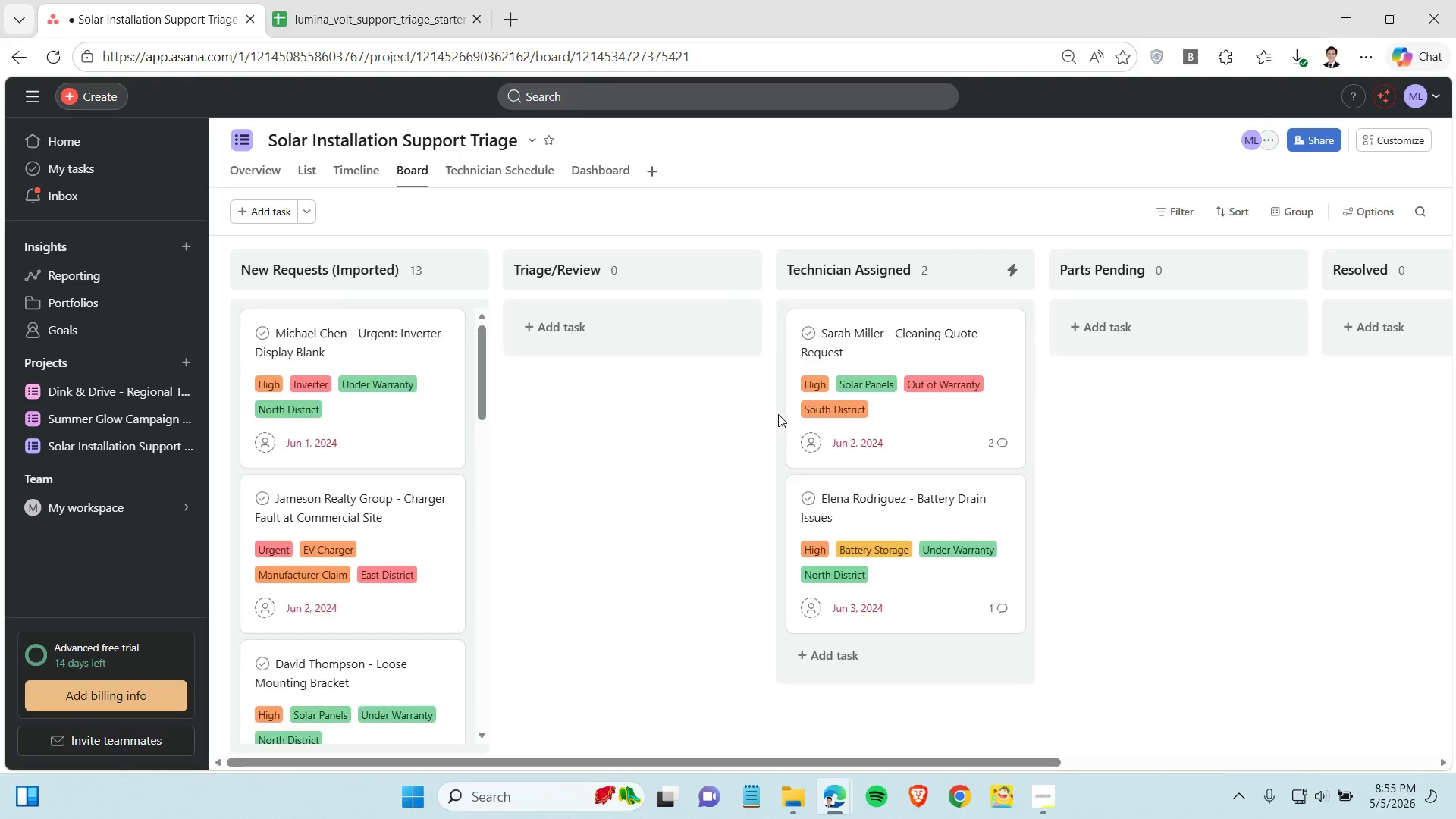 
left_click([526, 174])
 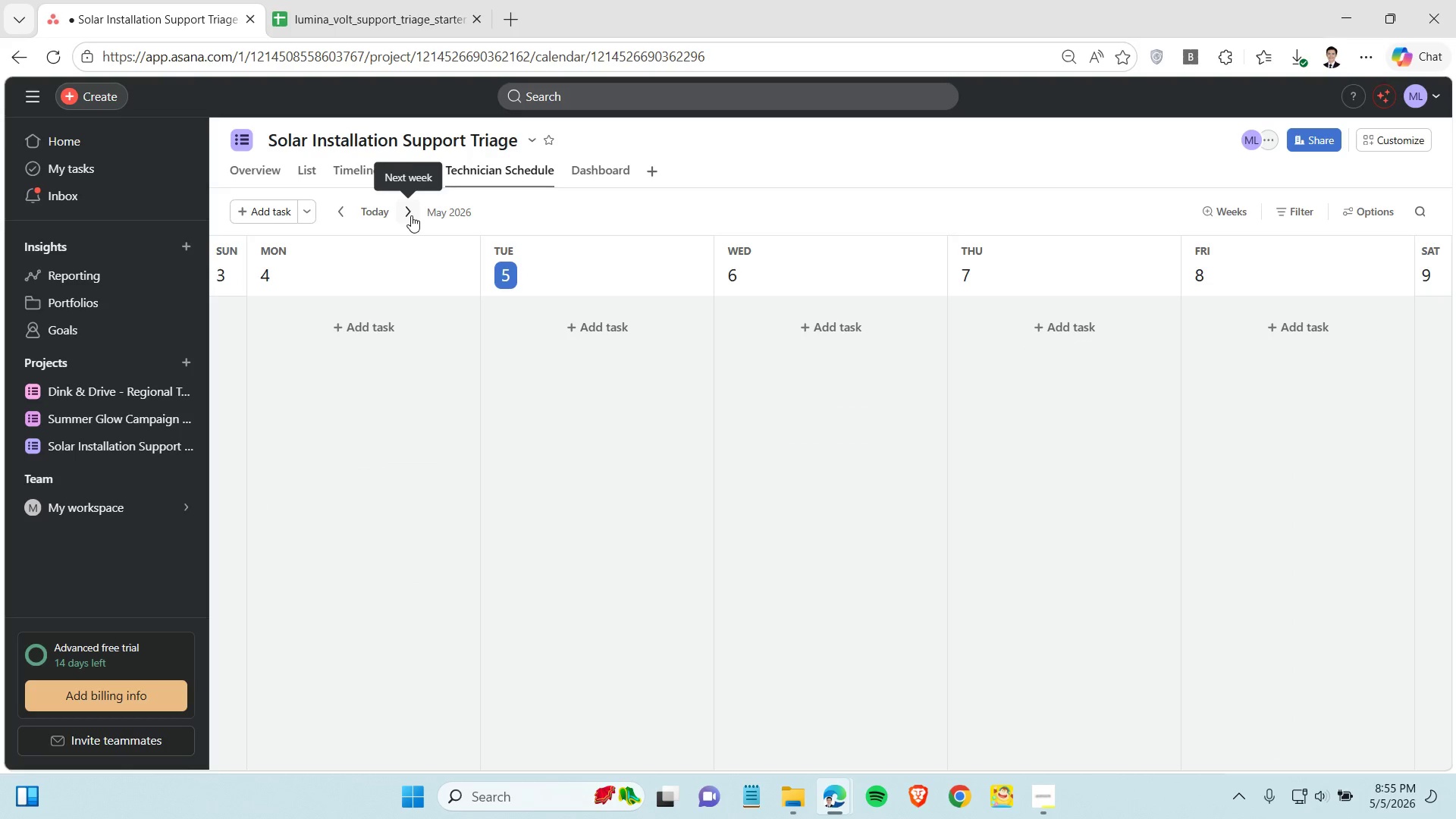 
wait(5.3)
 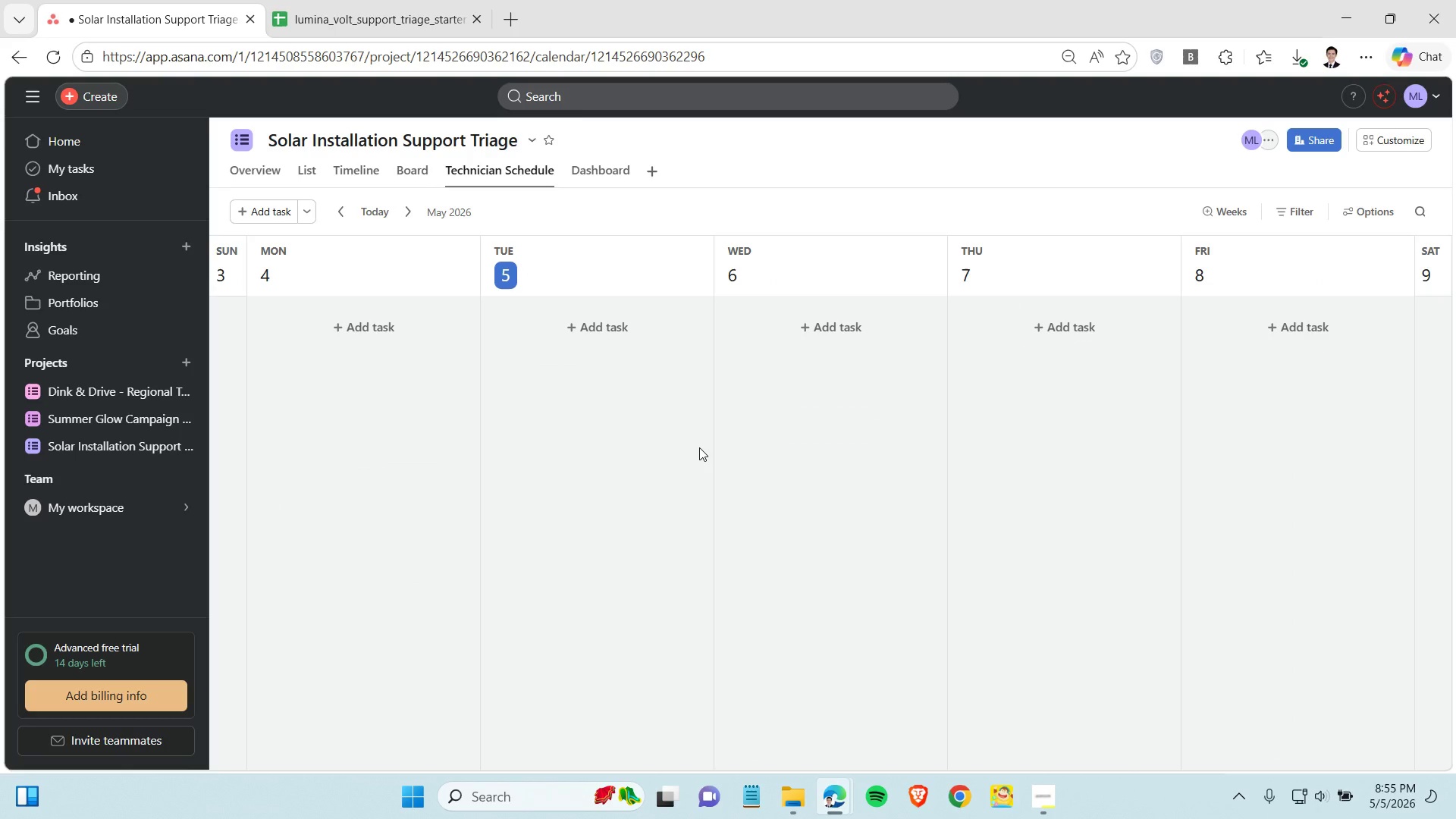 
double_click([343, 211])
 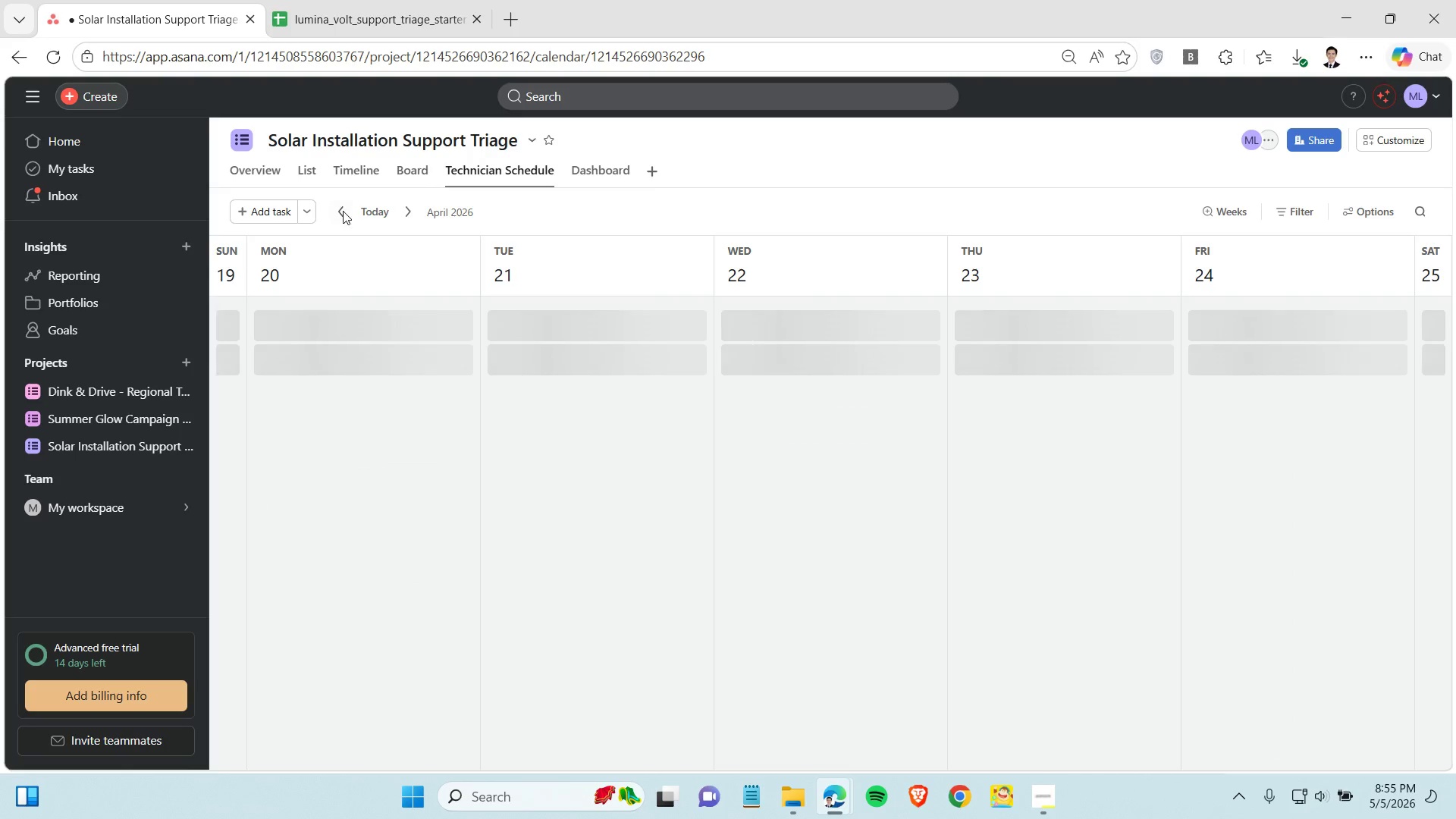 
triple_click([343, 211])
 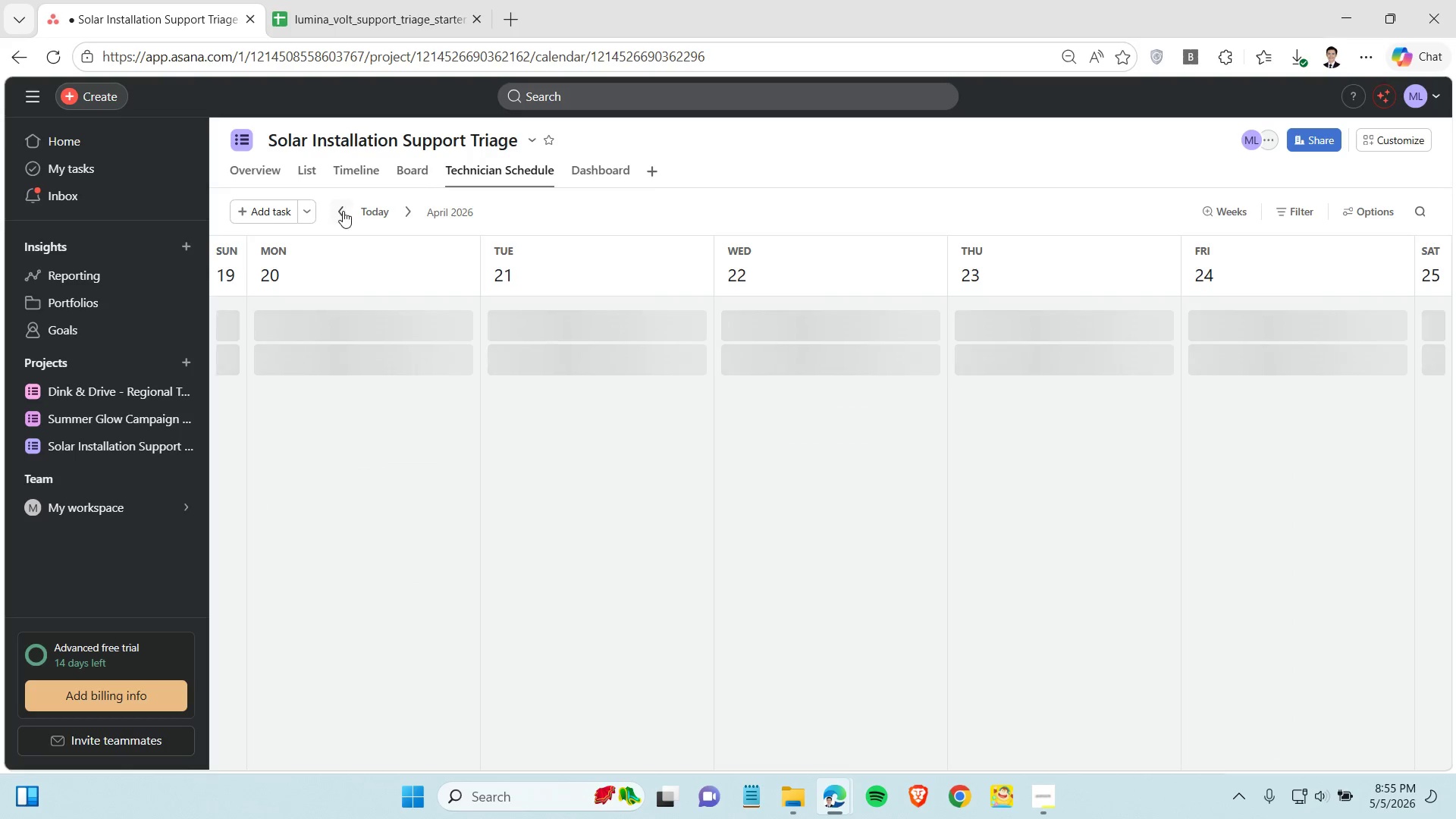 
triple_click([343, 211])
 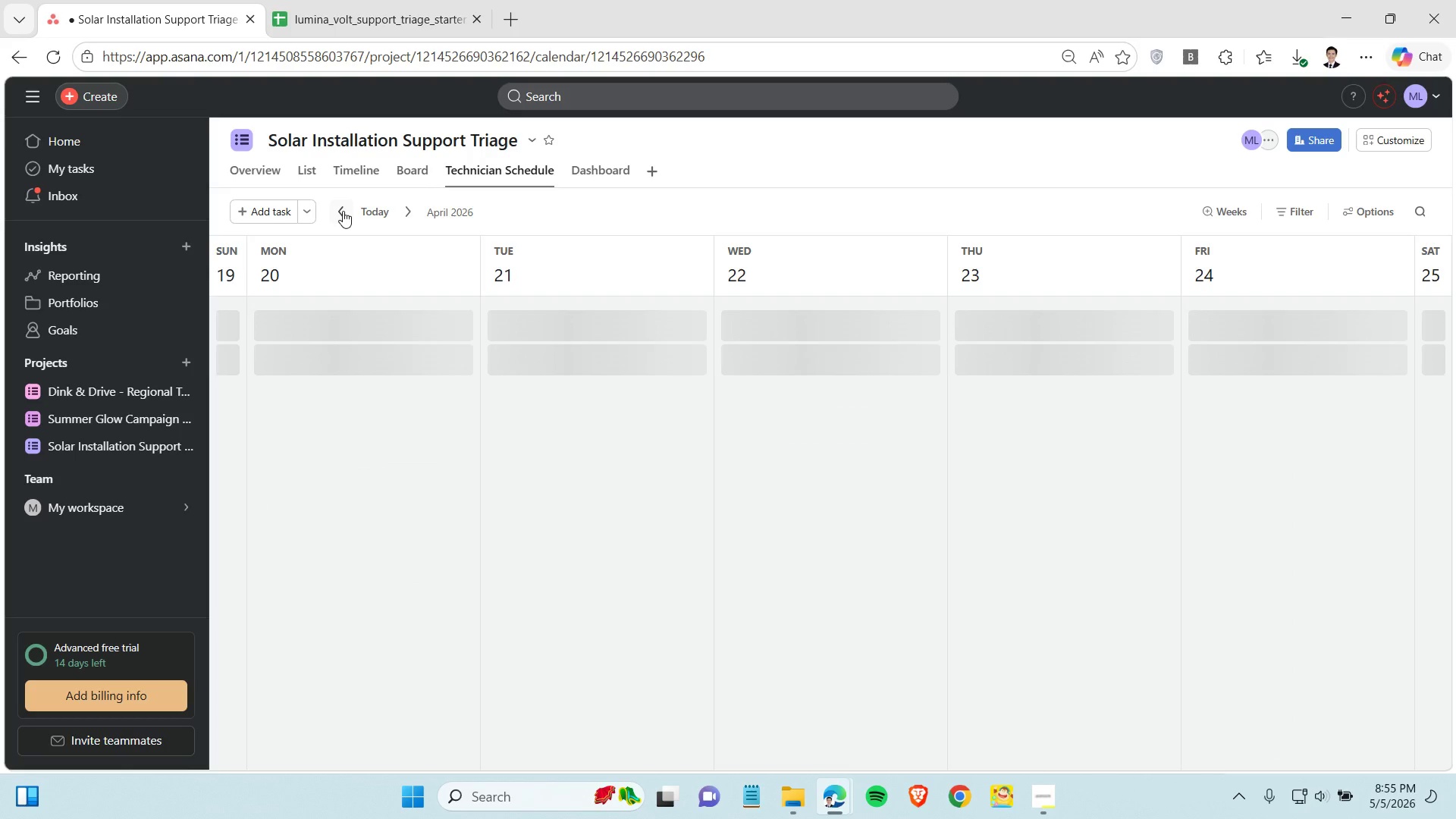 
triple_click([343, 211])
 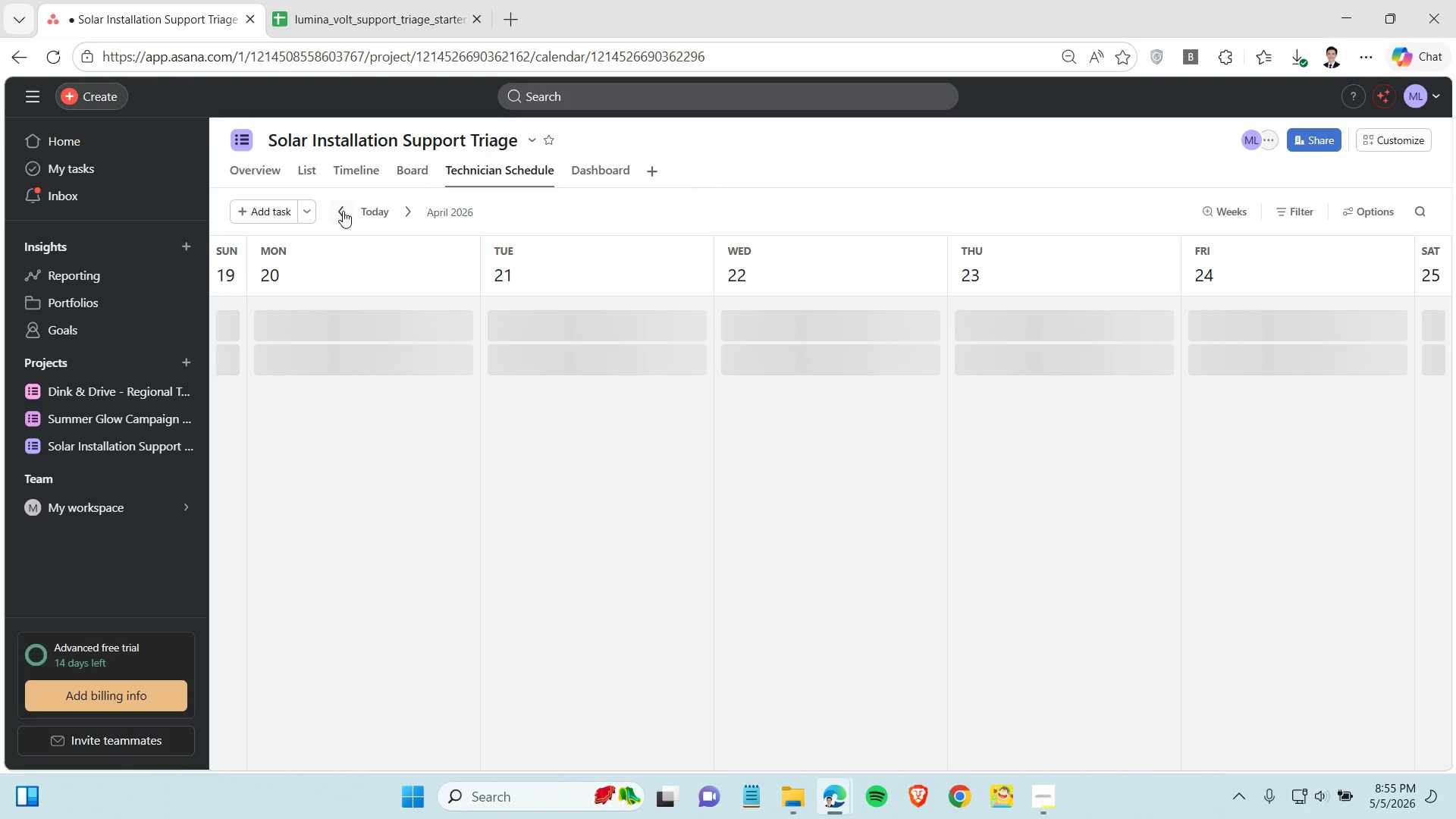 
triple_click([343, 211])
 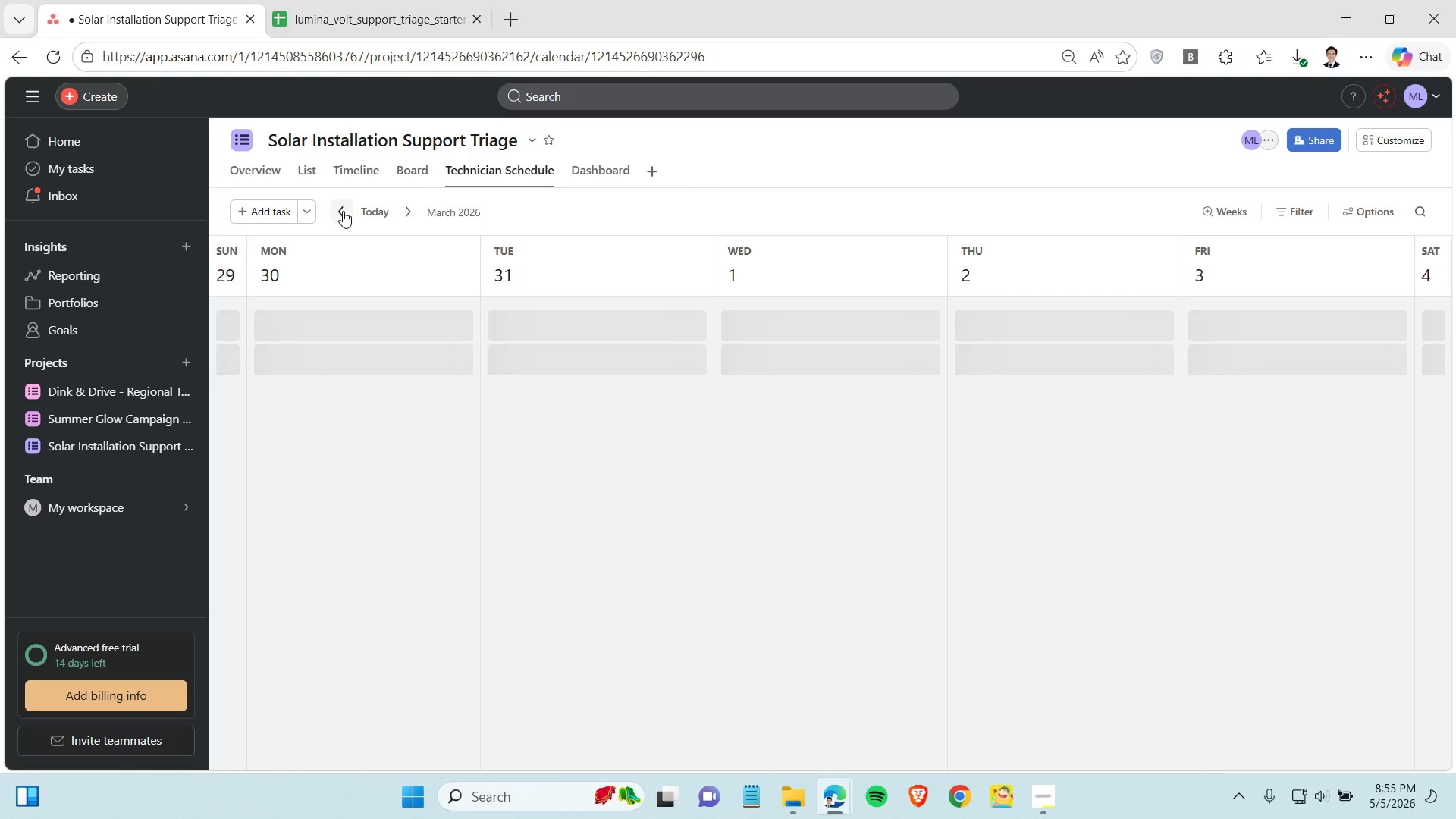 
triple_click([343, 211])
 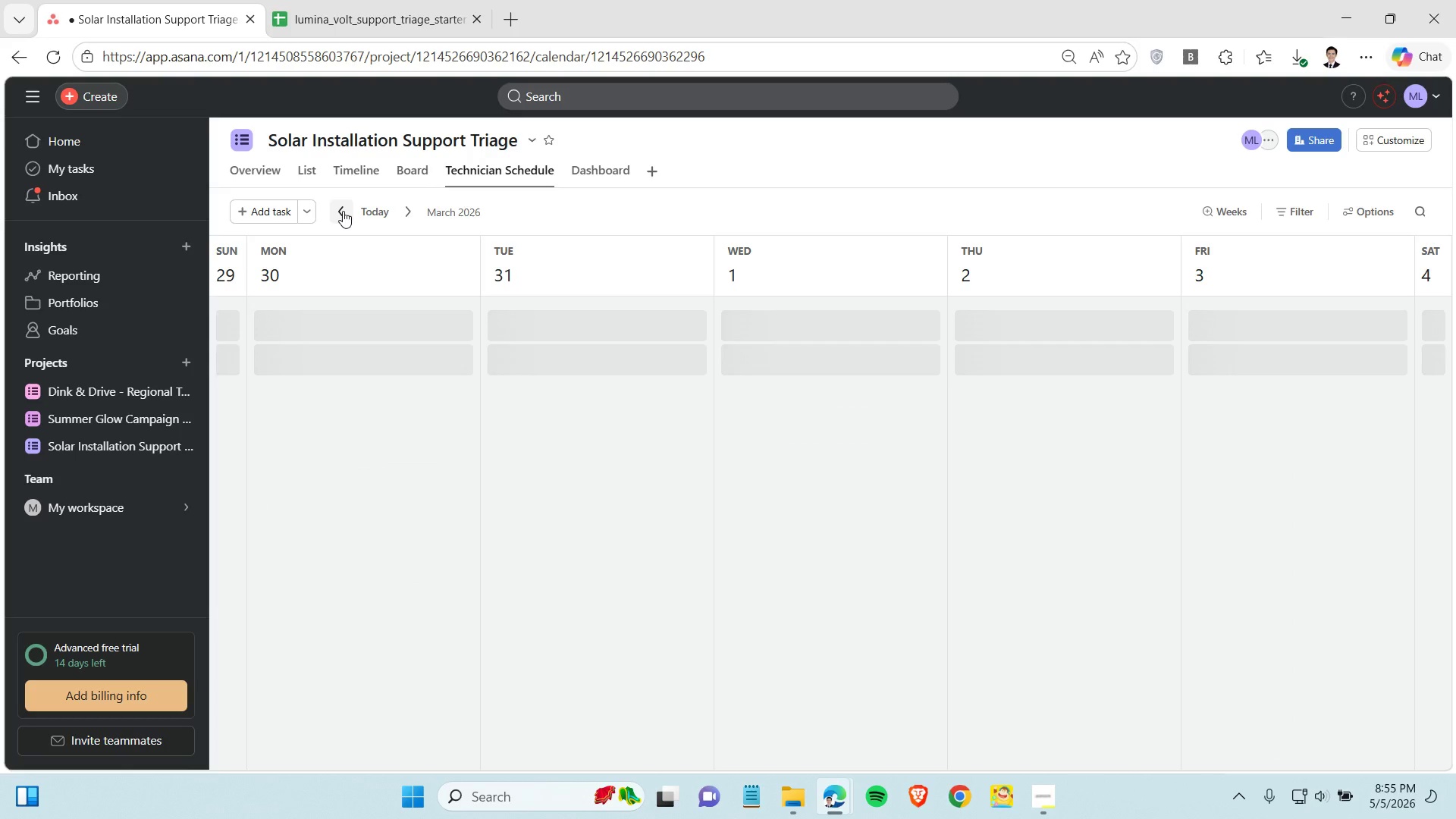 
triple_click([343, 210])
 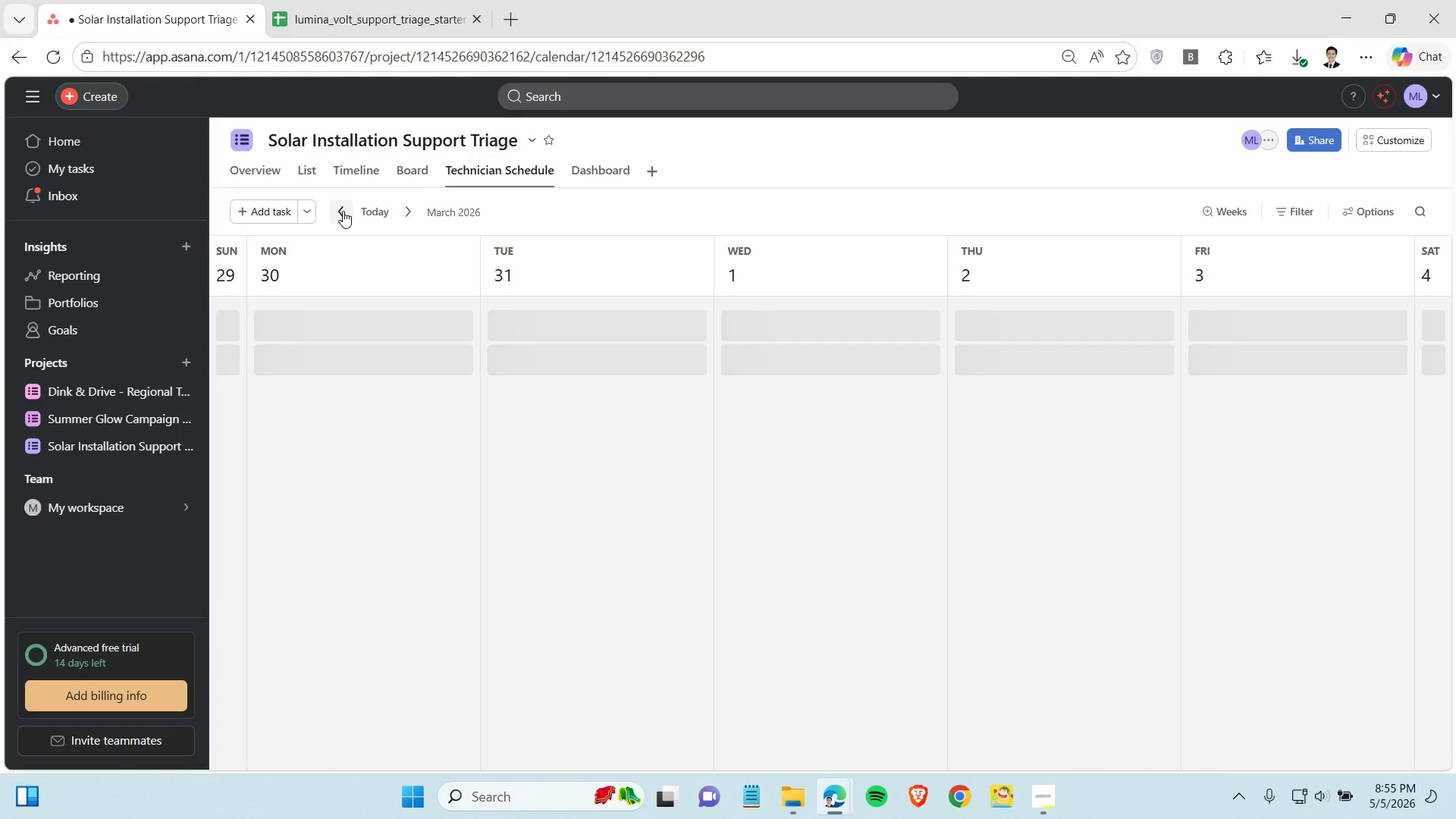 
triple_click([343, 210])
 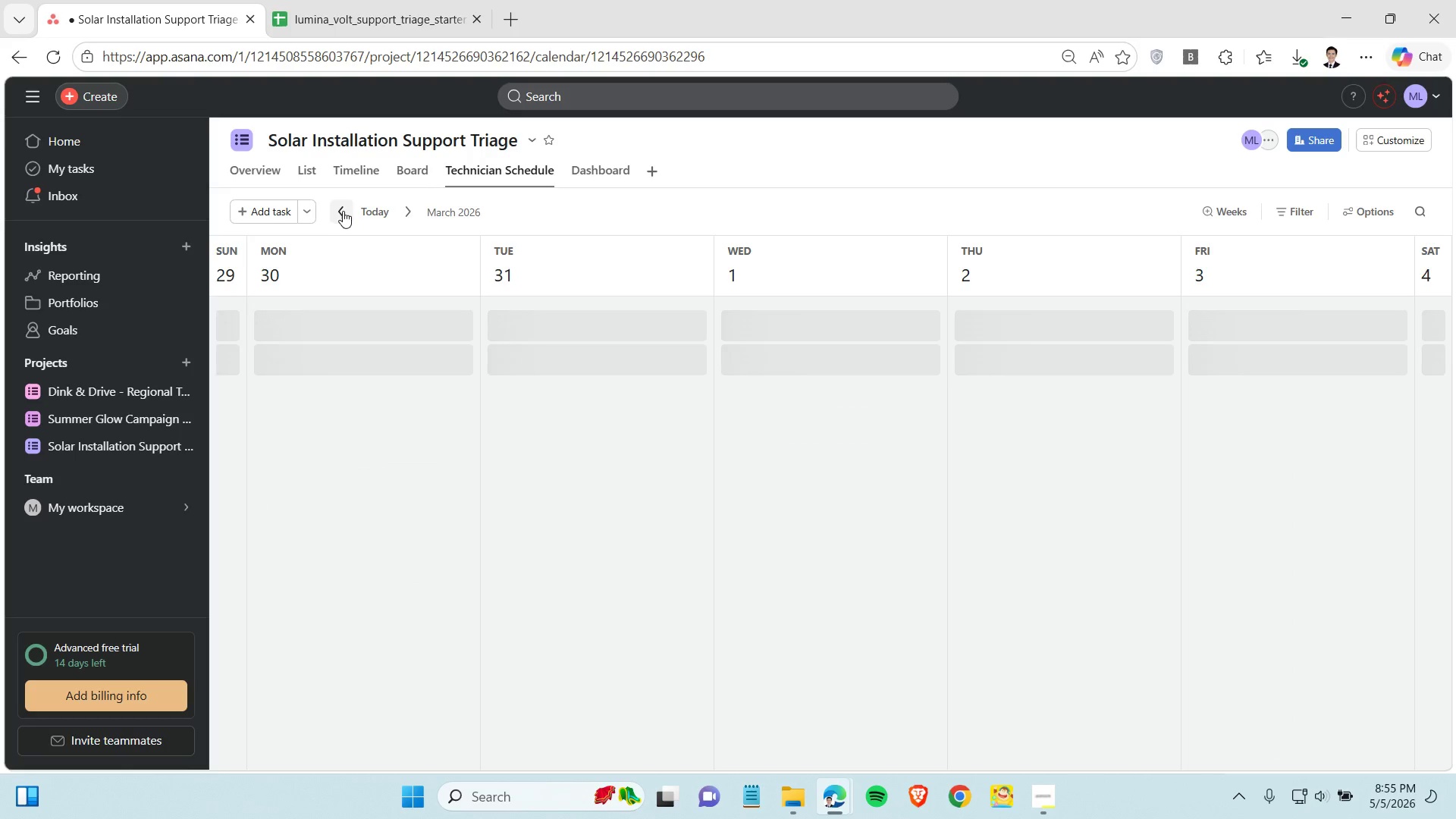 
triple_click([343, 210])
 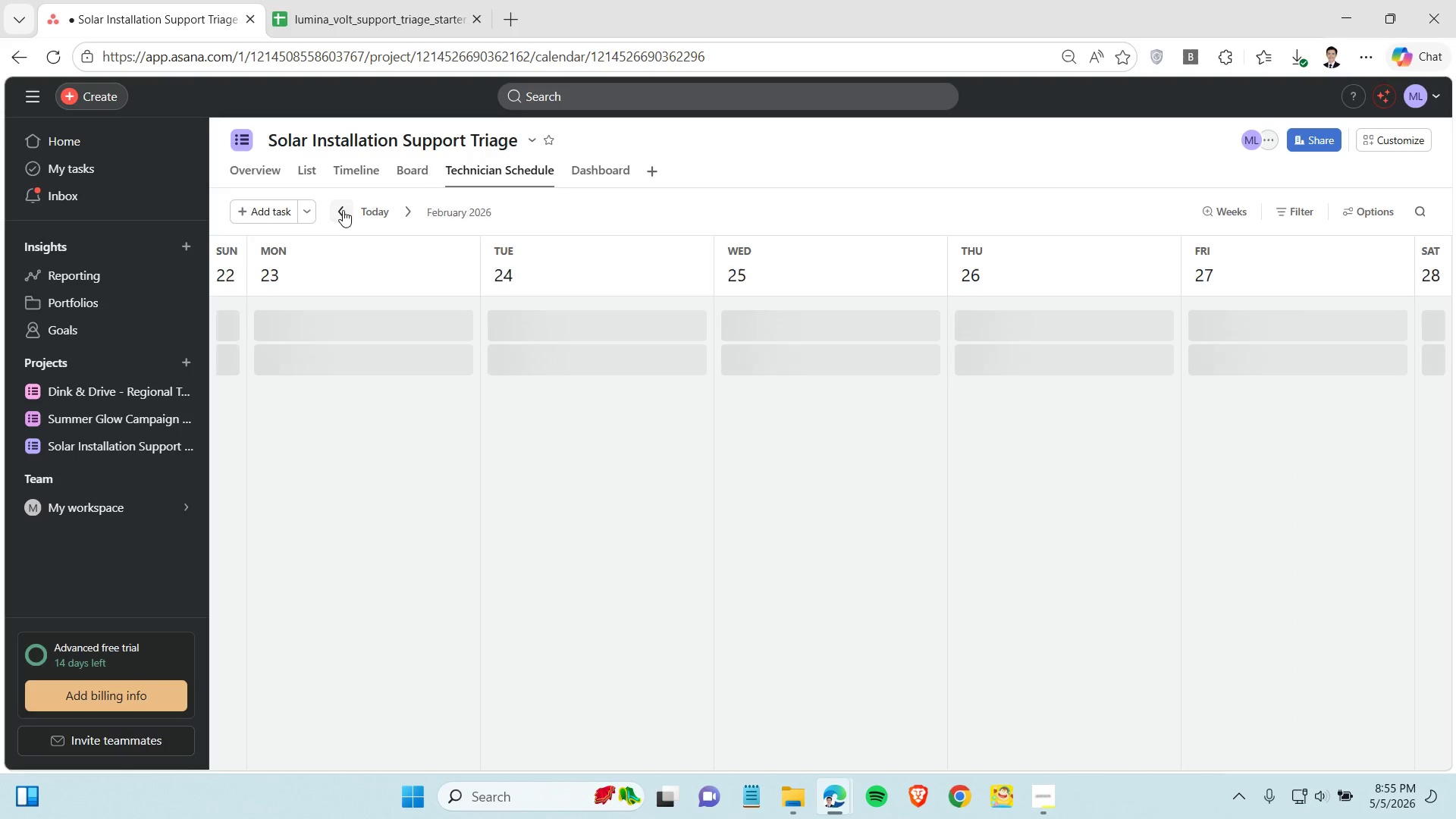 
triple_click([343, 210])
 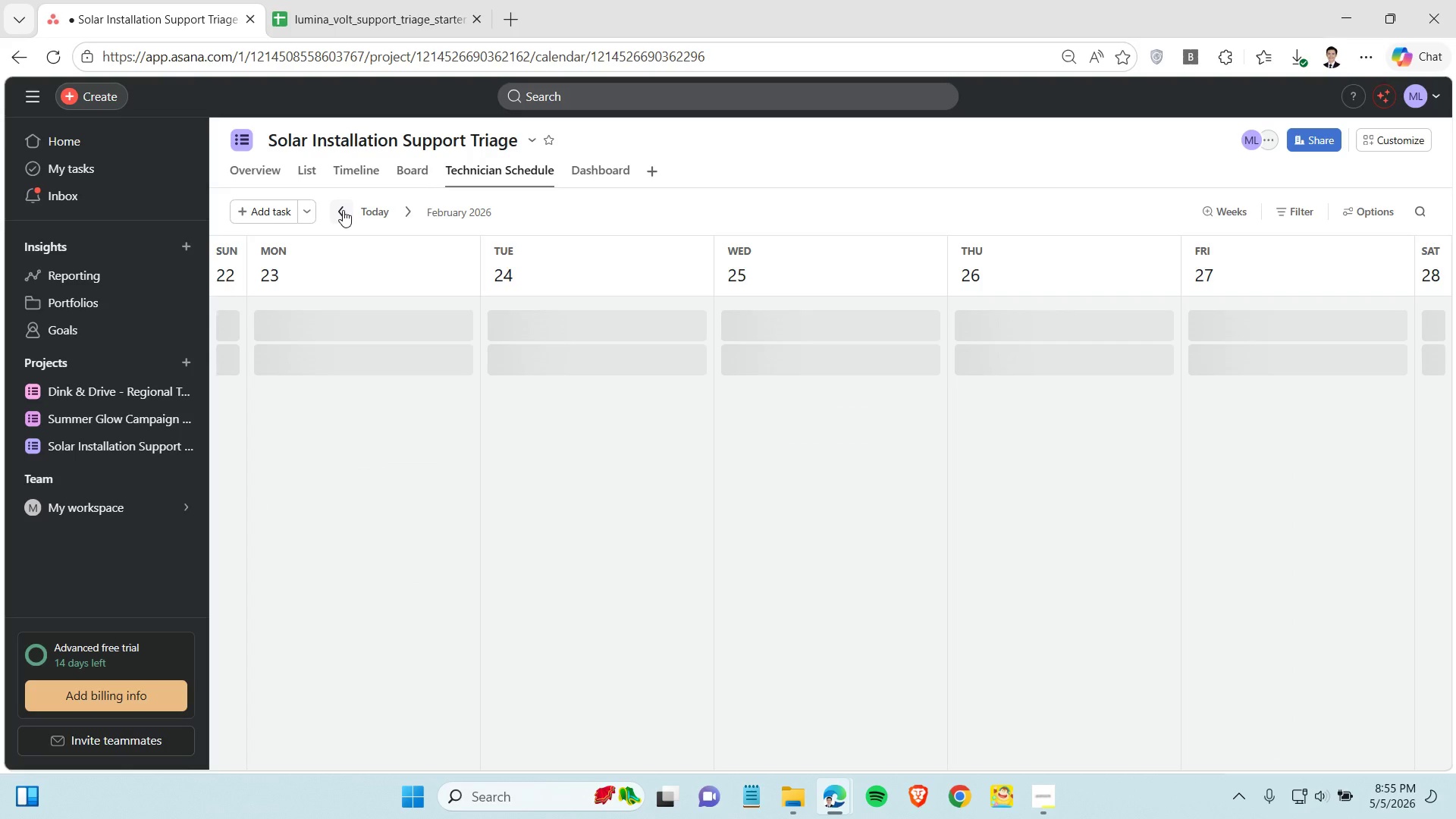 
triple_click([343, 210])
 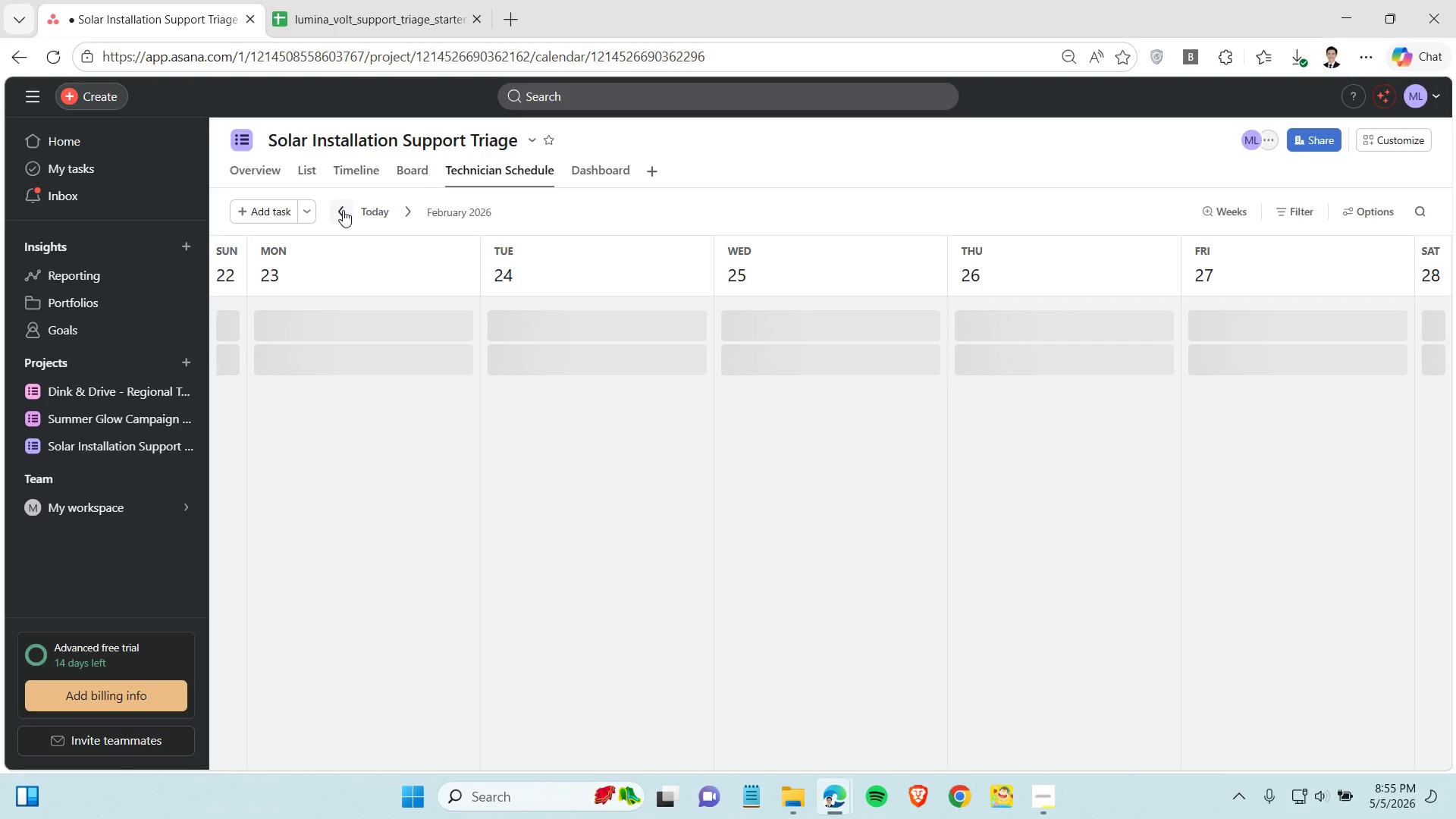 
triple_click([343, 210])
 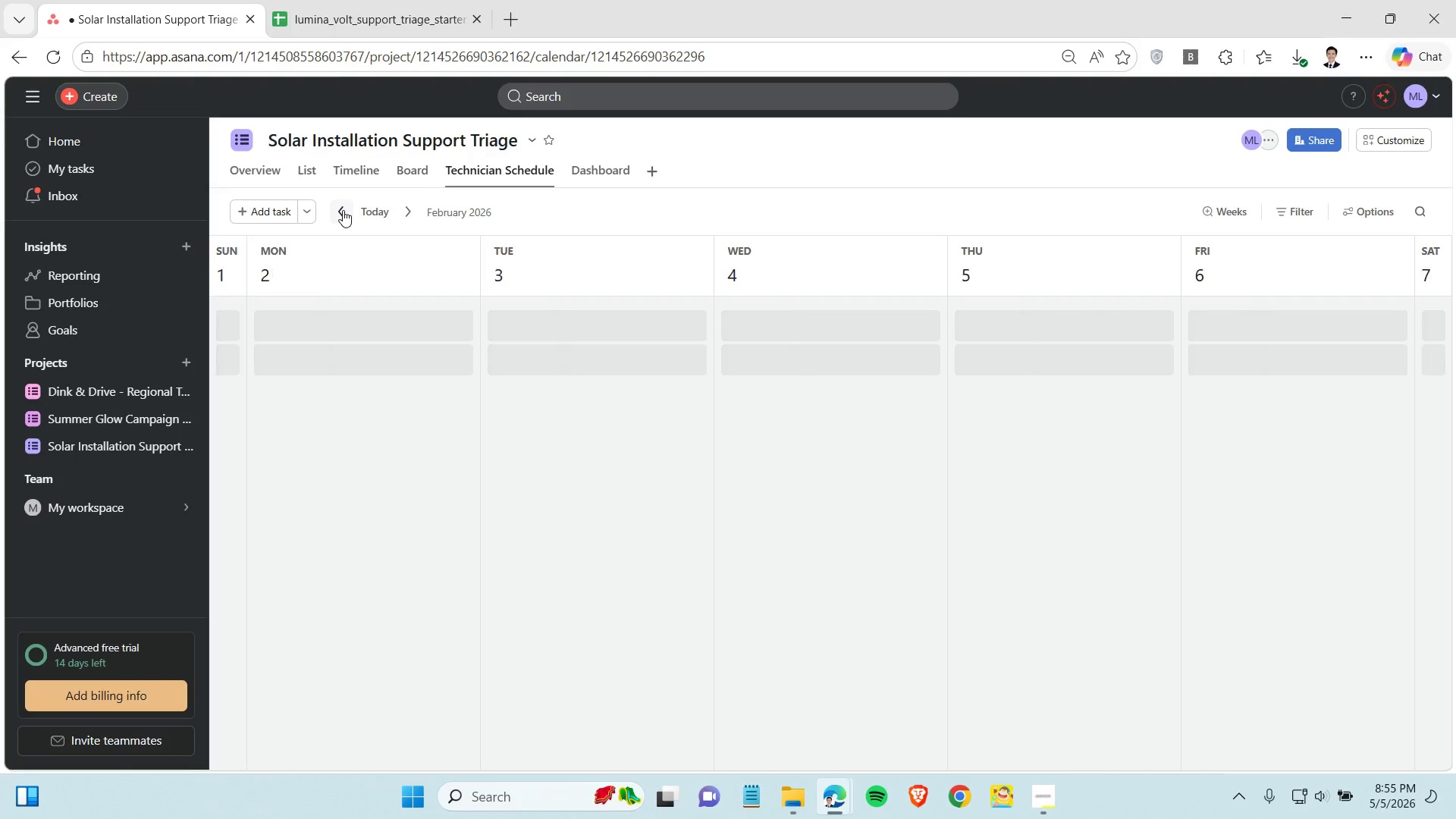 
triple_click([343, 210])
 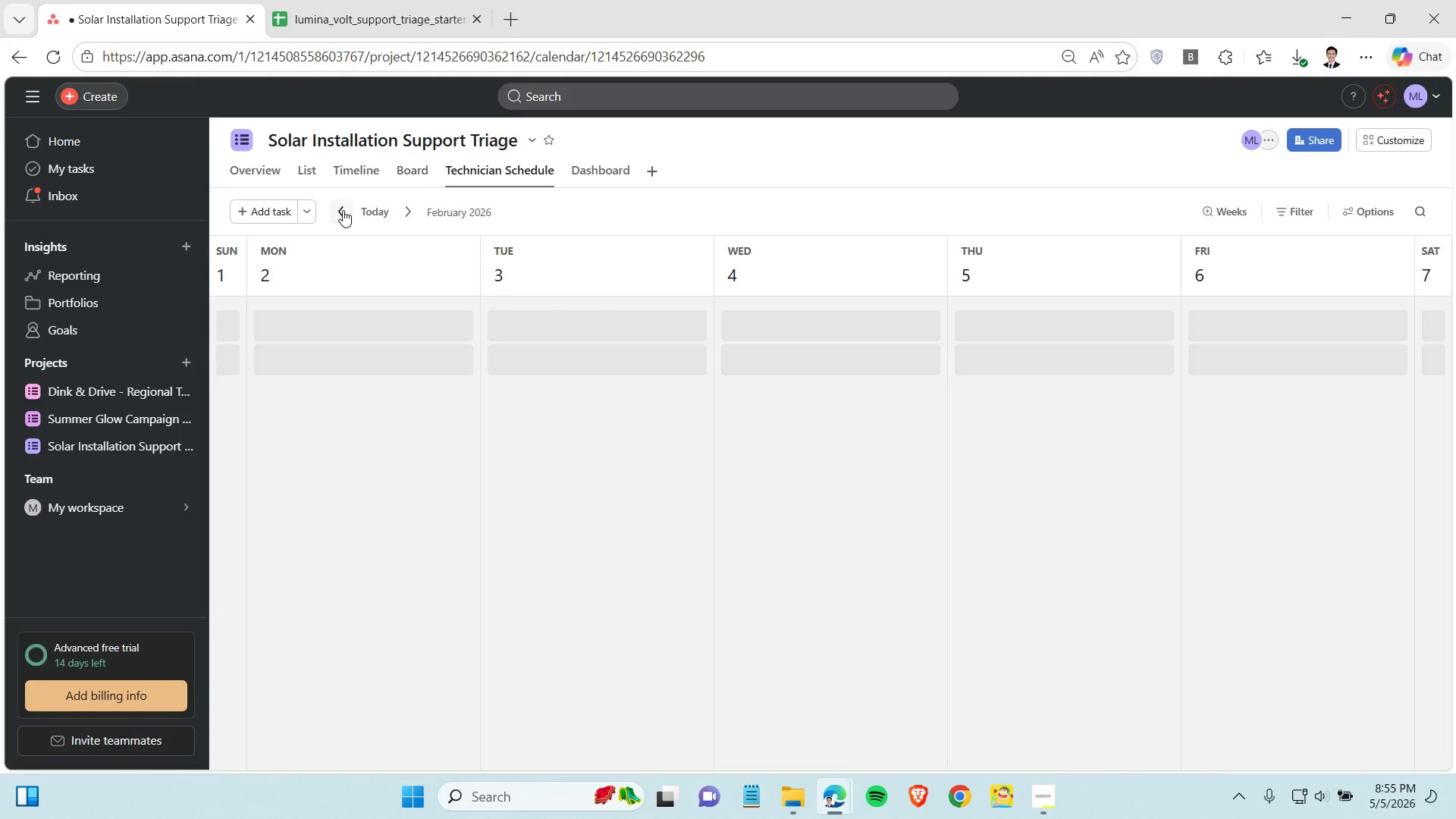 
triple_click([343, 209])
 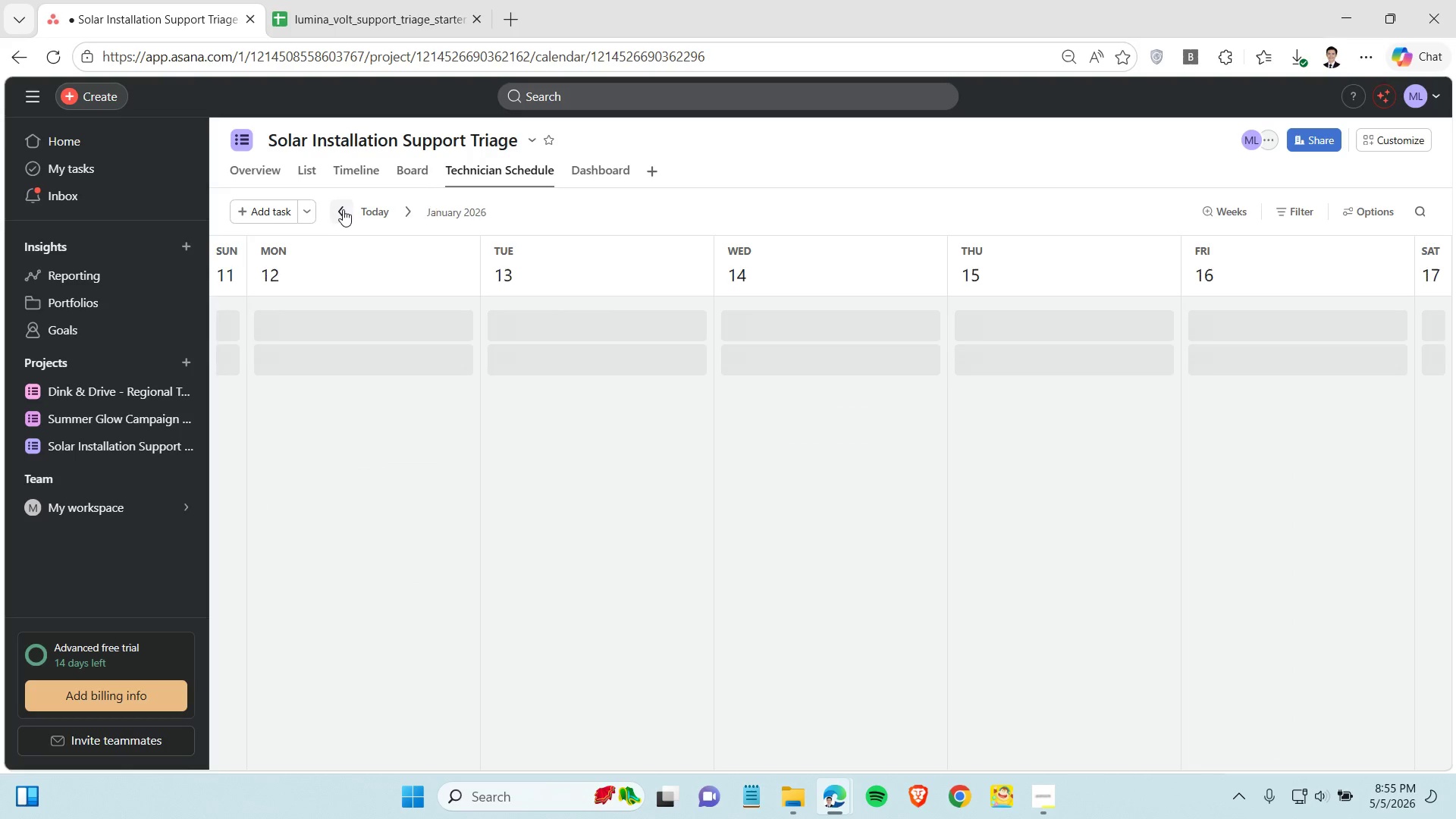 
triple_click([343, 209])
 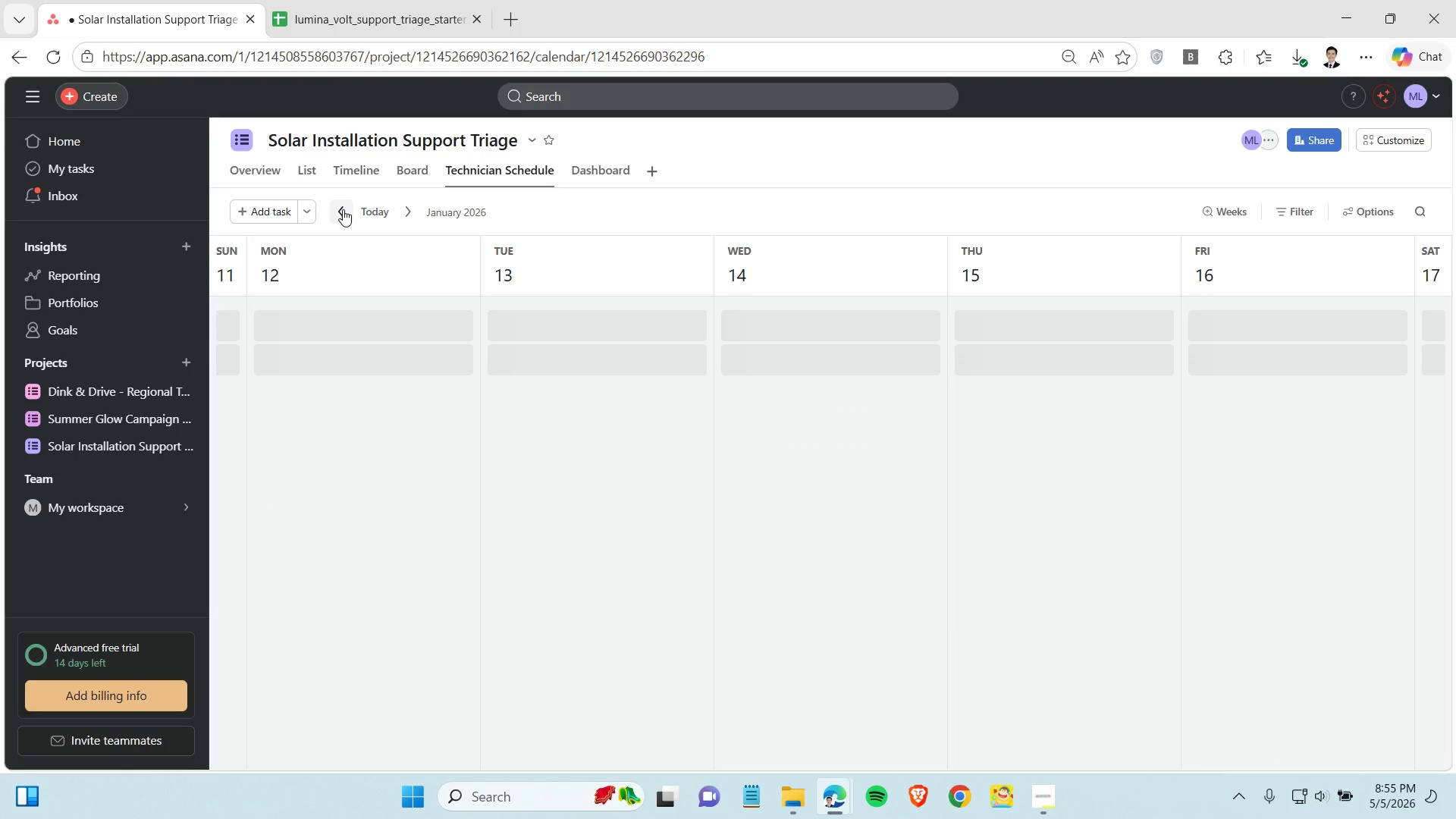 
triple_click([343, 209])
 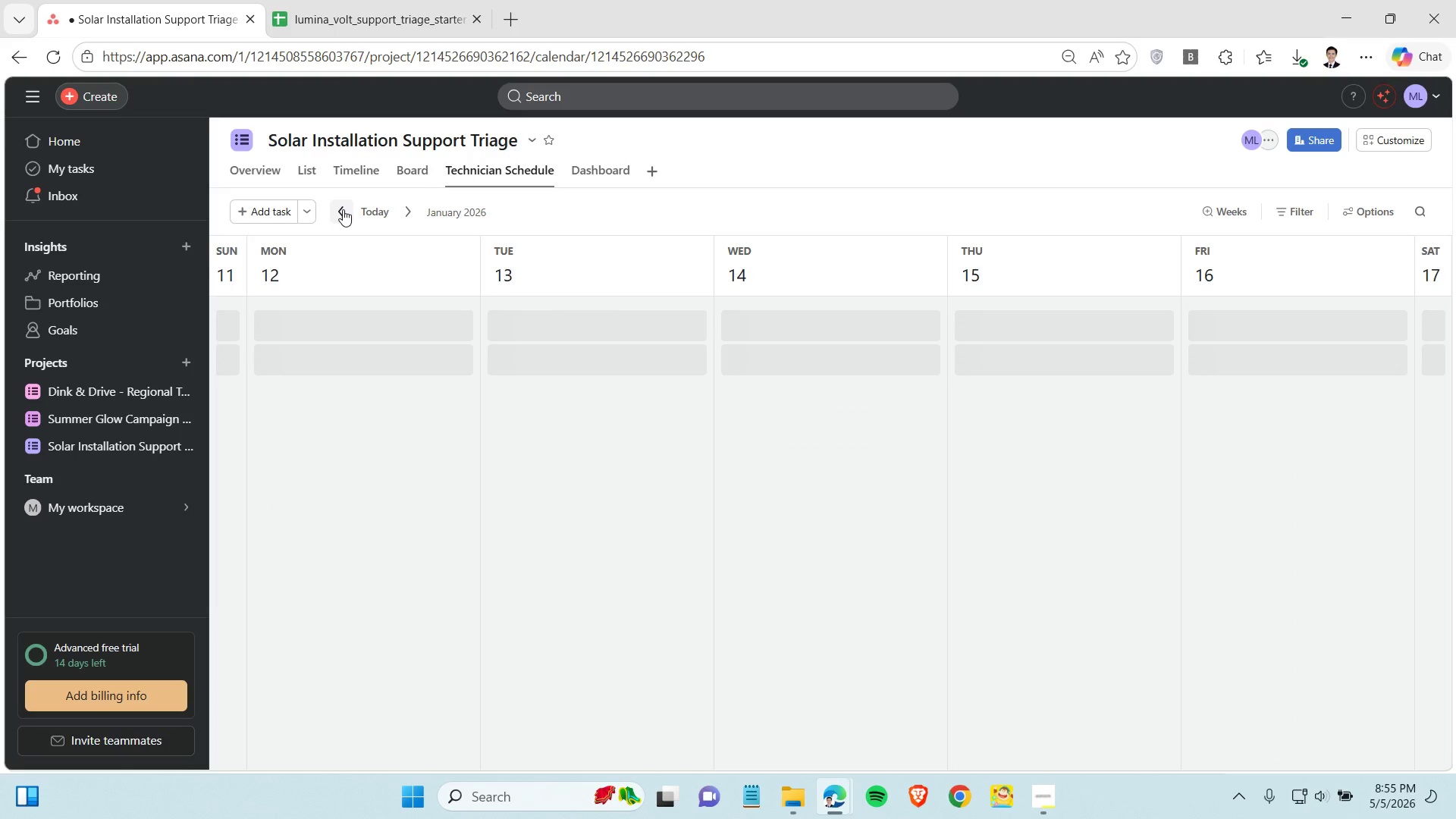 
triple_click([343, 209])
 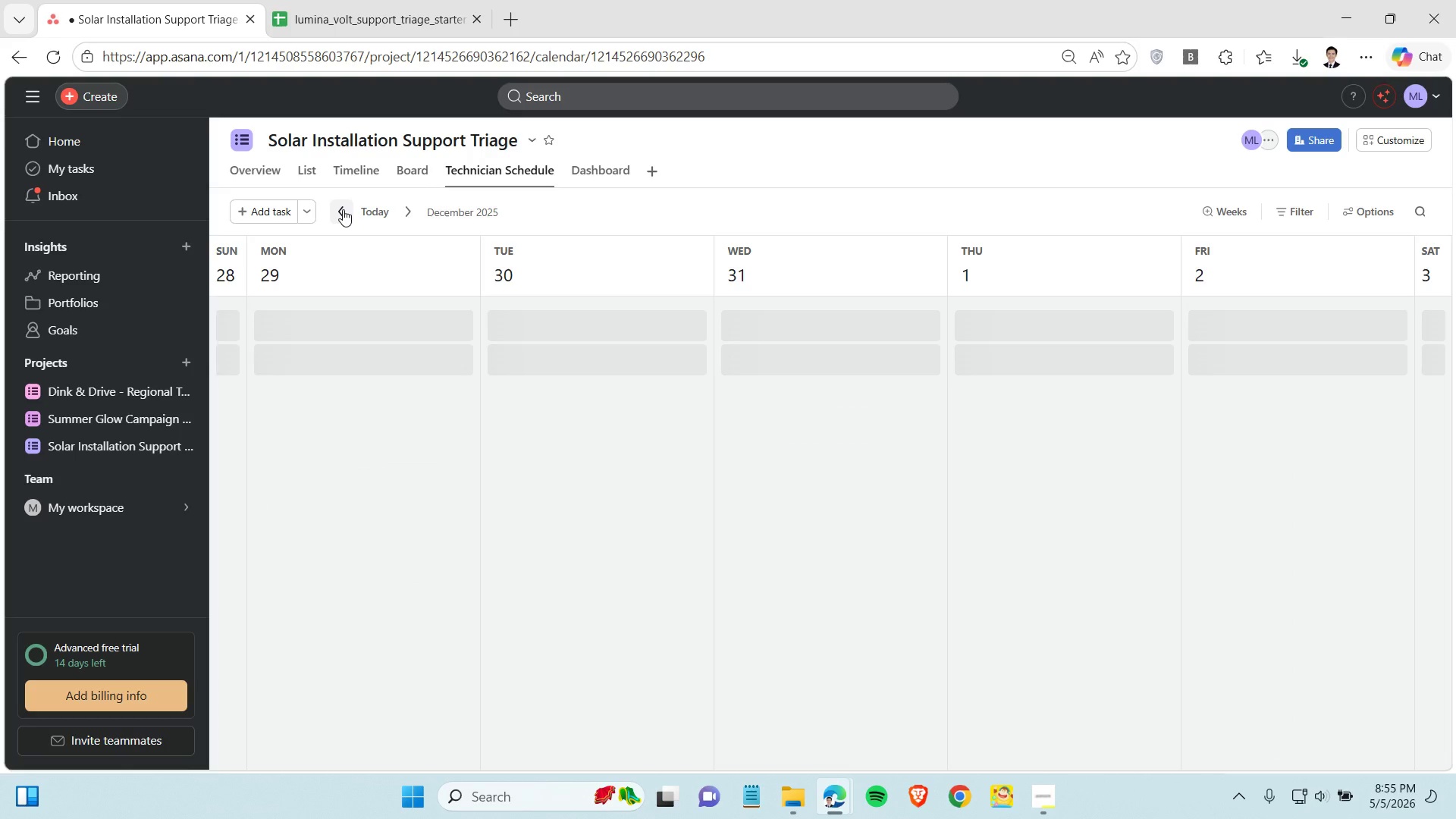 
triple_click([343, 209])
 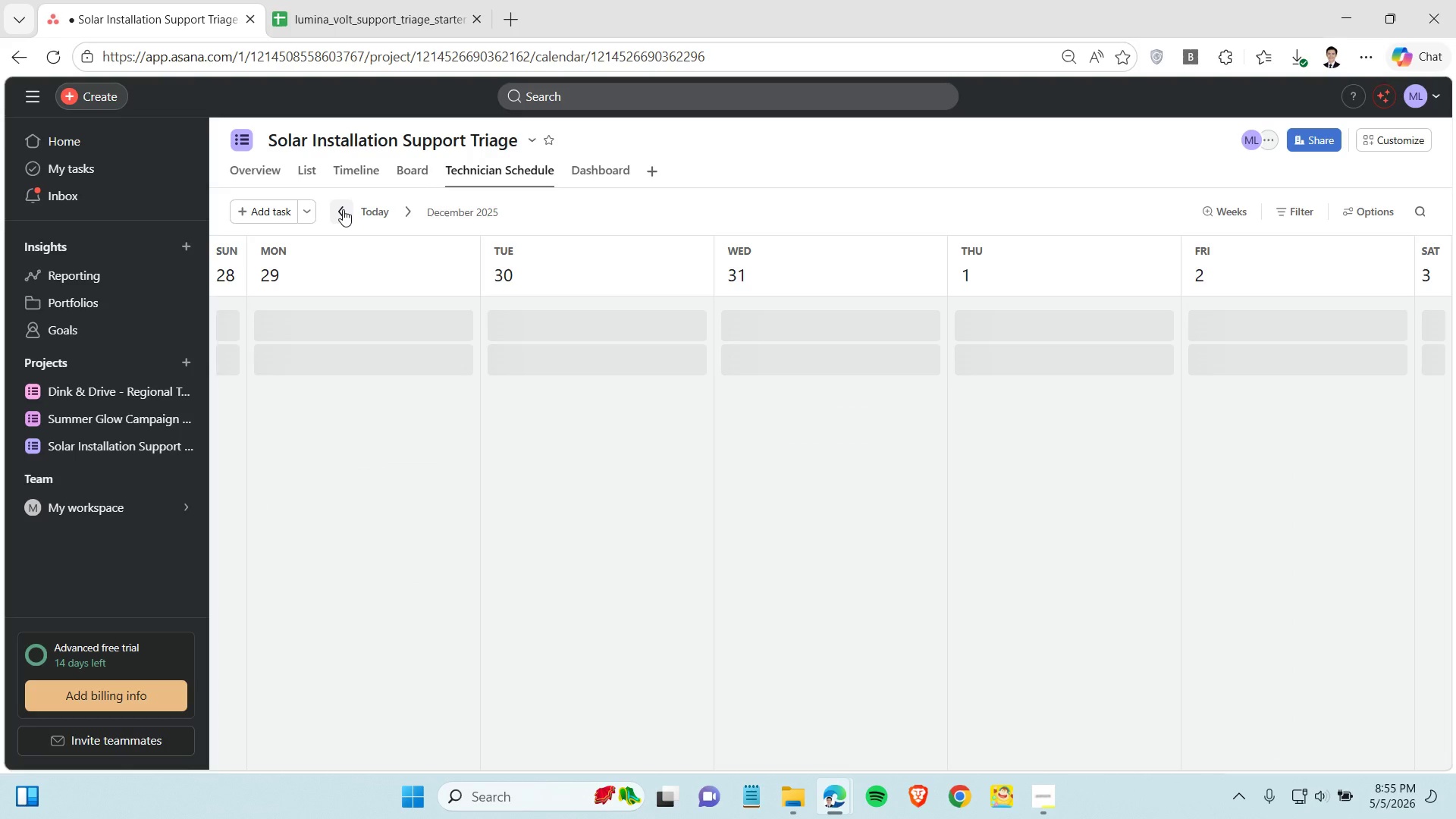 
triple_click([343, 209])
 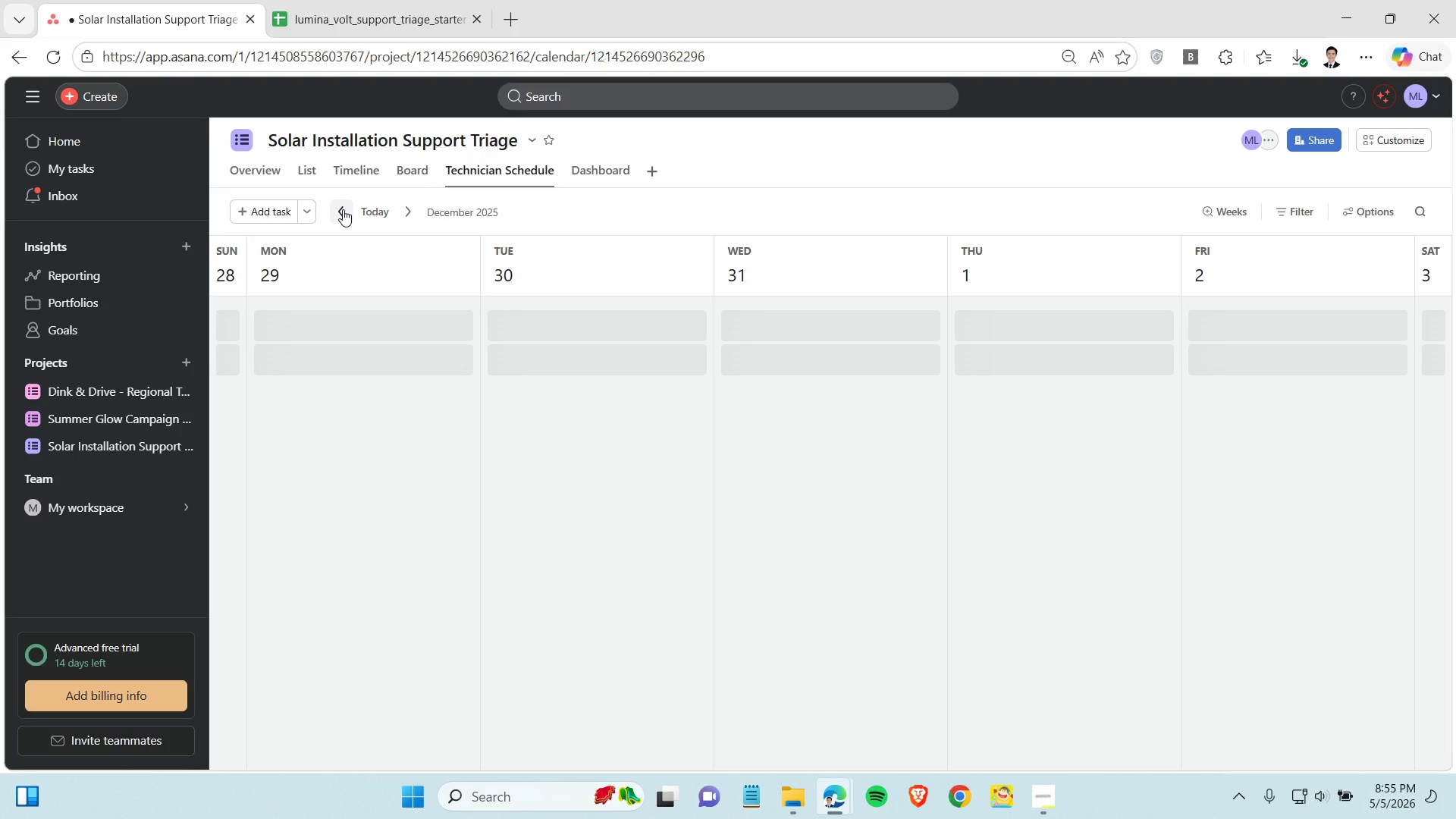 
triple_click([343, 209])
 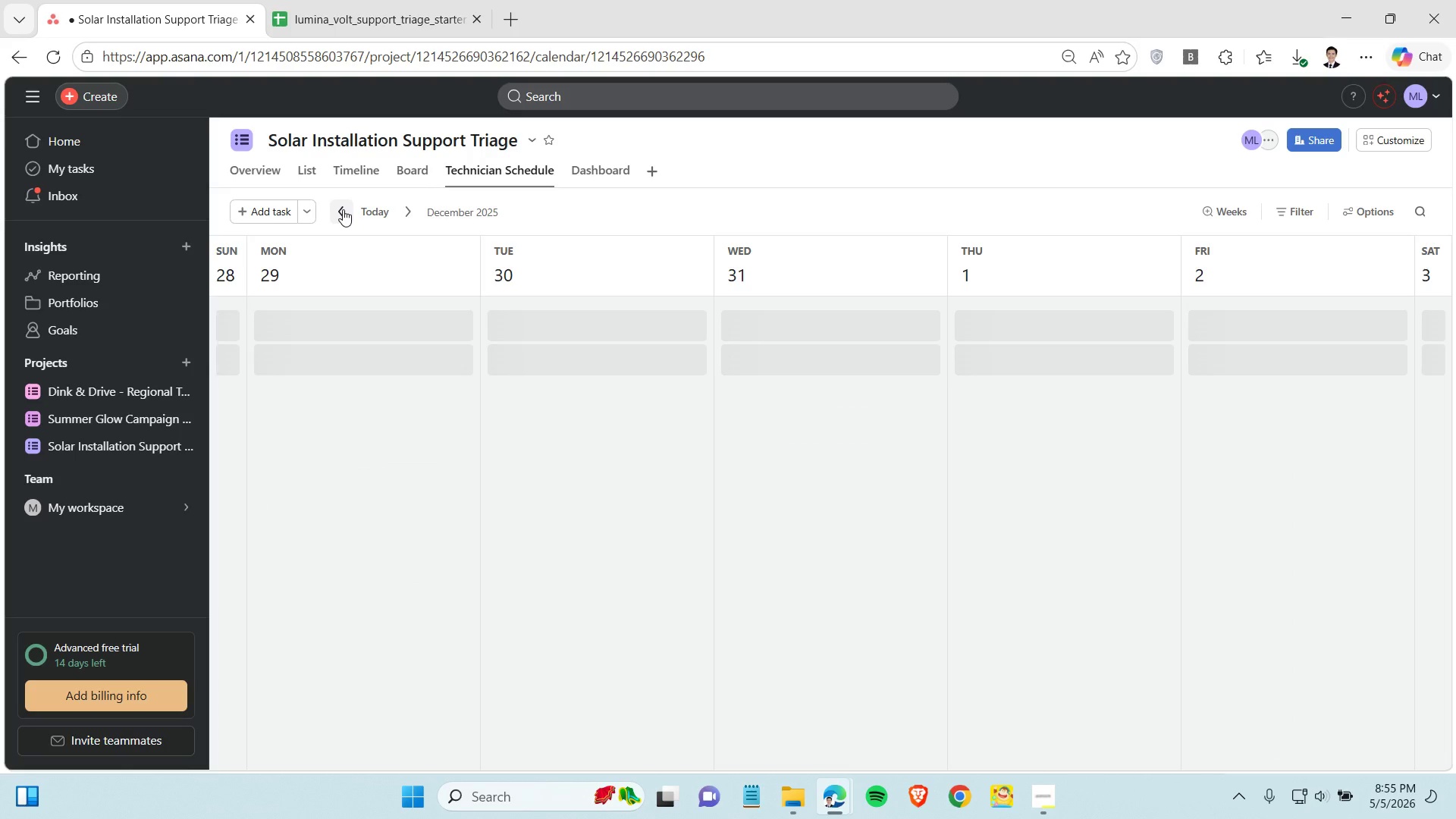 
triple_click([343, 209])
 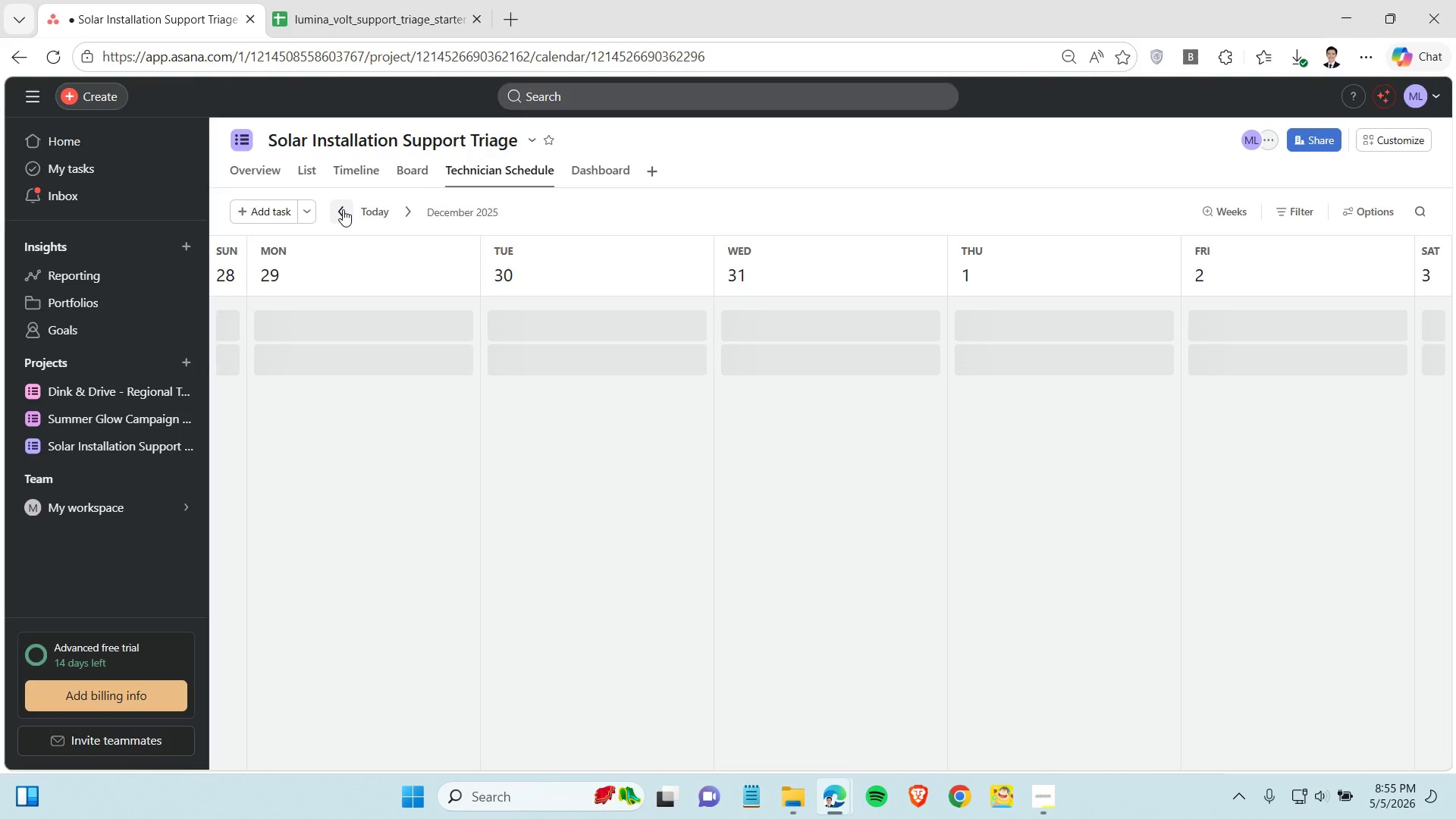 
triple_click([343, 209])
 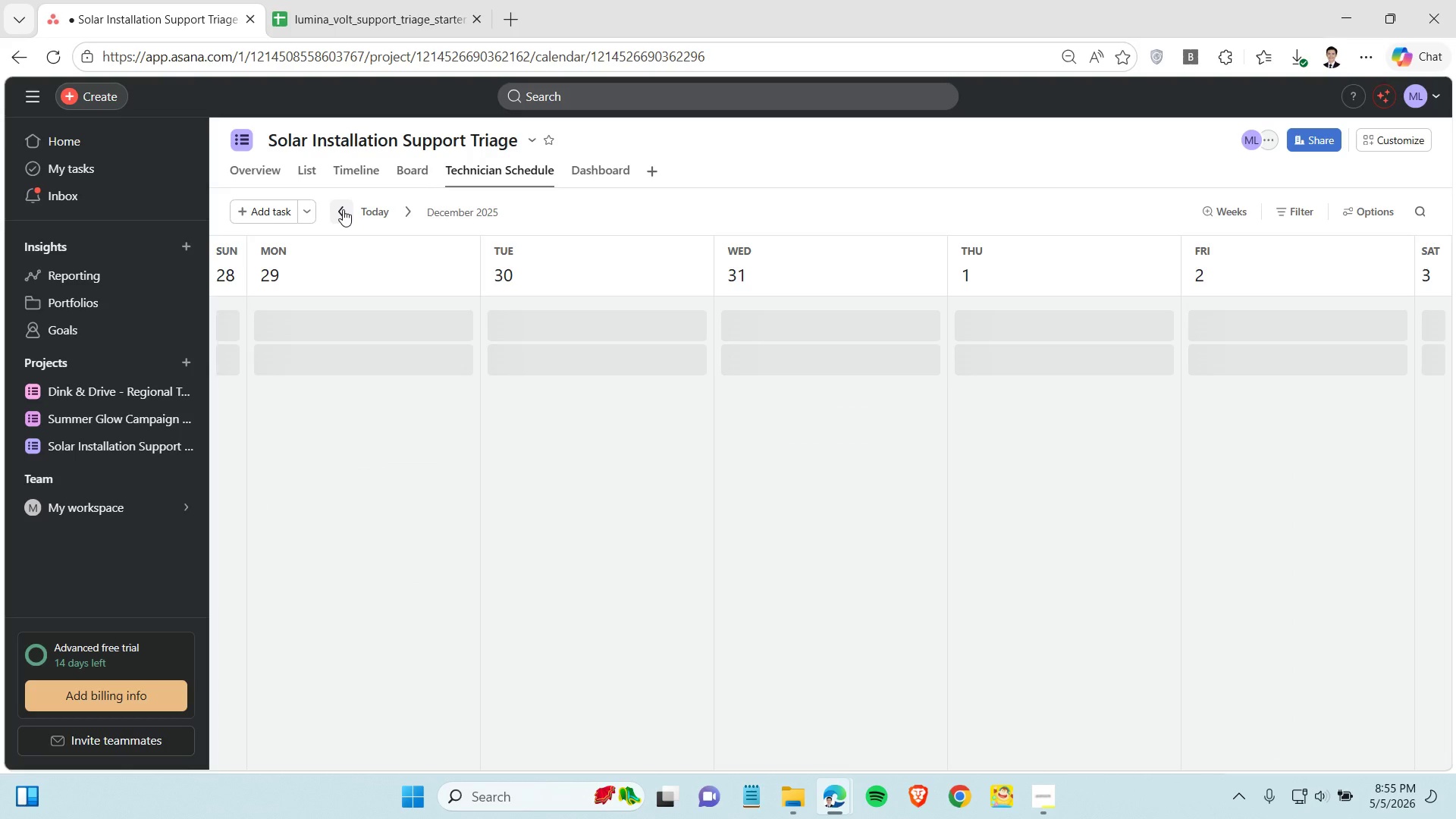 
triple_click([343, 209])
 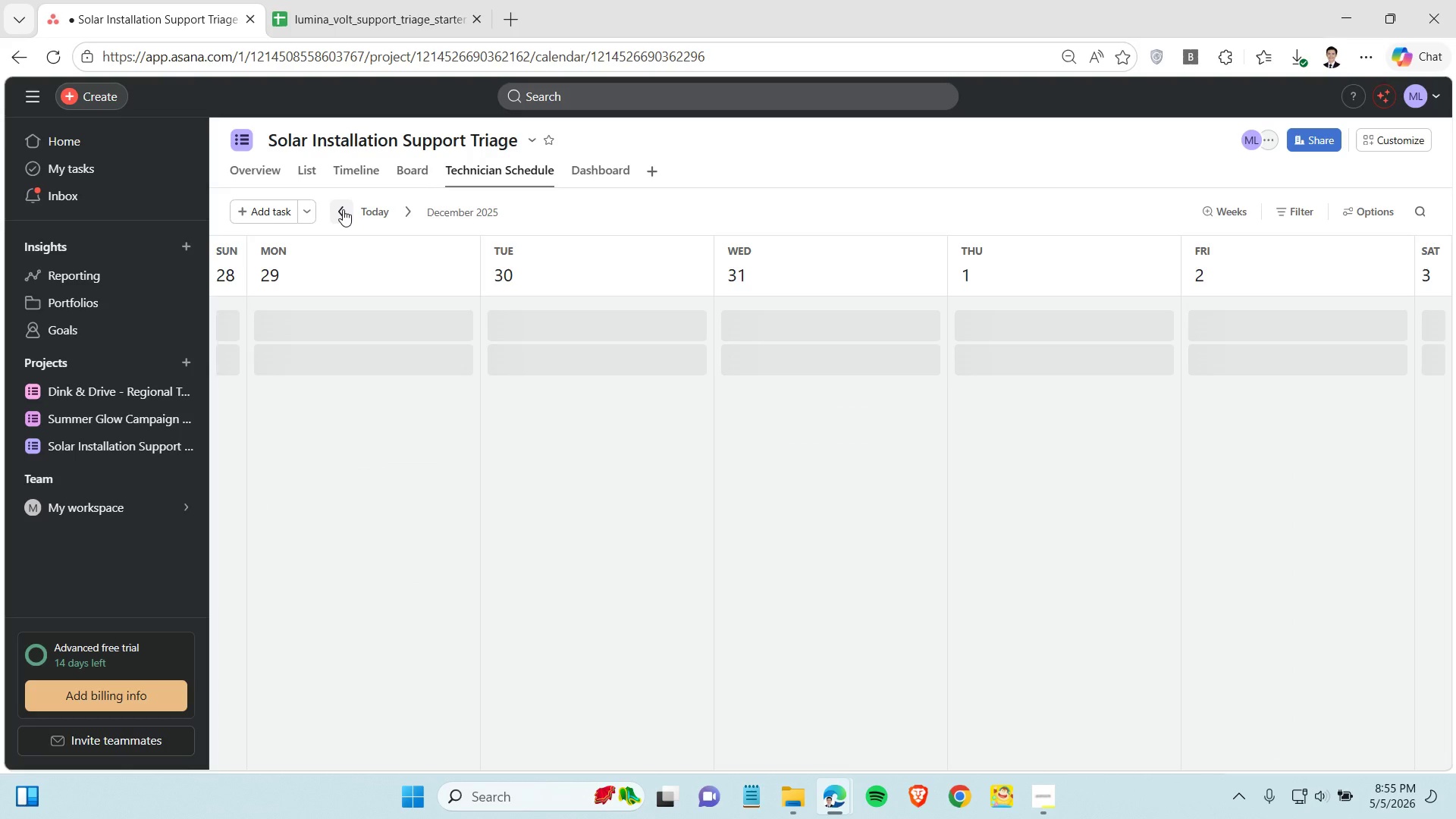 
triple_click([343, 209])
 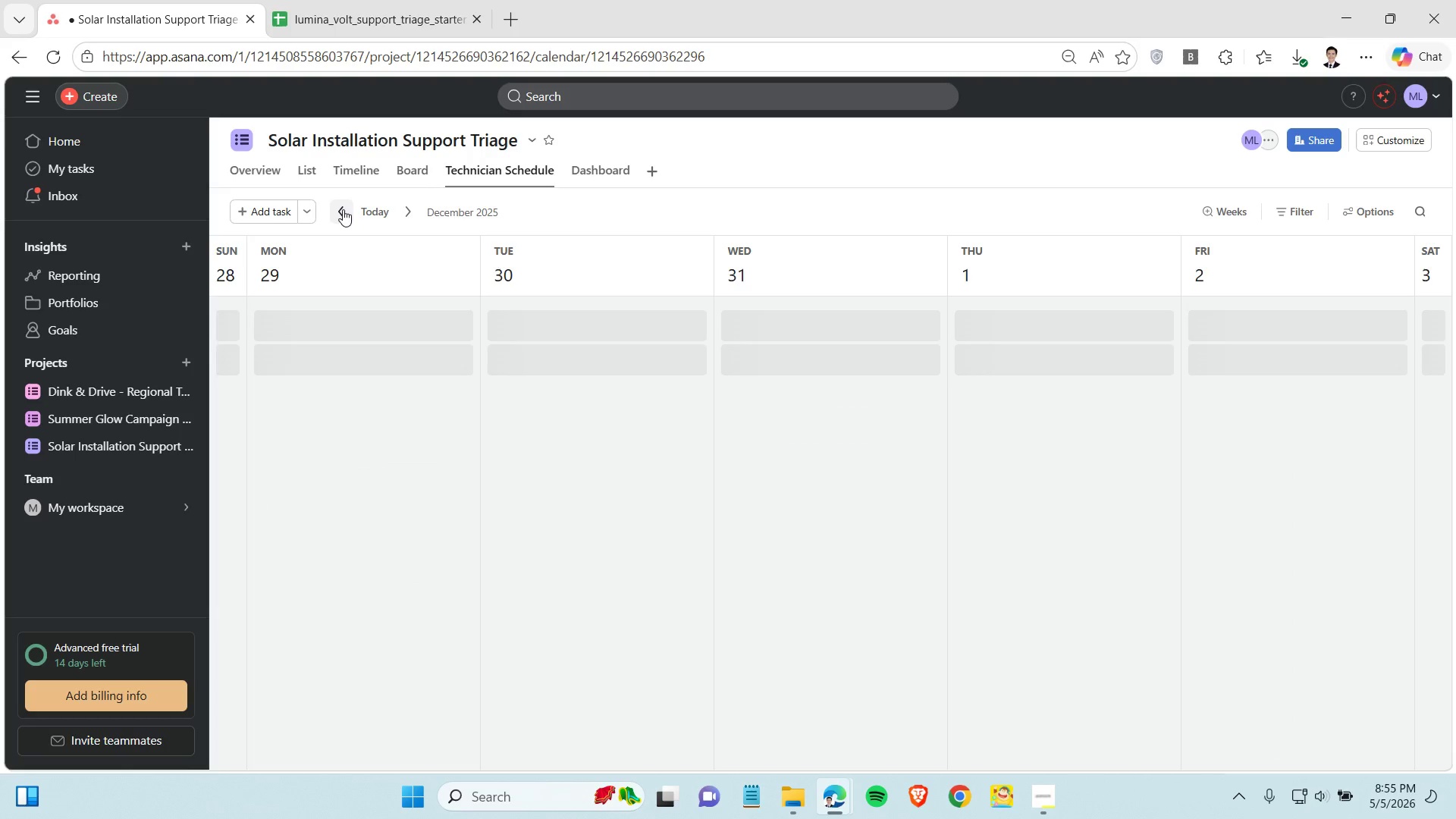 
triple_click([343, 209])
 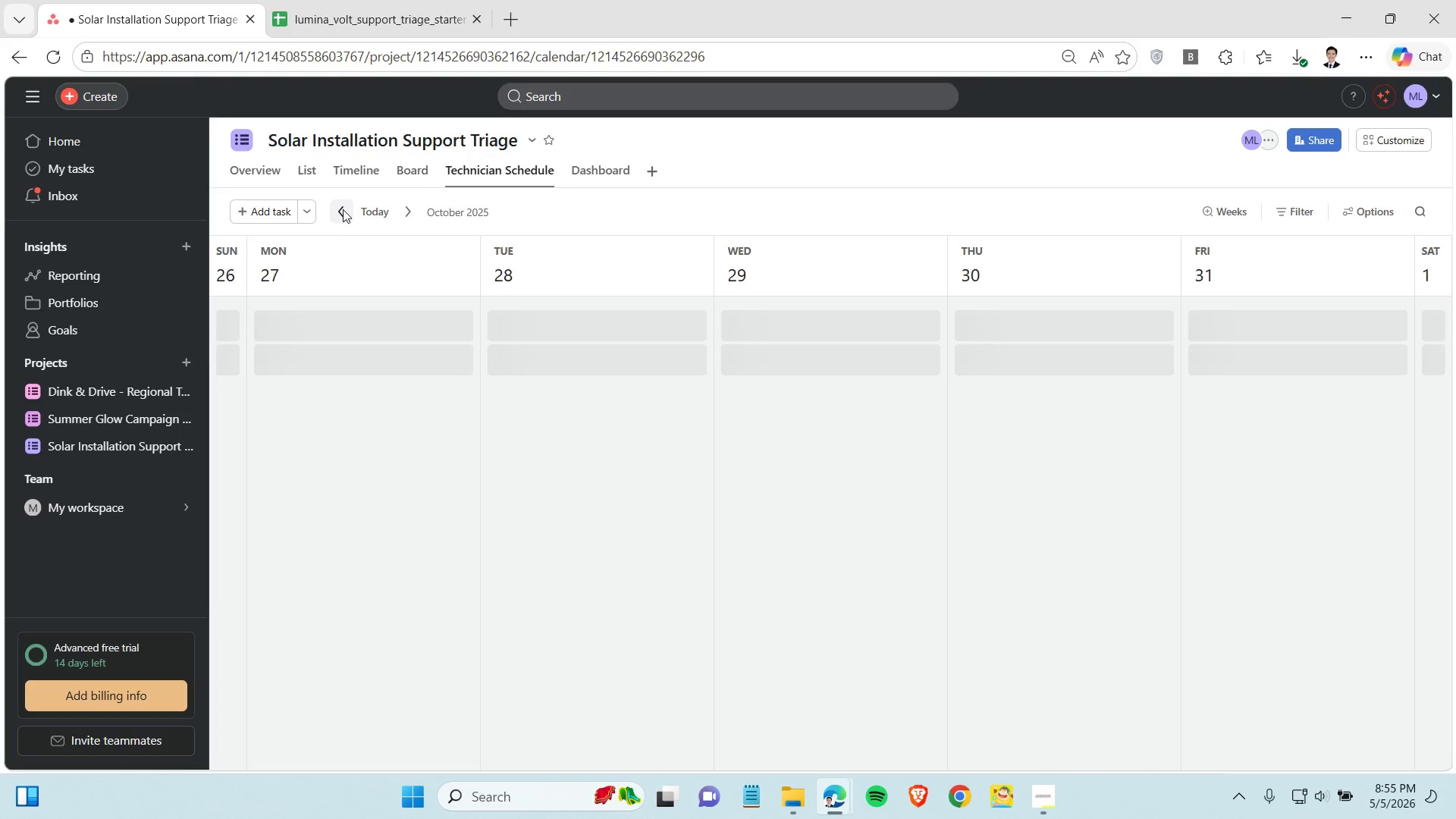 
triple_click([343, 209])
 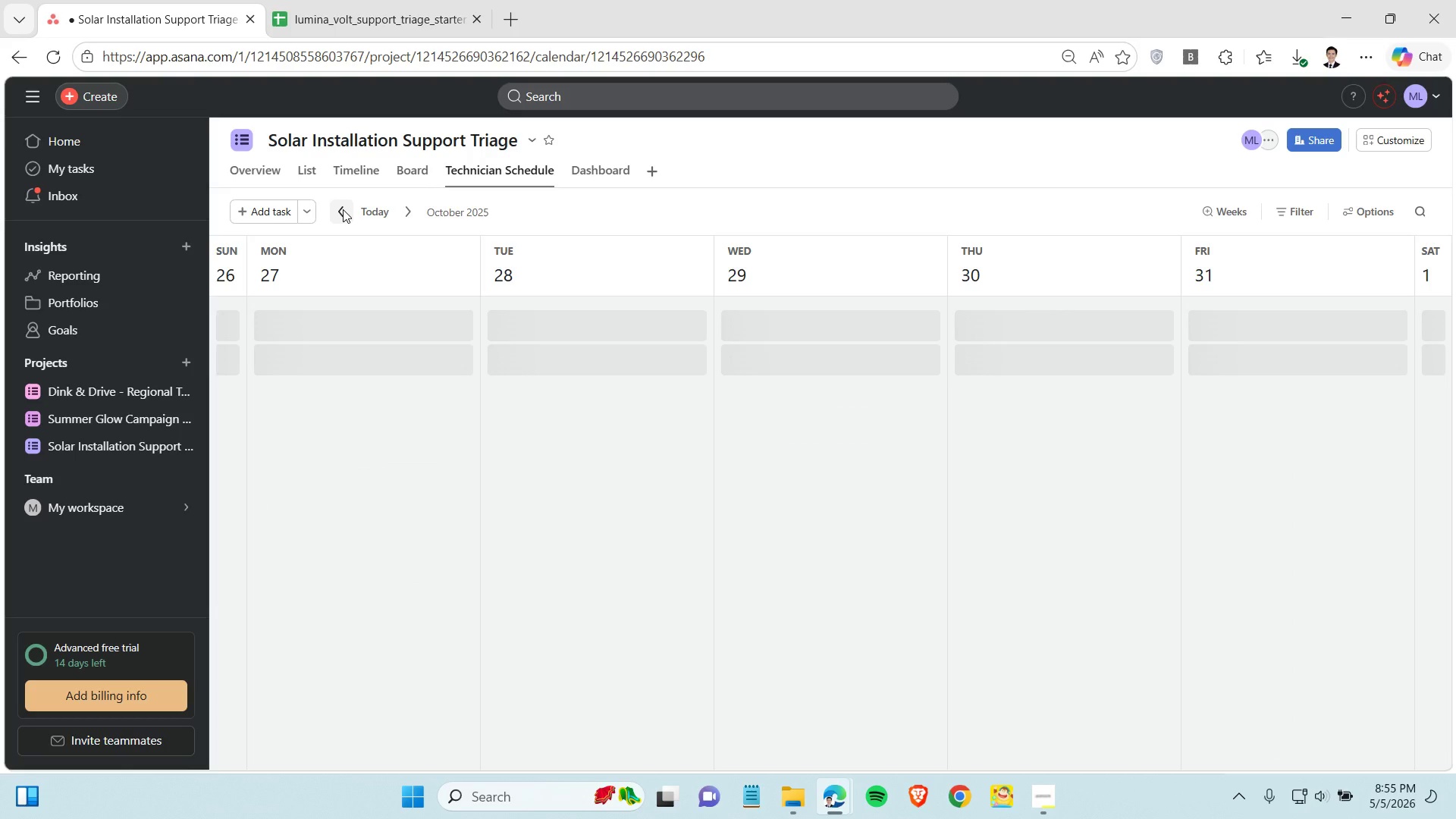 
triple_click([344, 209])
 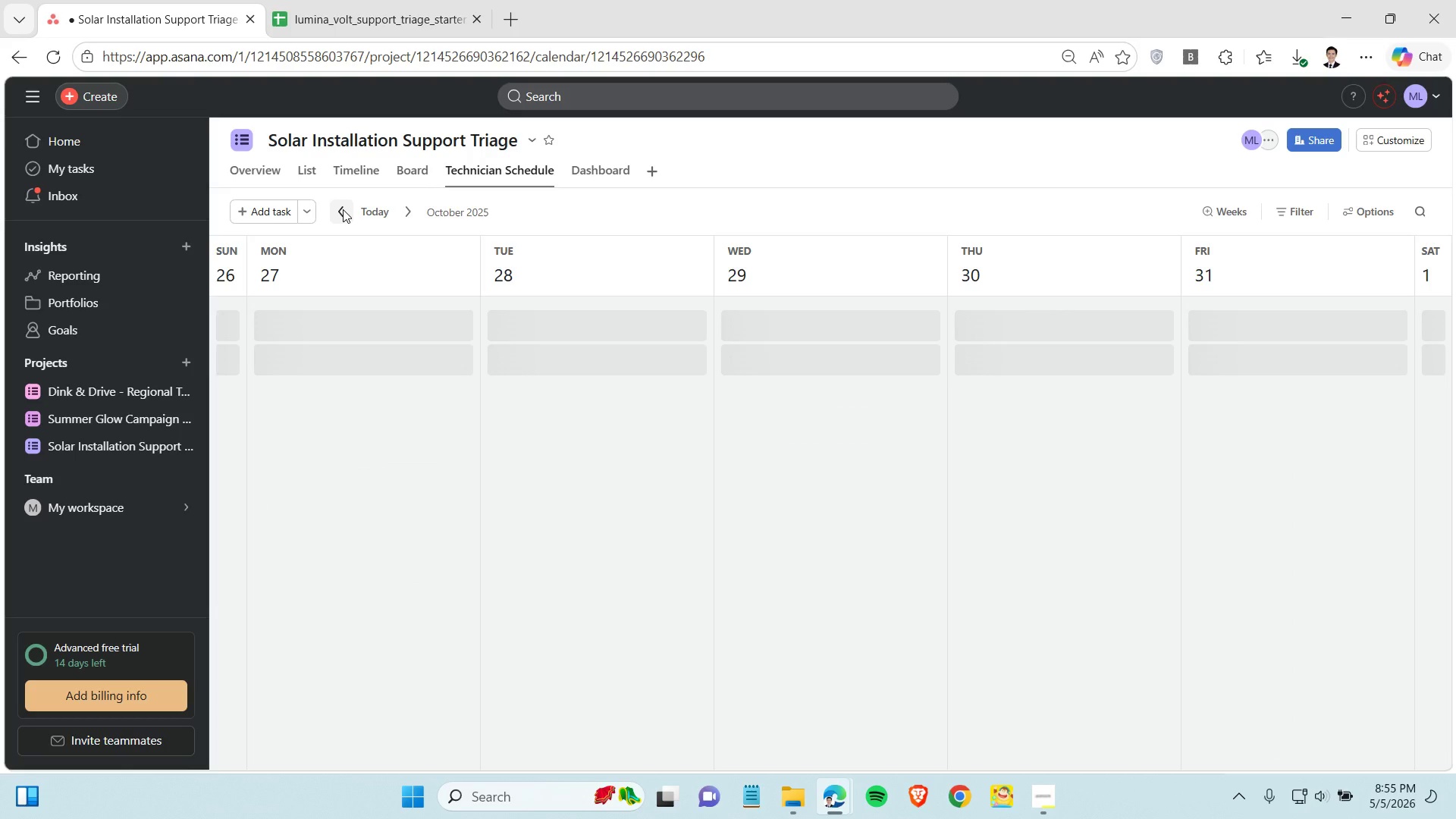 
triple_click([344, 209])
 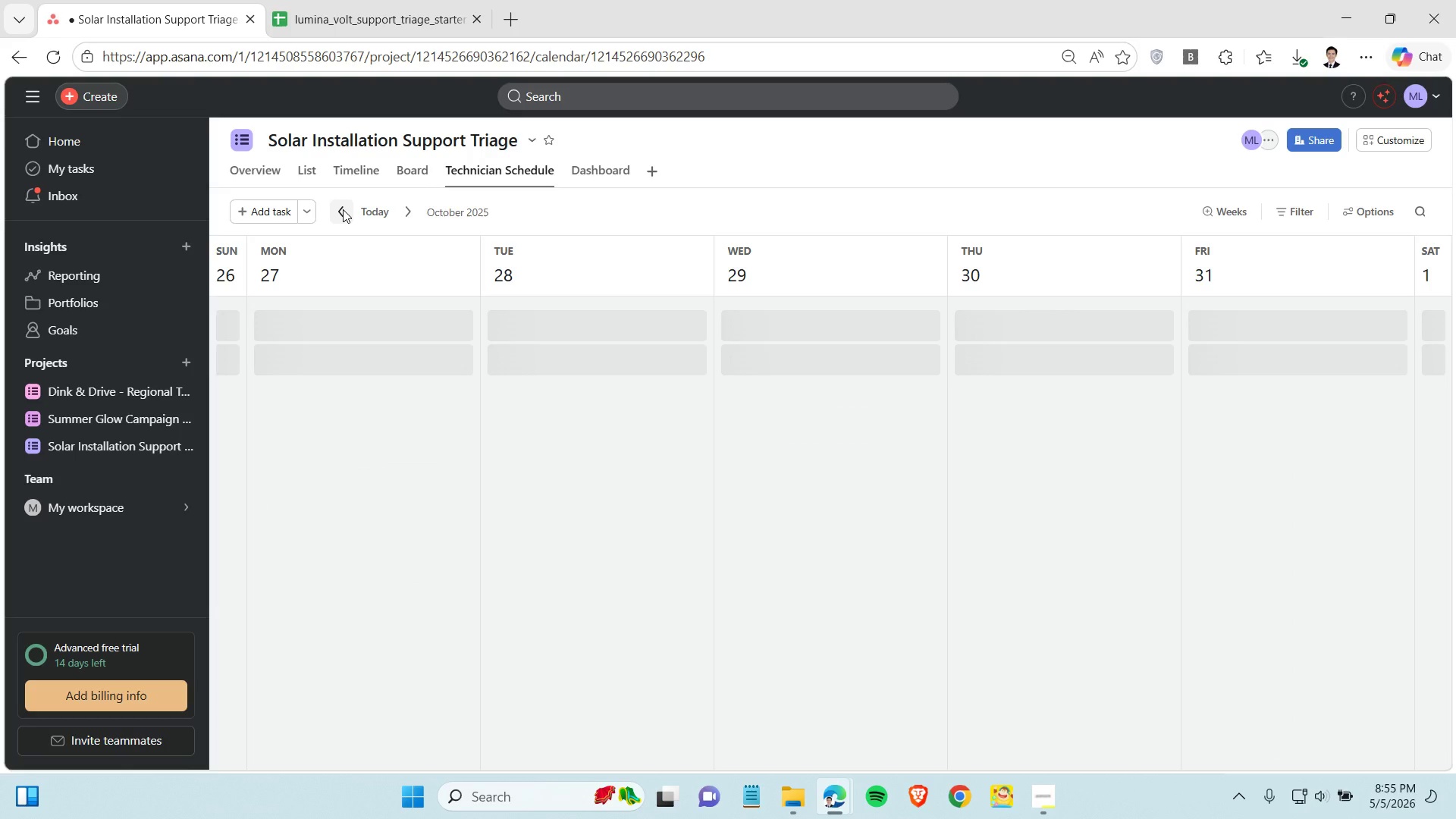 
triple_click([344, 209])
 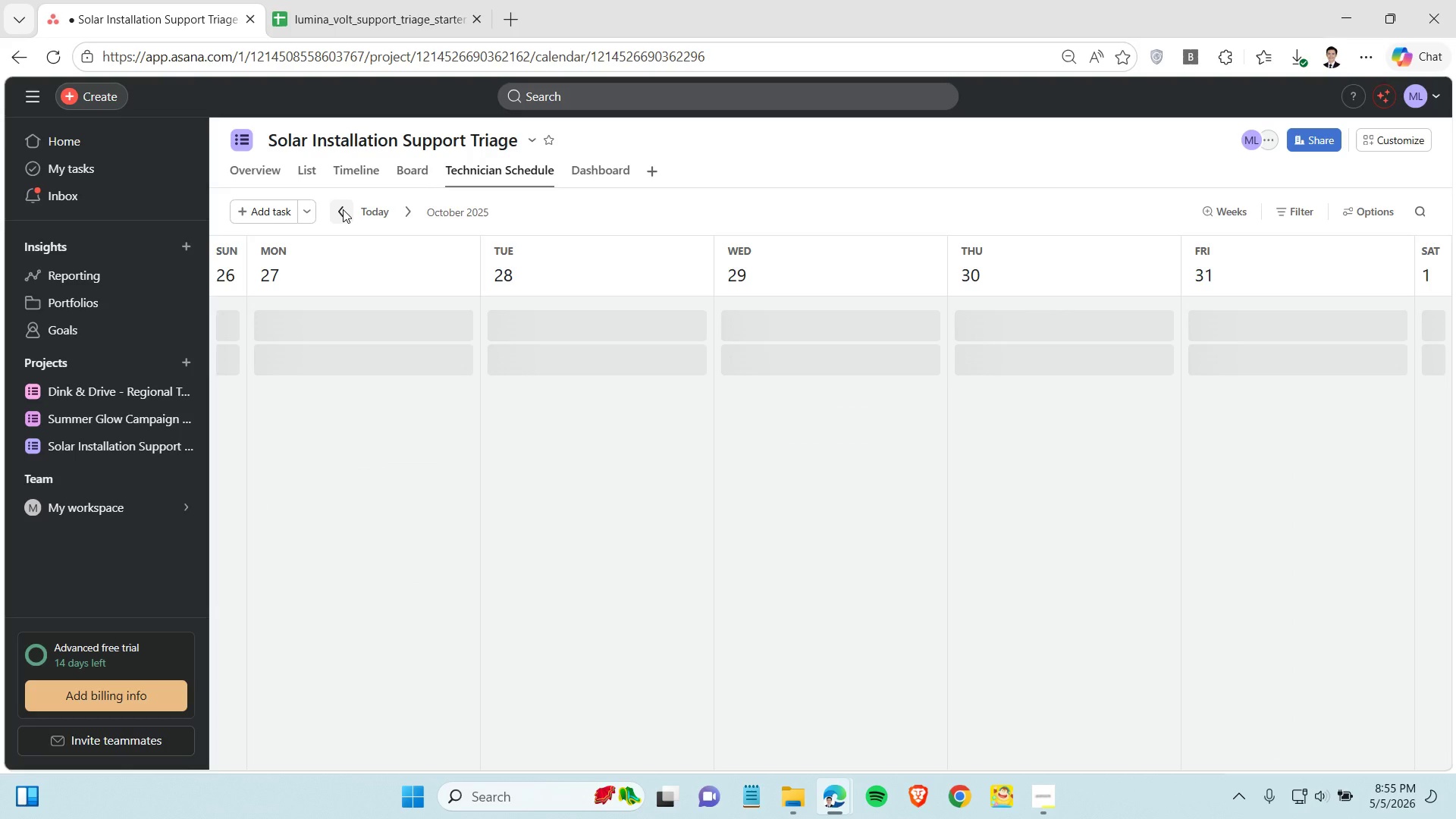 
triple_click([344, 209])
 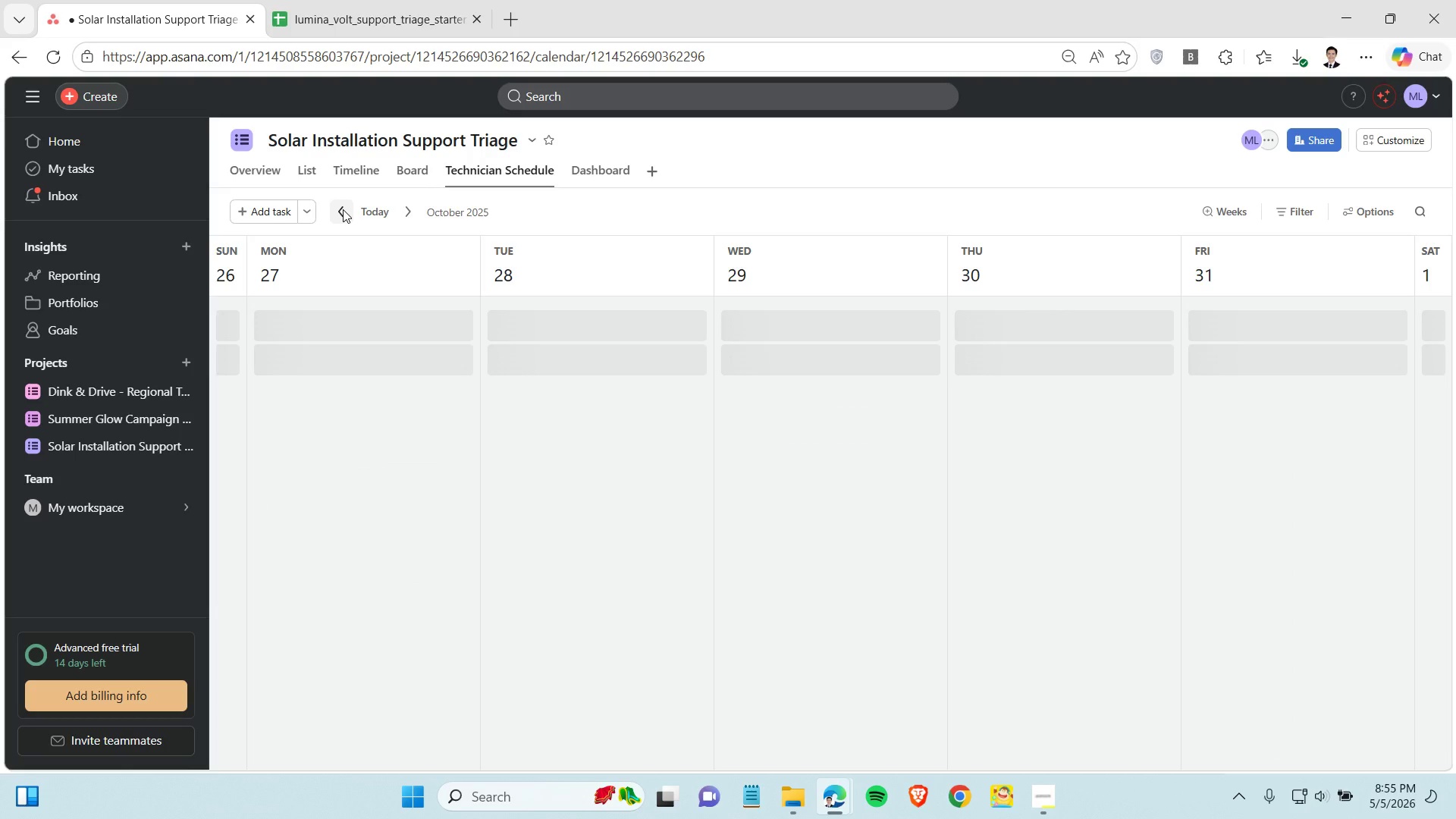 
triple_click([344, 209])
 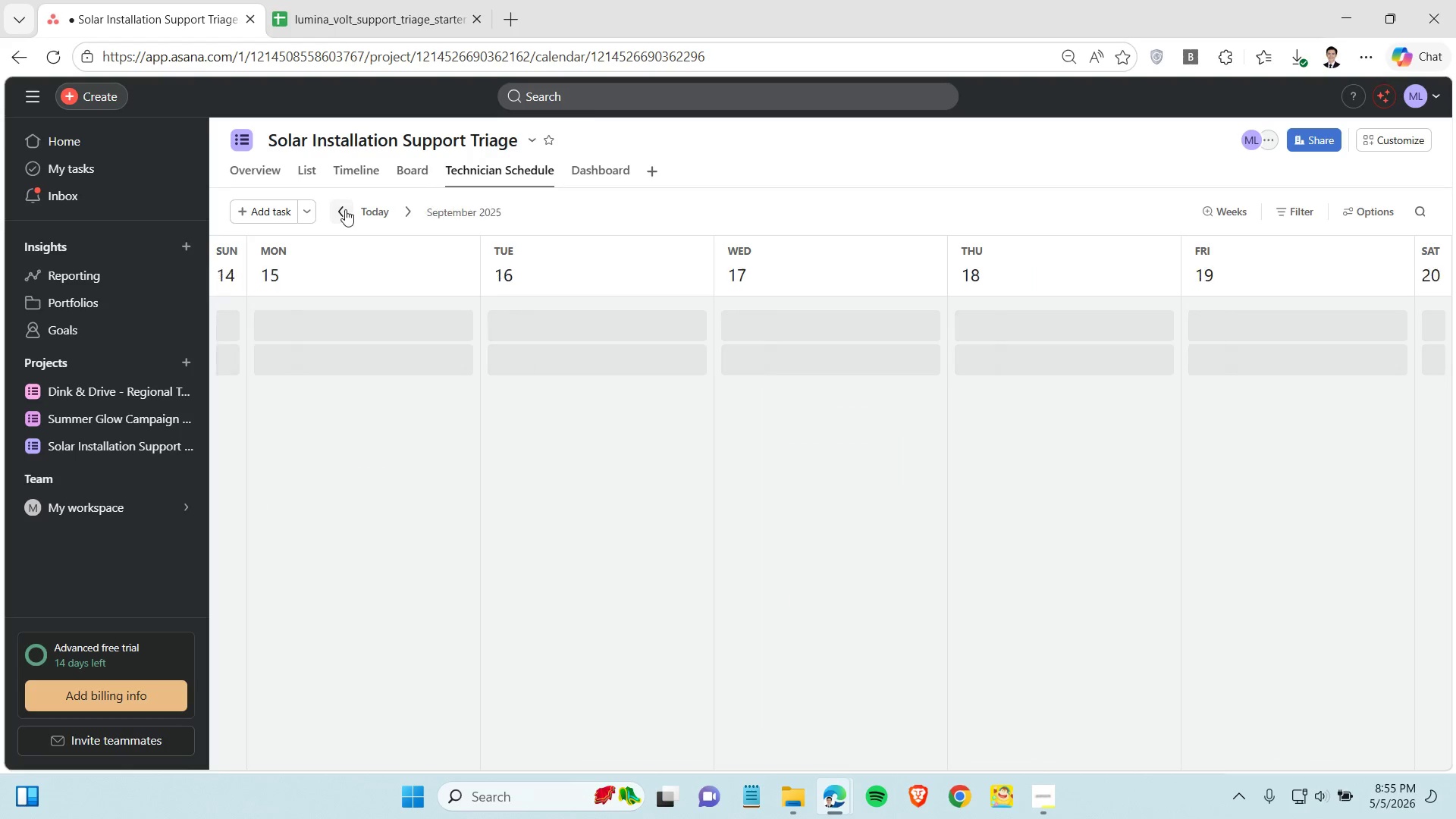 
triple_click([344, 209])
 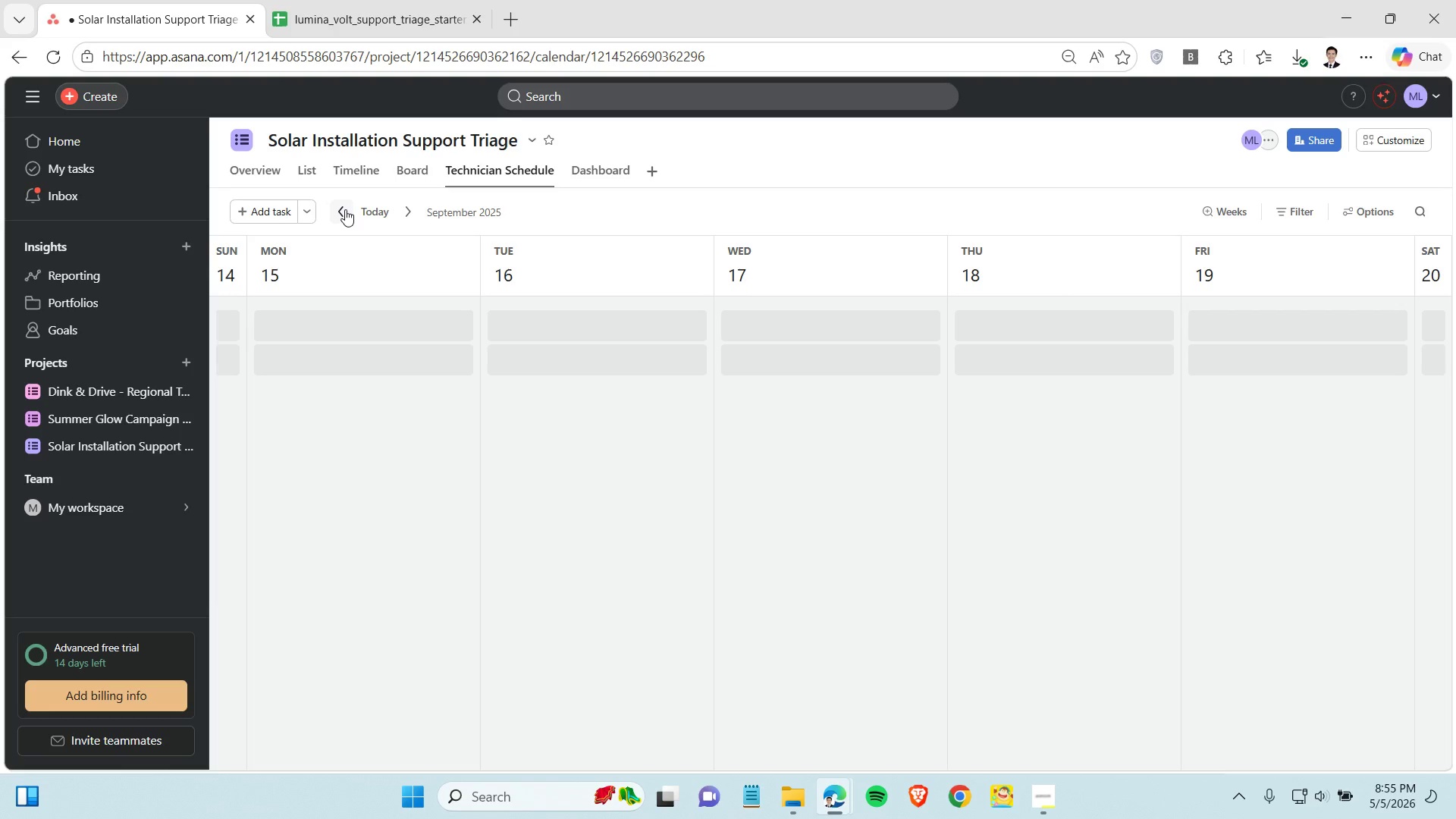 
triple_click([345, 209])
 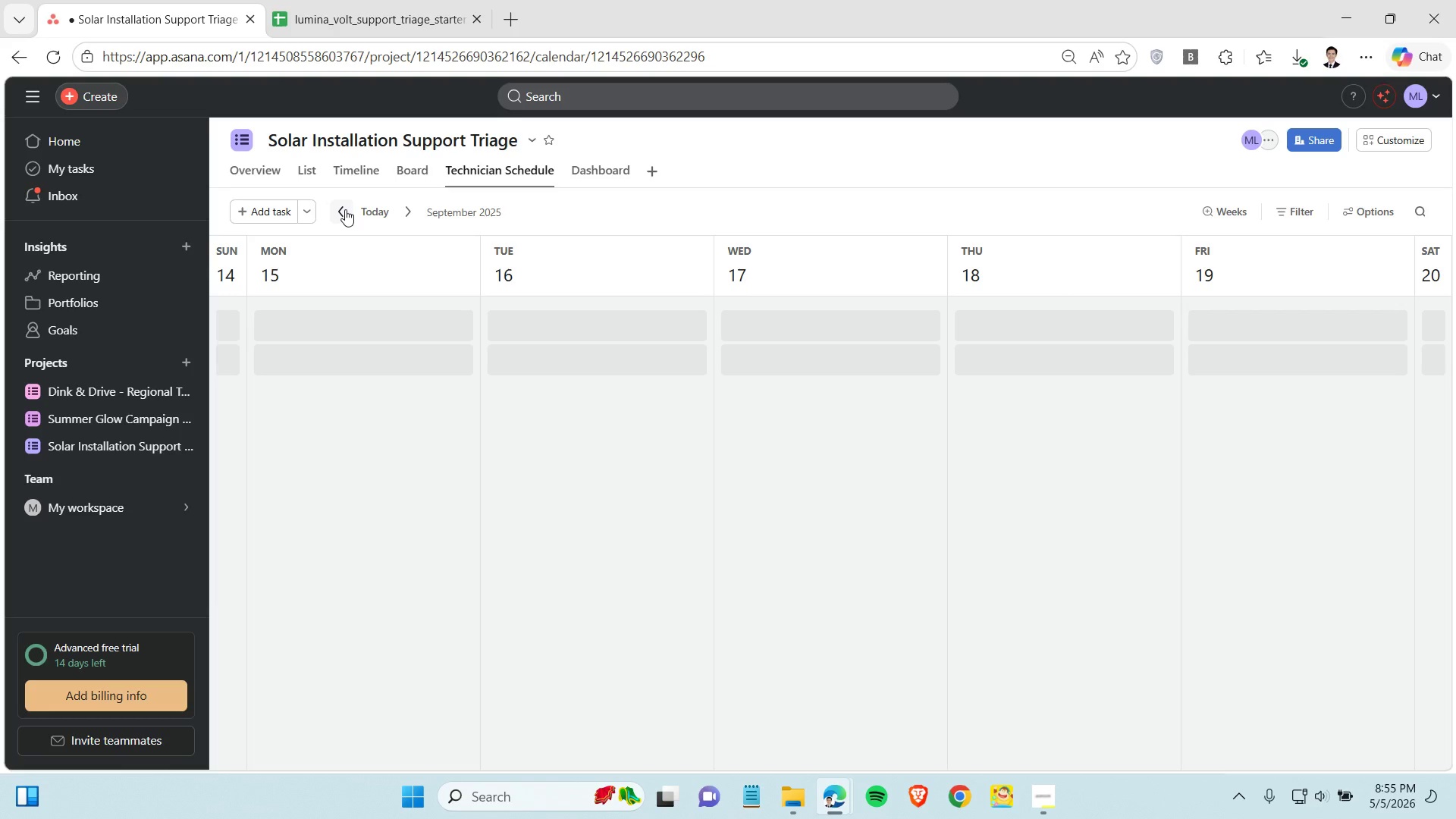 
triple_click([345, 209])
 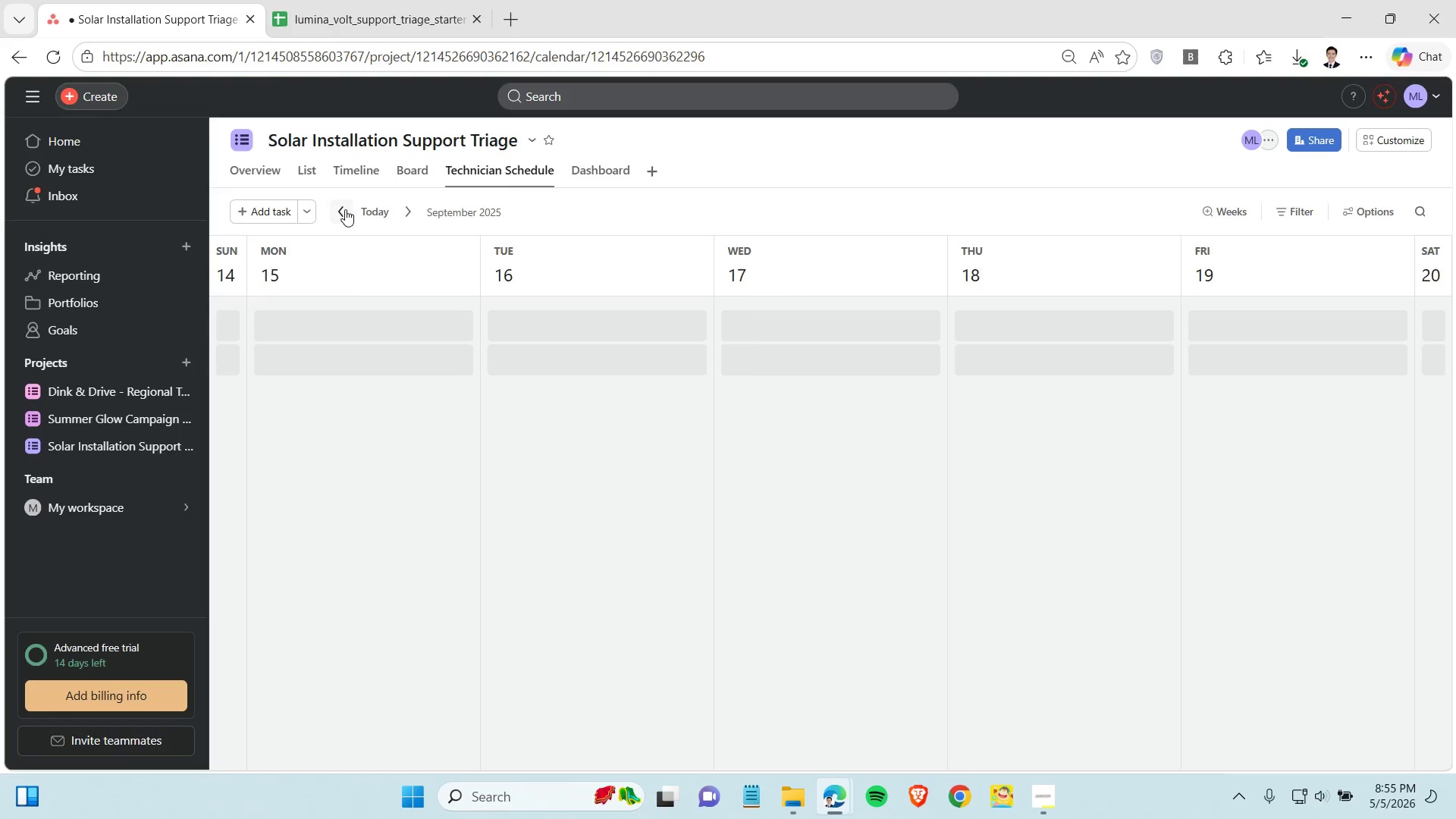 
triple_click([345, 209])
 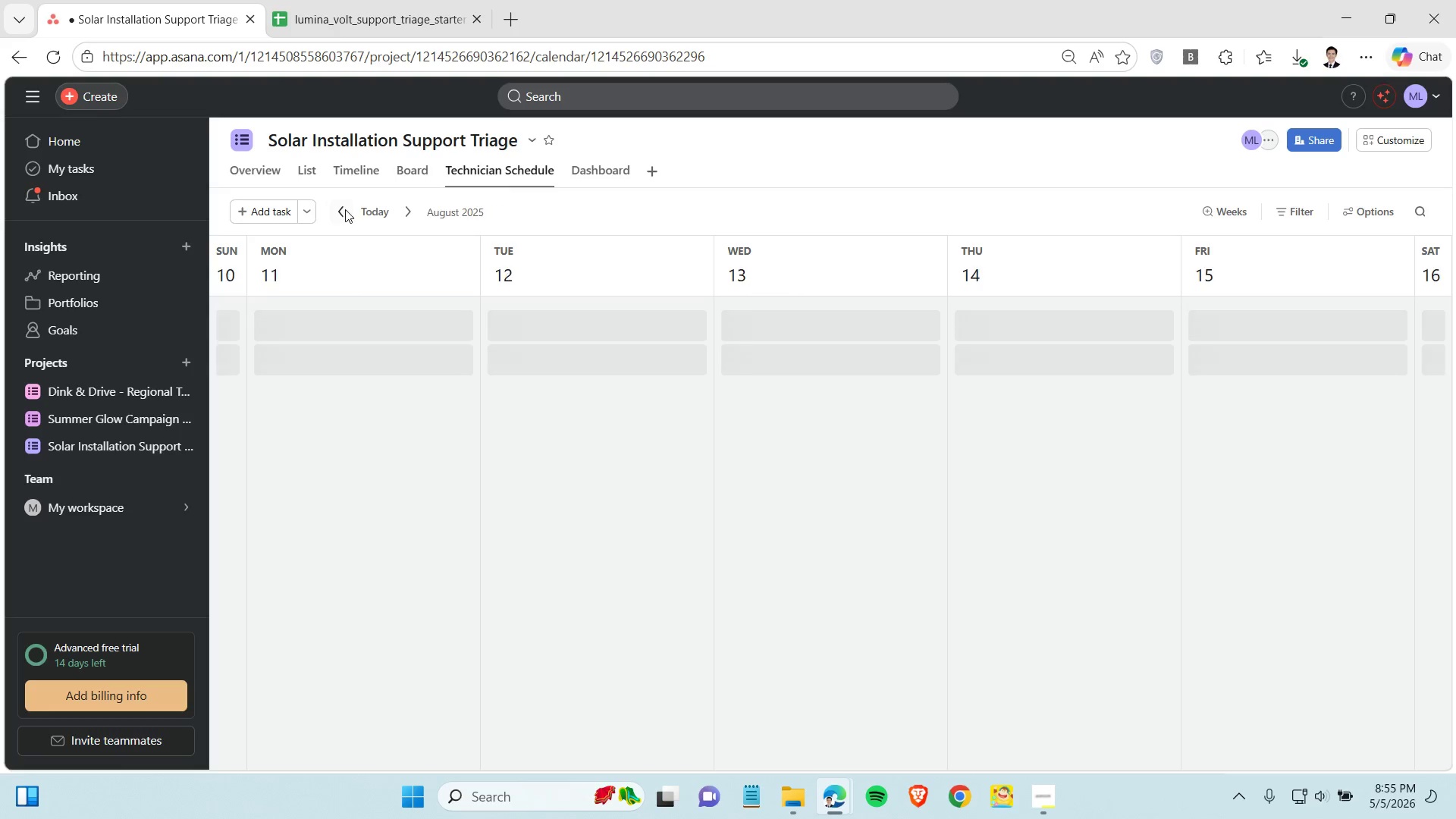 
triple_click([345, 209])
 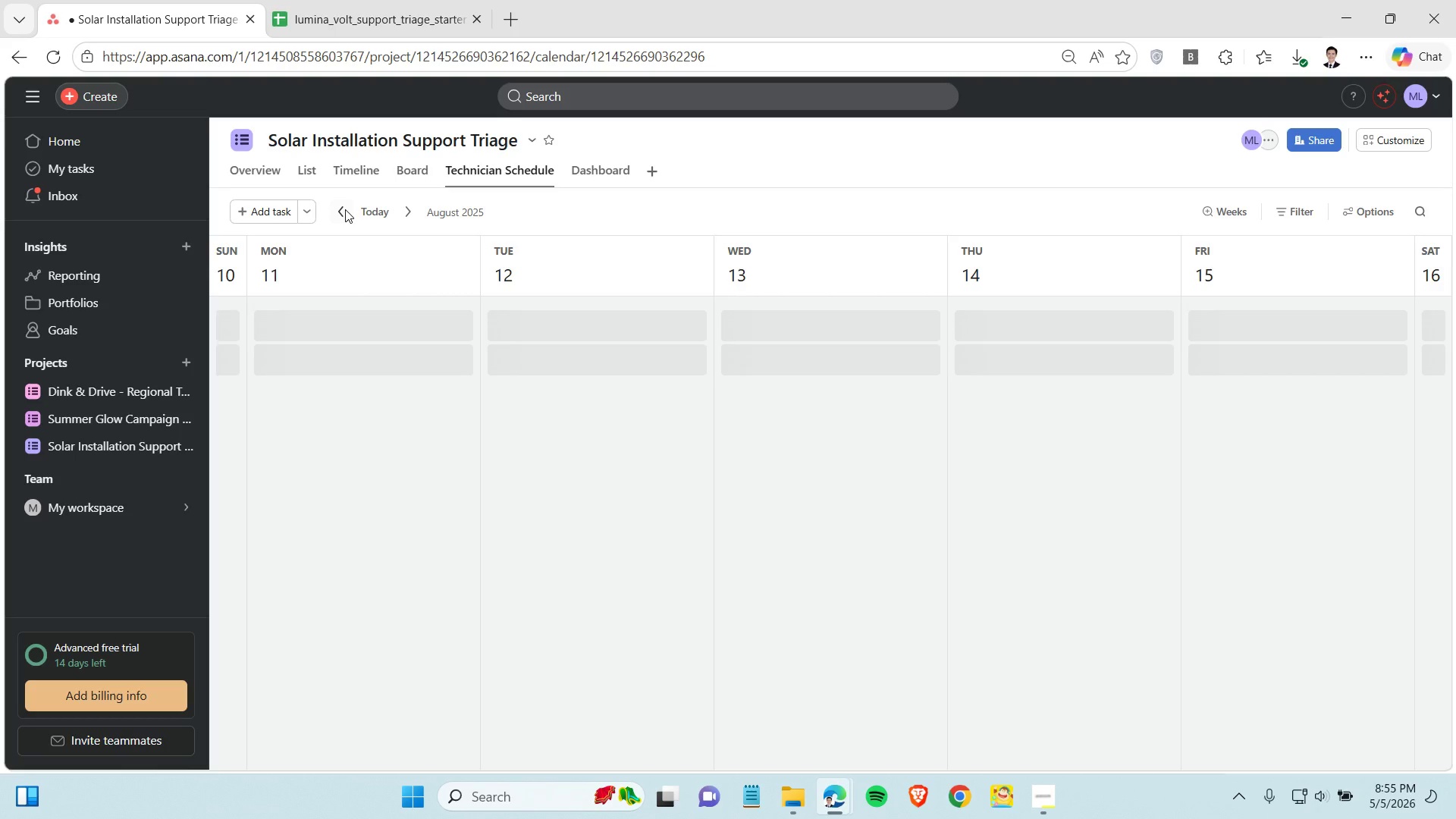 
triple_click([345, 209])
 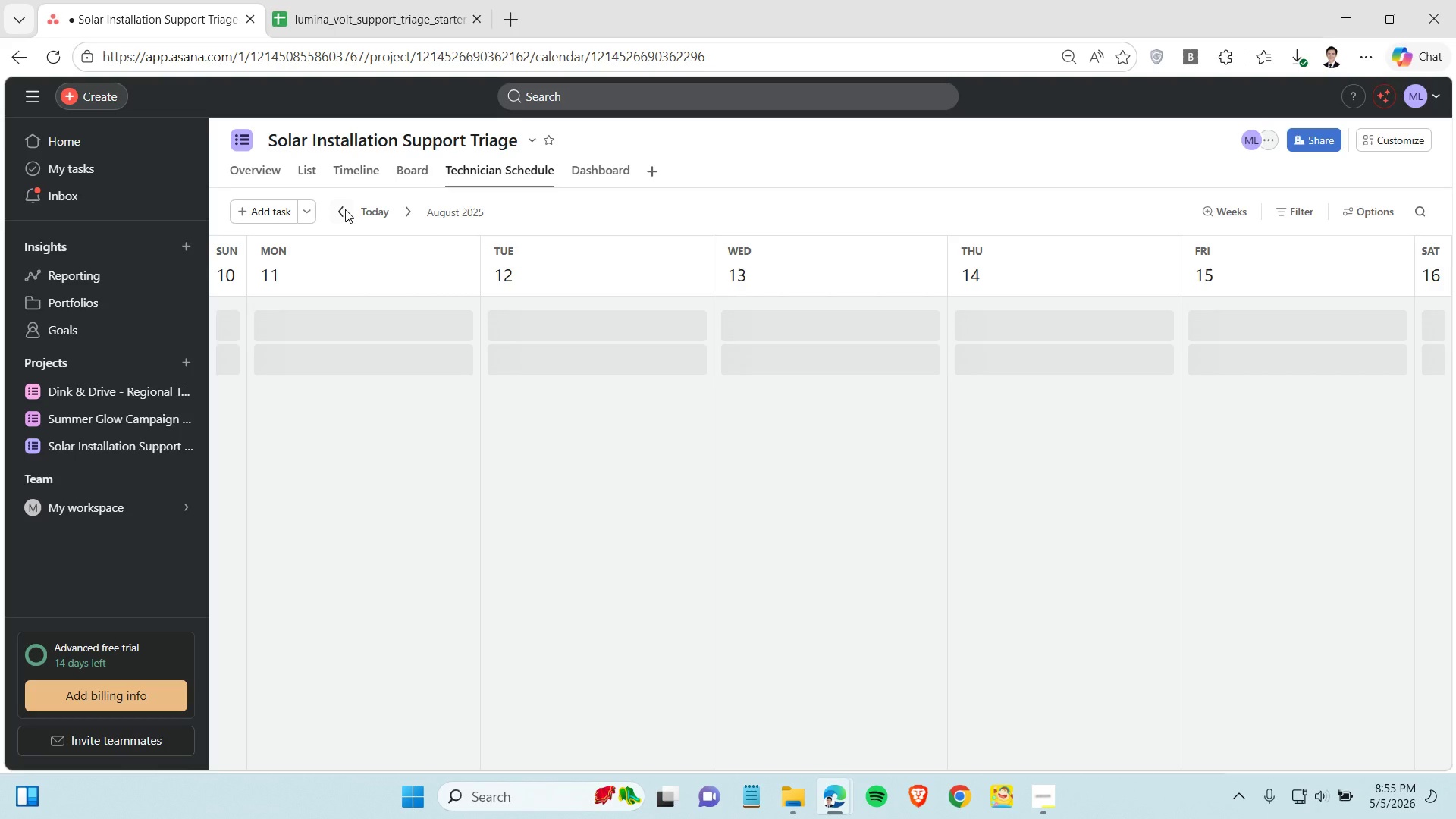 
triple_click([345, 209])
 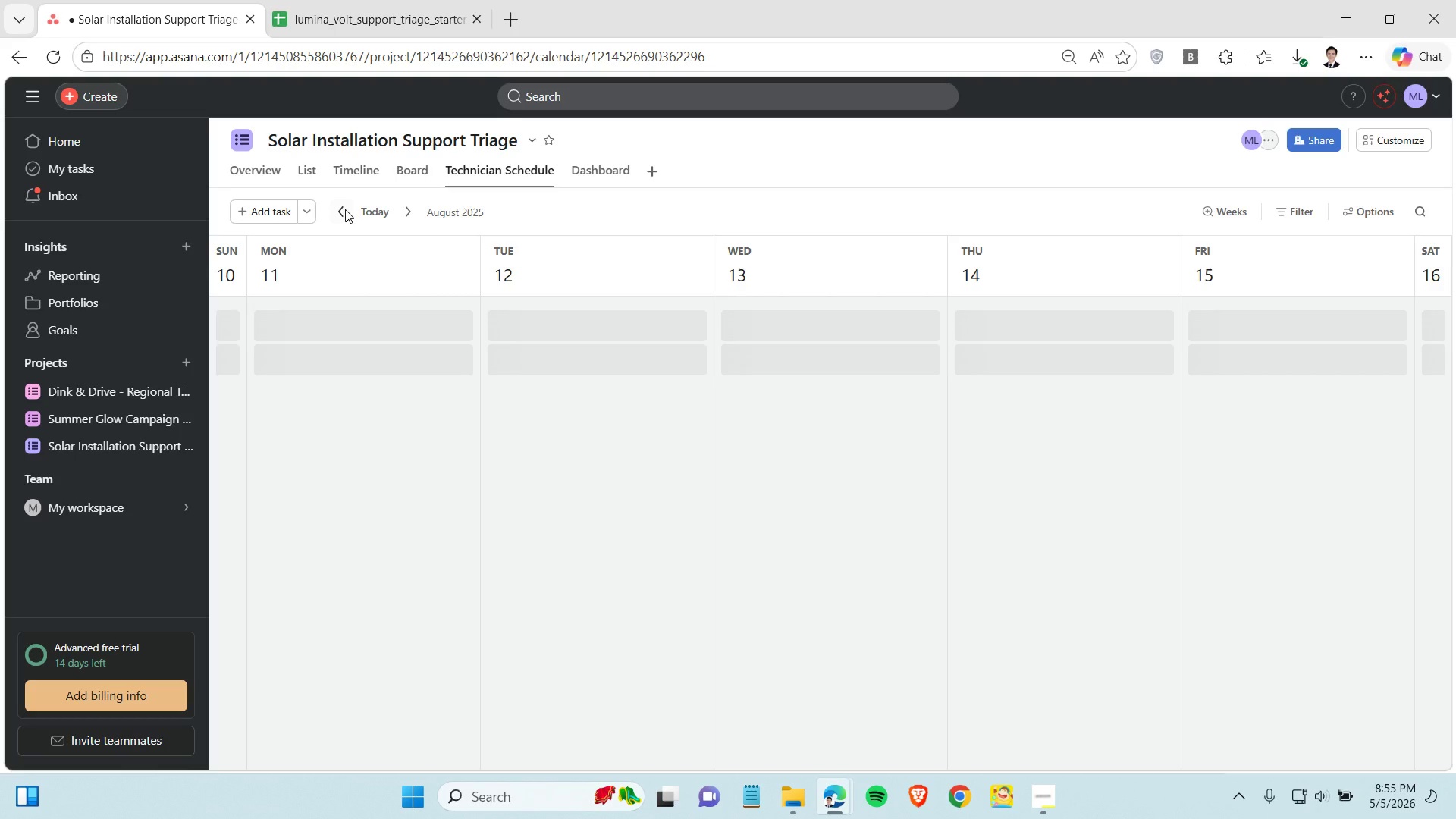 
triple_click([346, 209])
 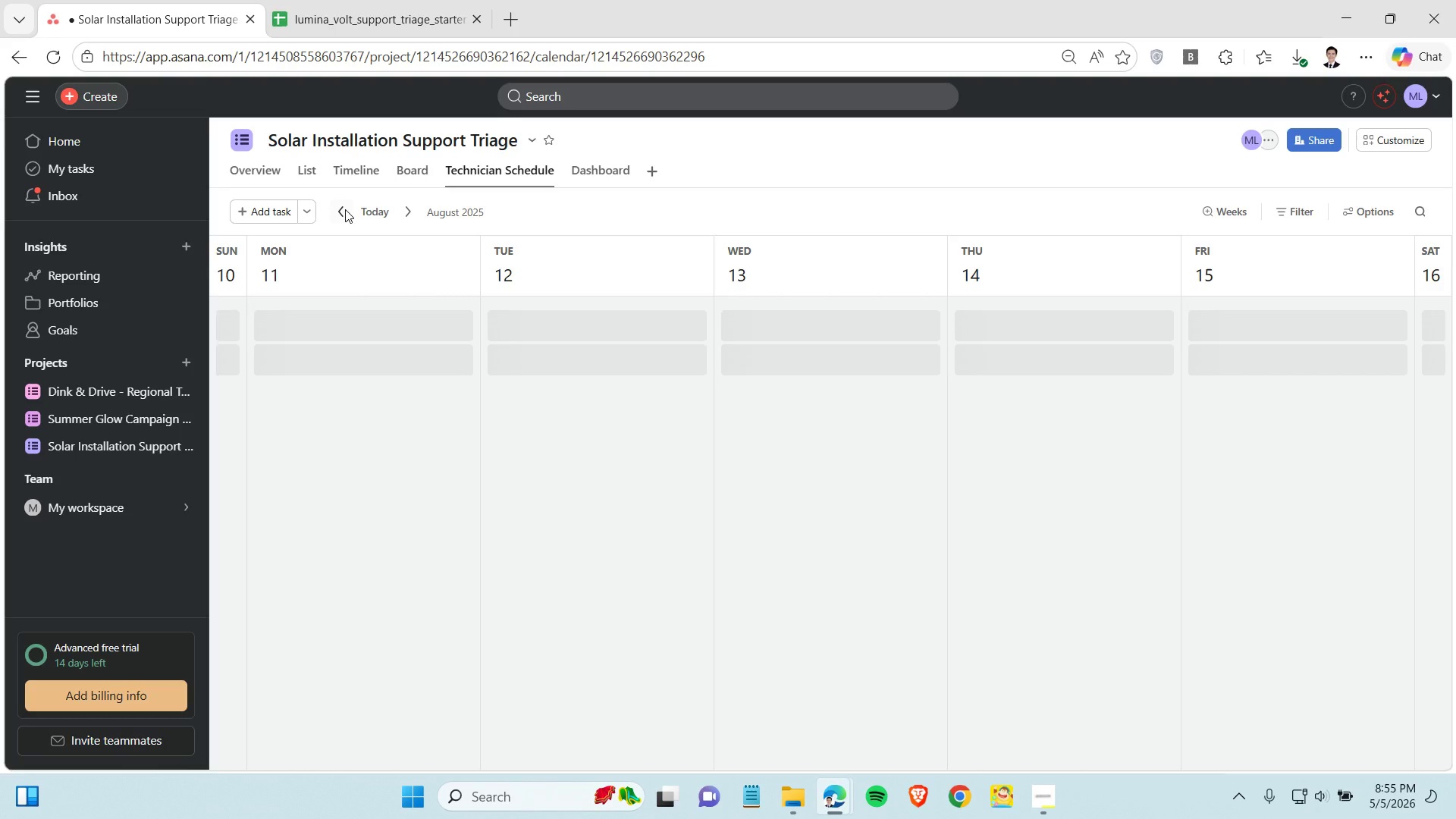 
triple_click([346, 209])
 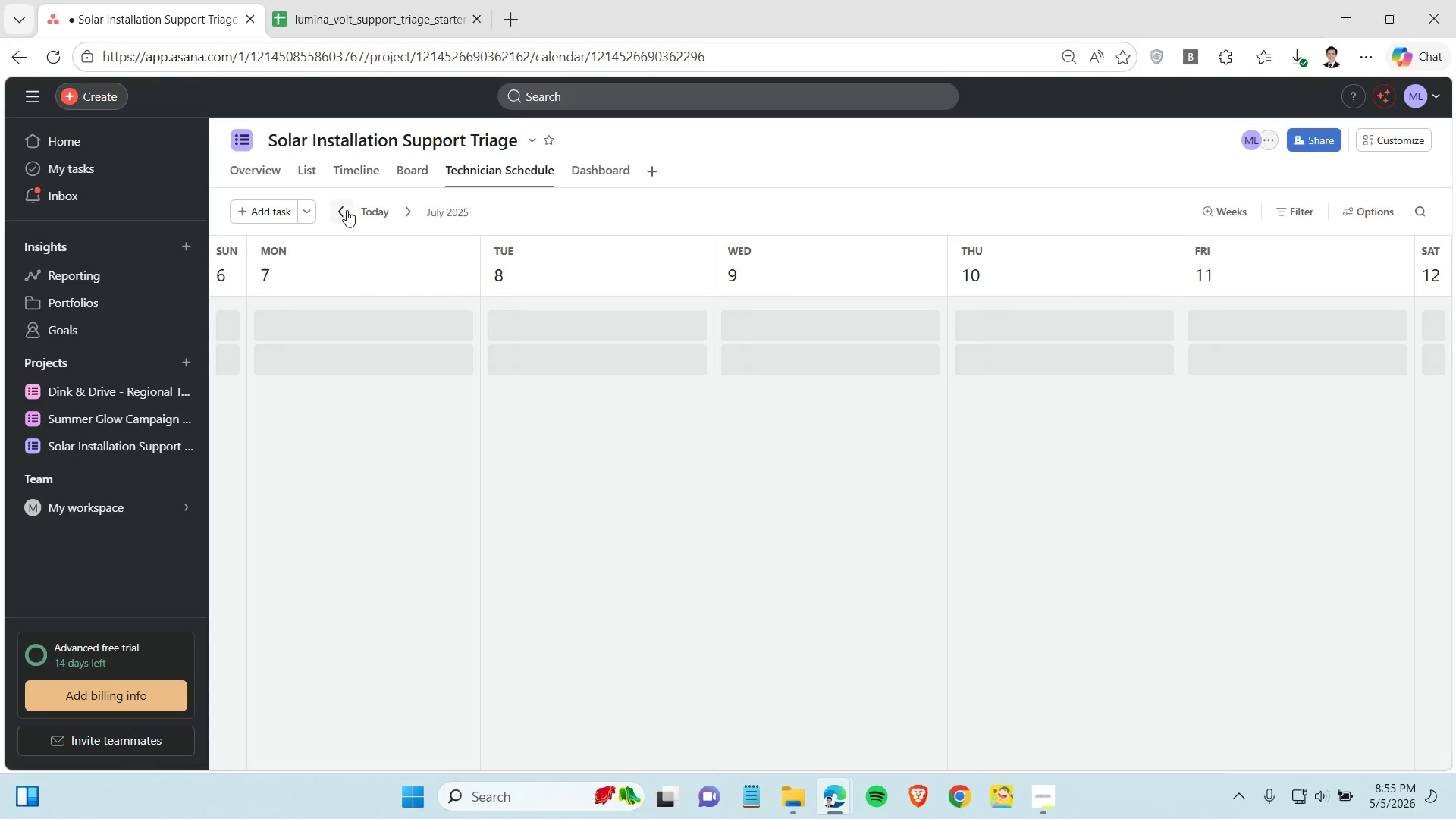 
triple_click([347, 210])
 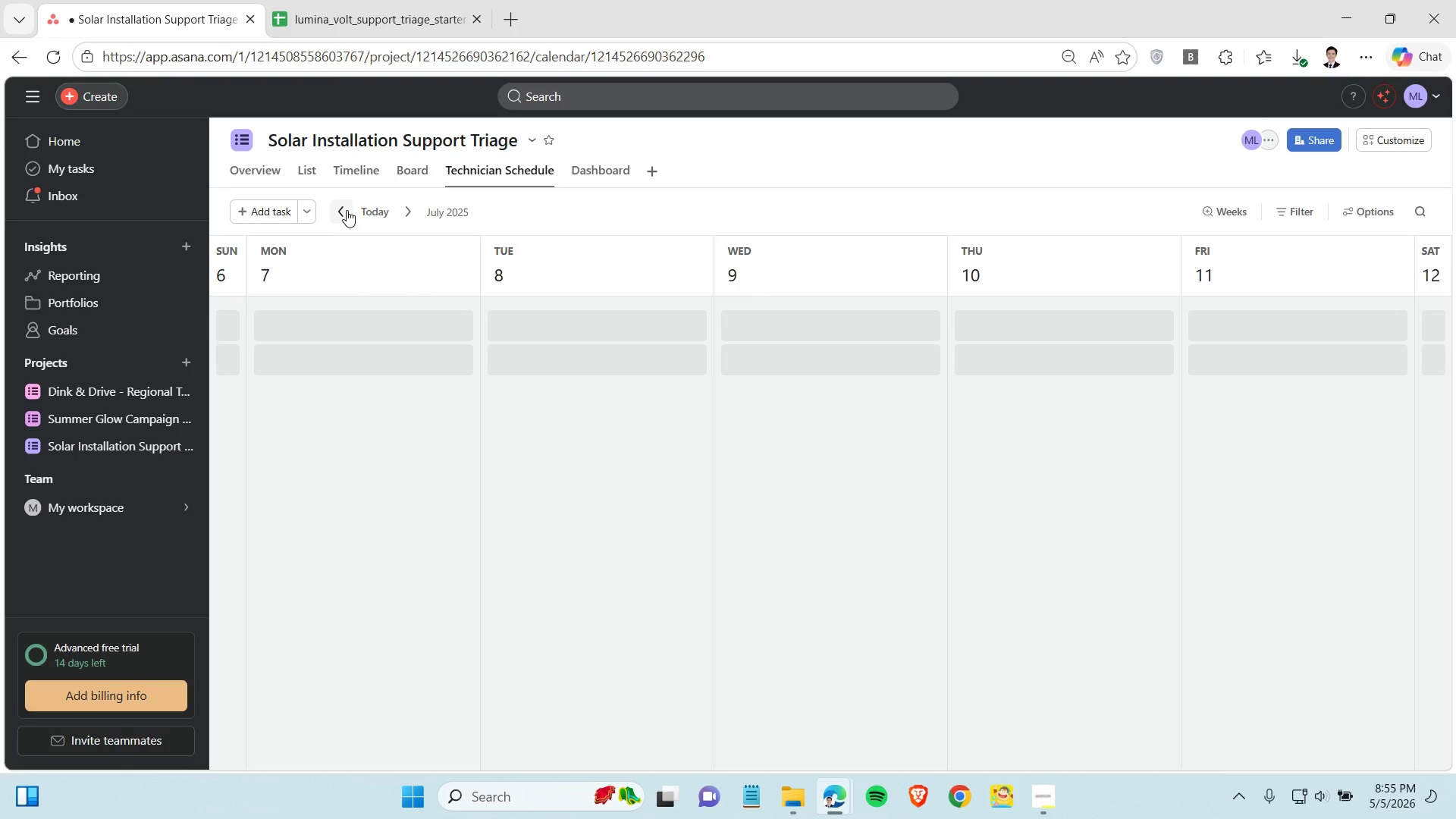 
triple_click([347, 211])
 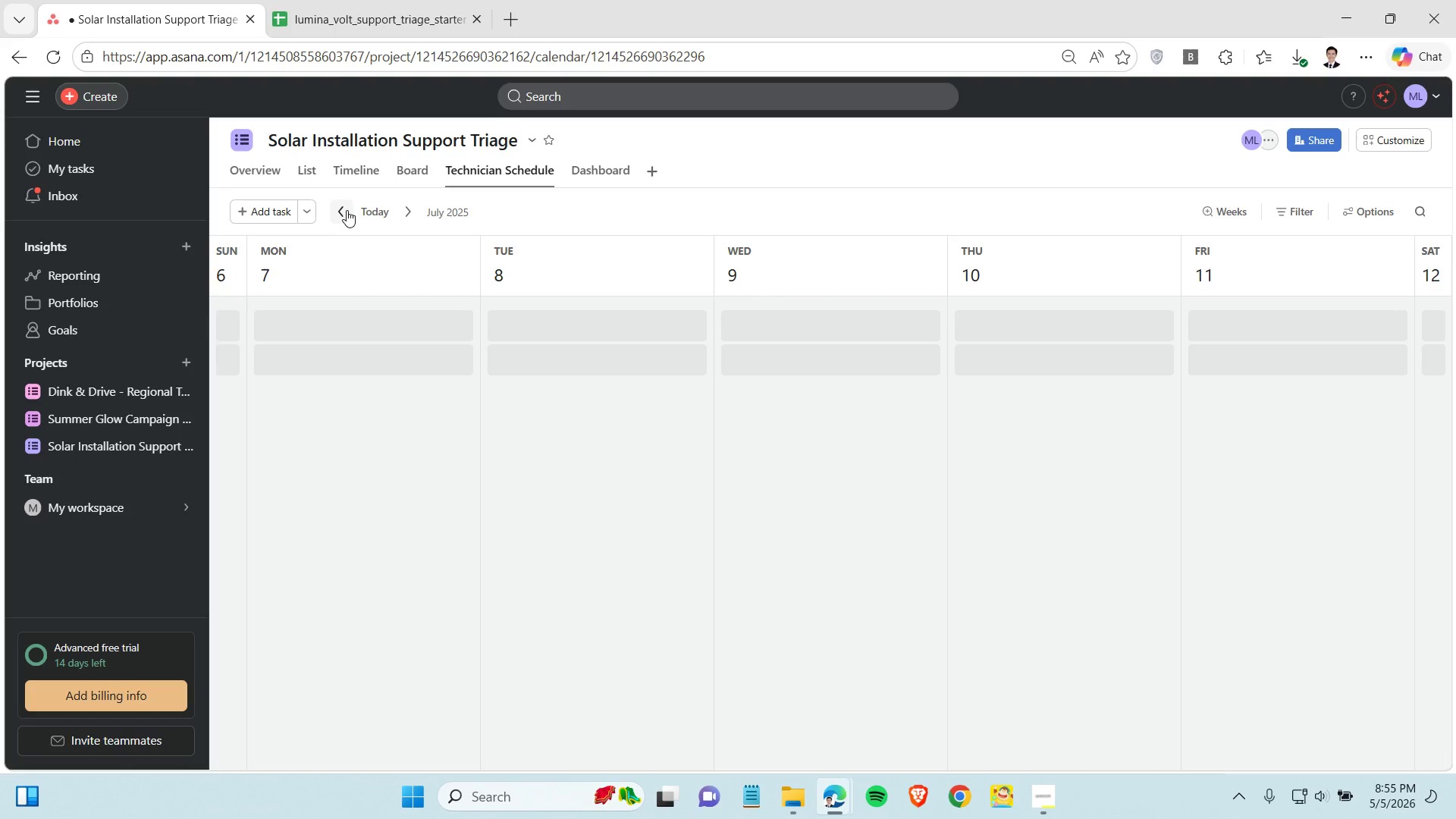 
triple_click([347, 211])
 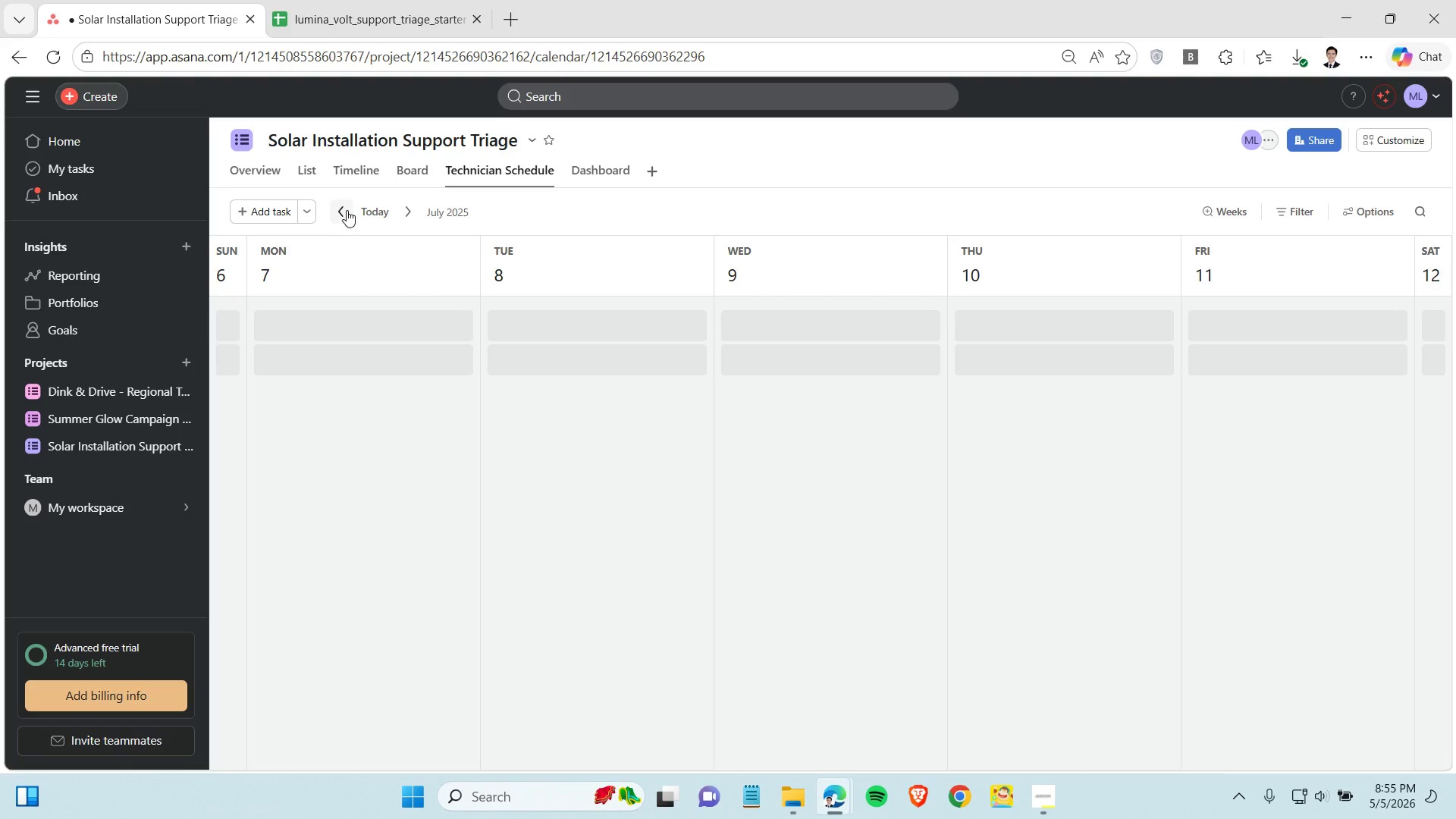 
triple_click([350, 217])
 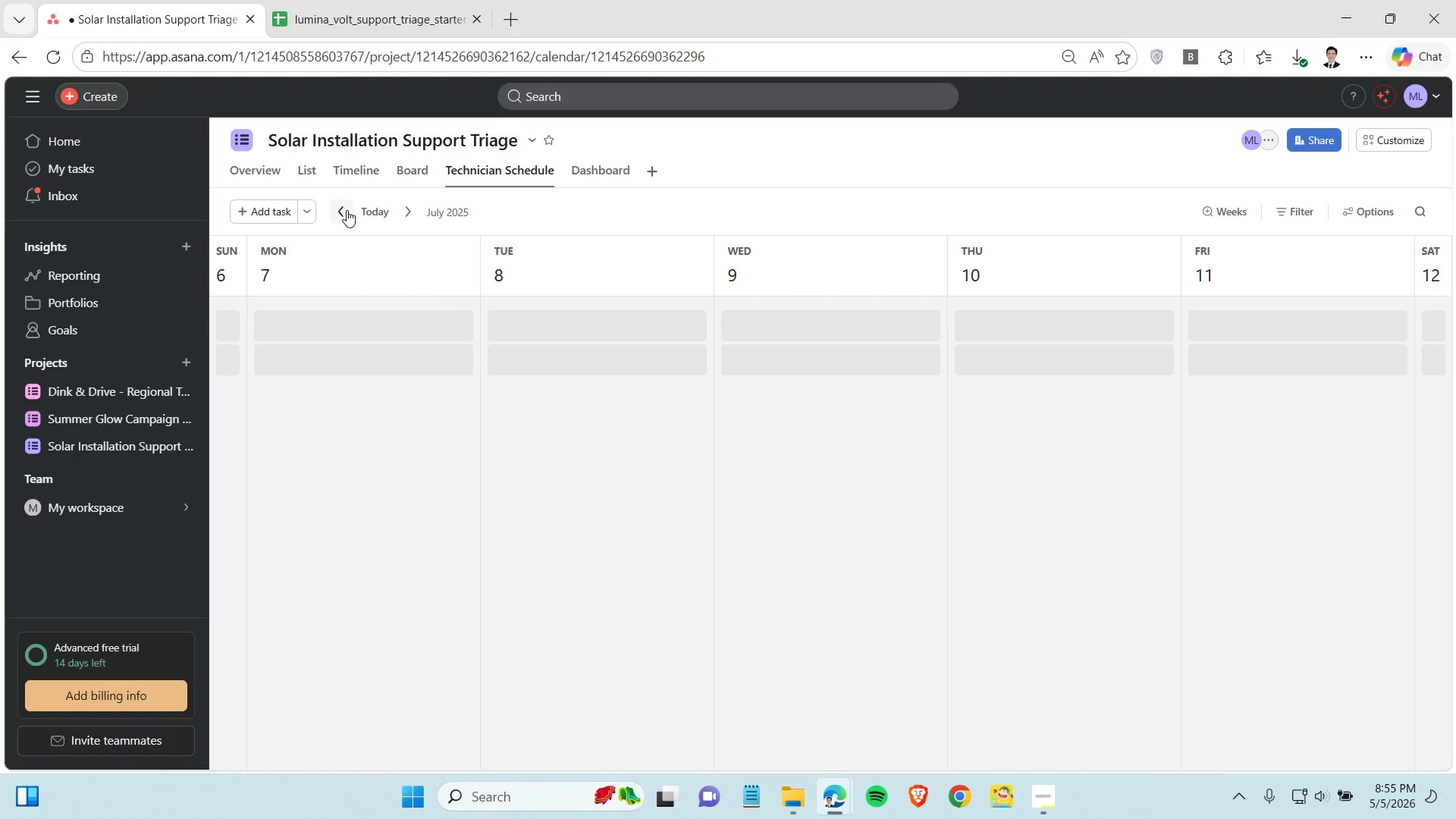 
triple_click([352, 217])
 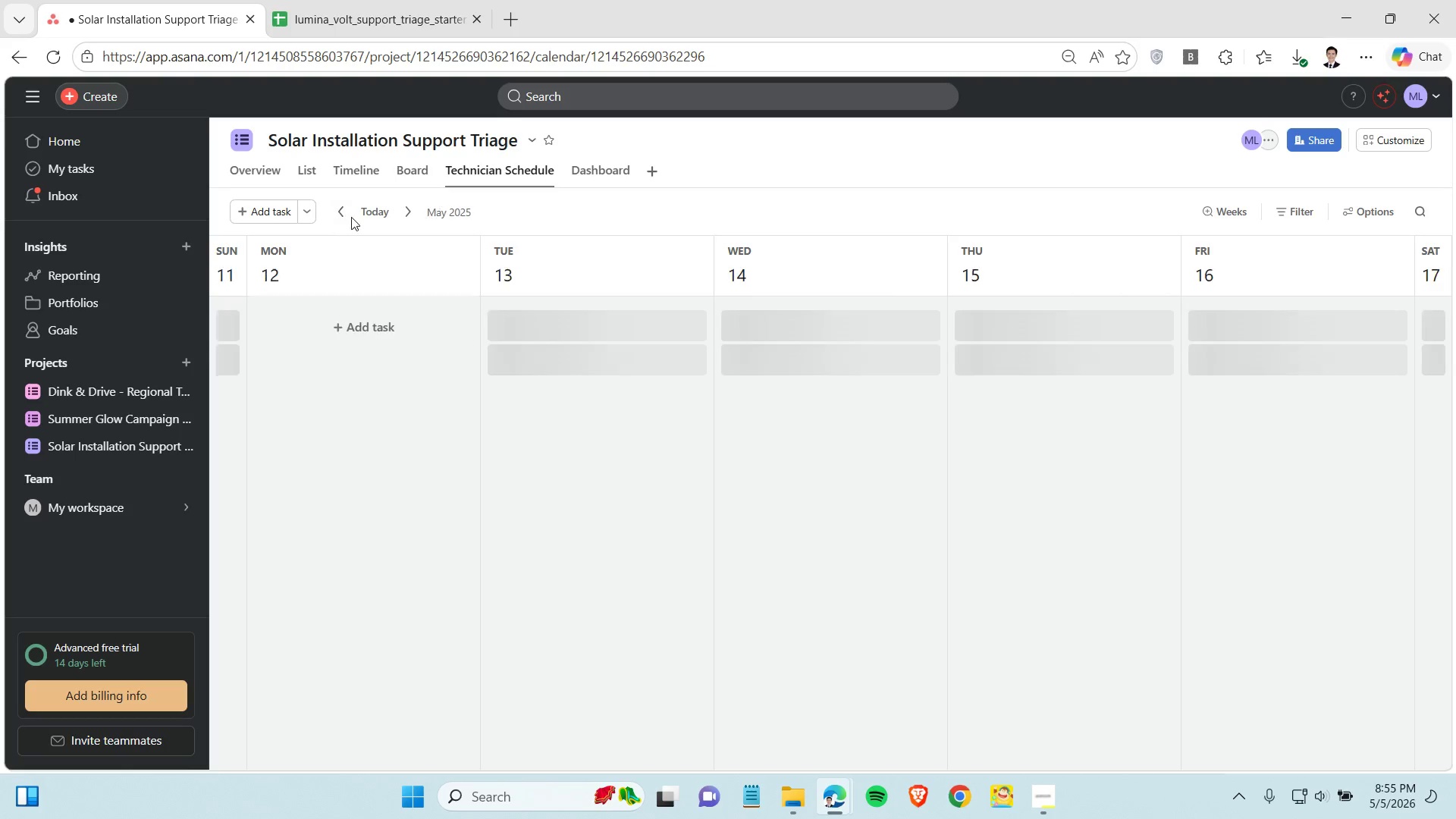 
triple_click([352, 217])
 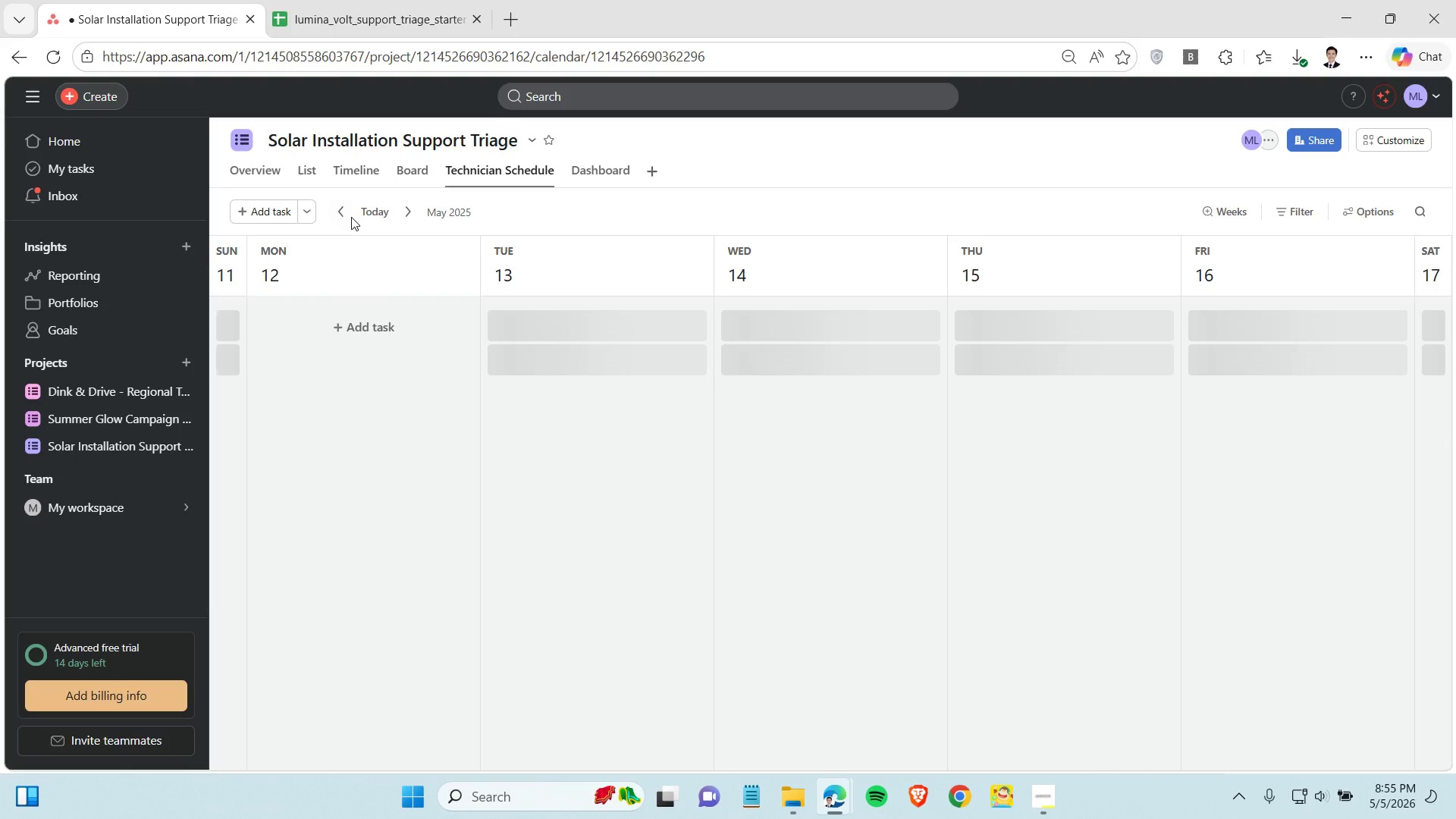 
triple_click([352, 217])
 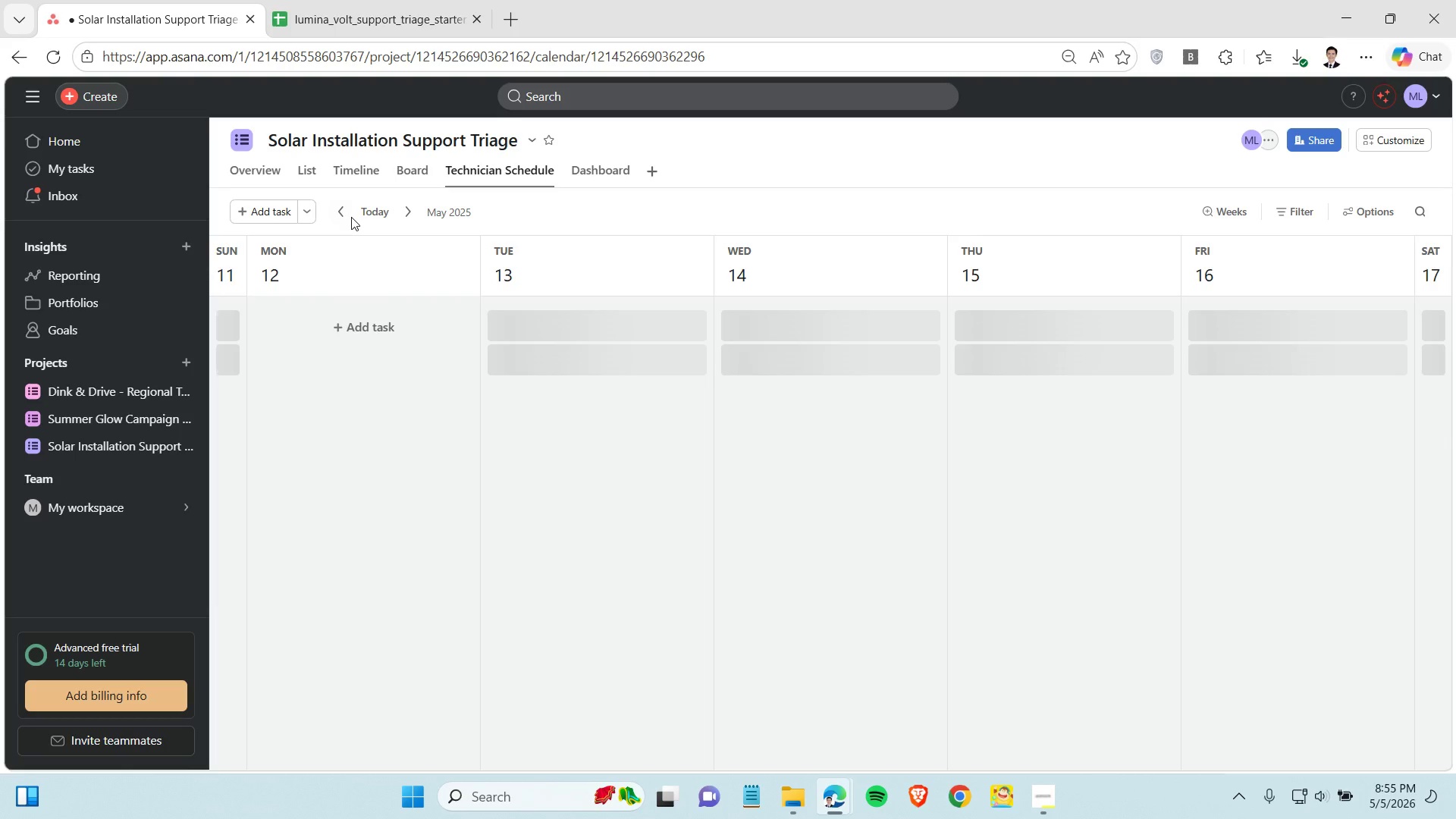 
triple_click([352, 217])
 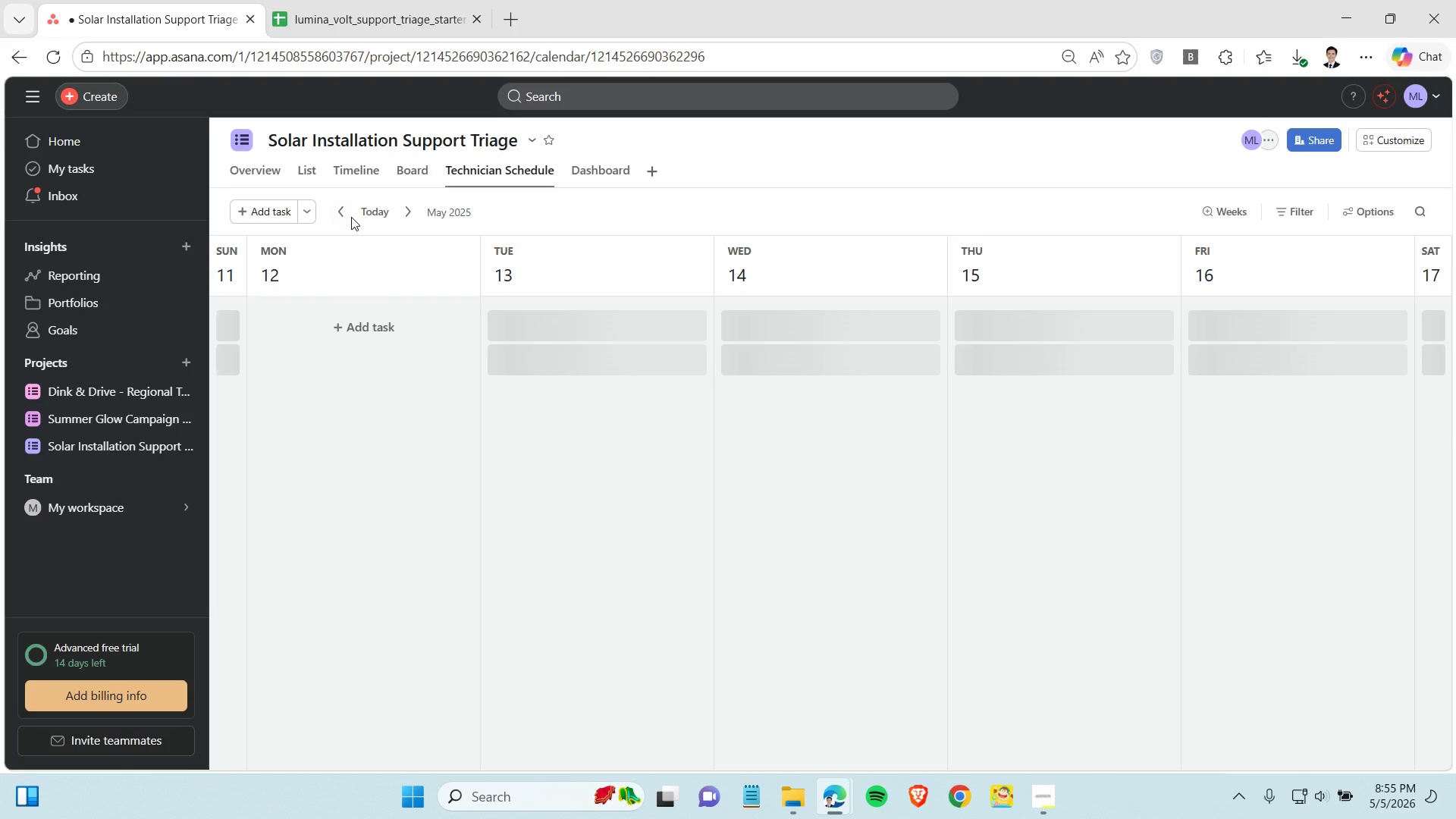 
triple_click([352, 217])
 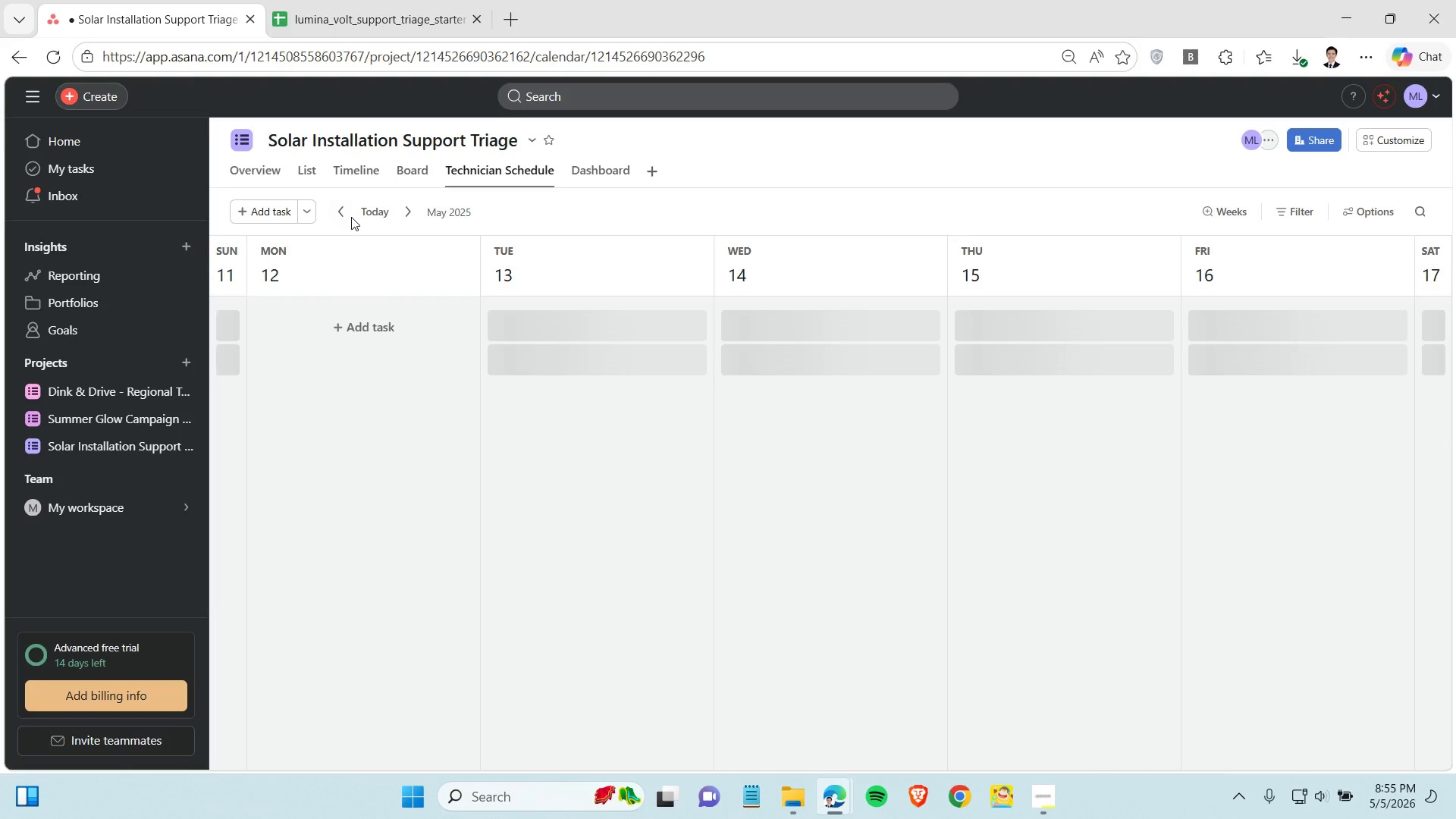 
triple_click([352, 217])
 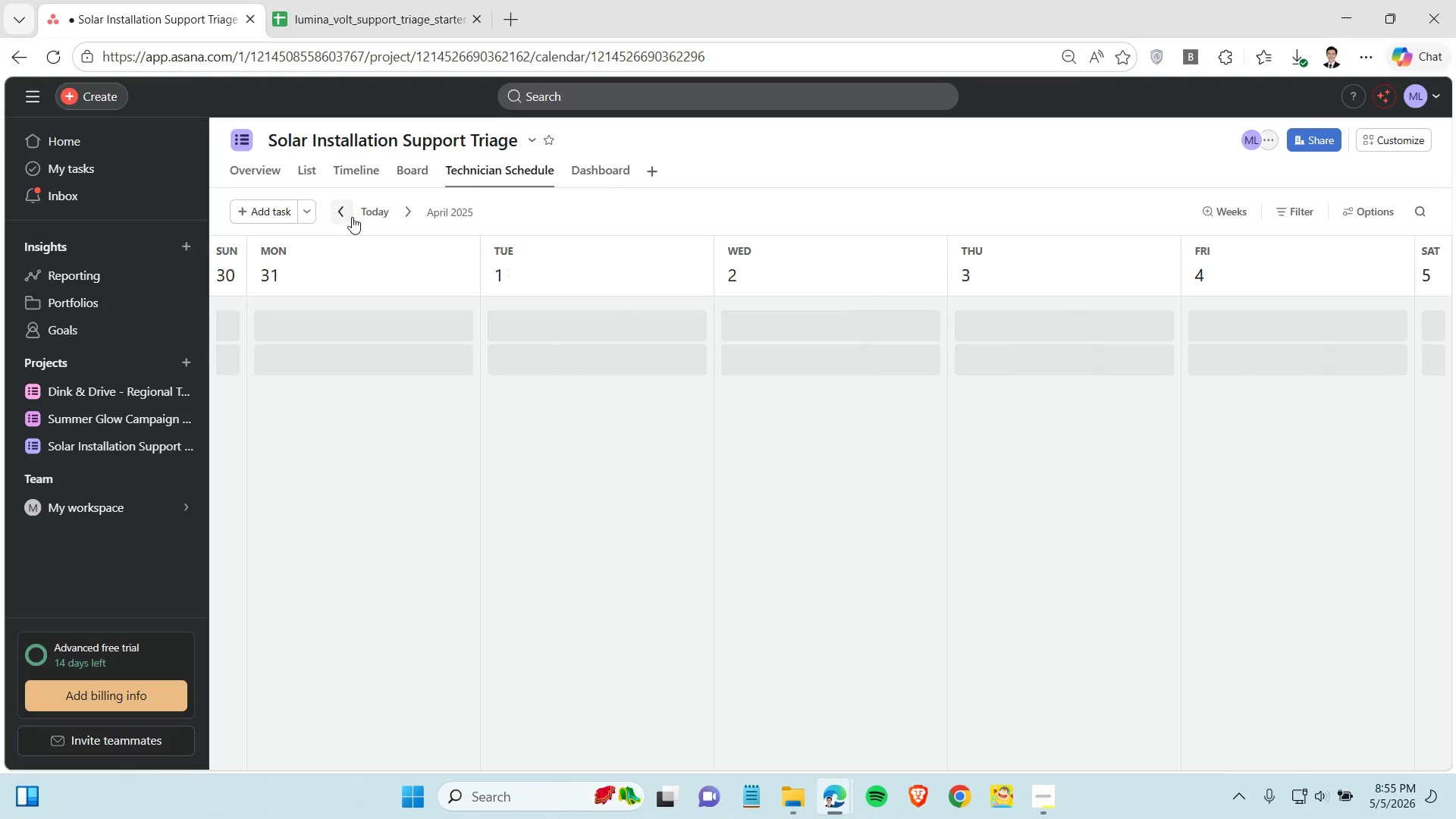 
triple_click([352, 217])
 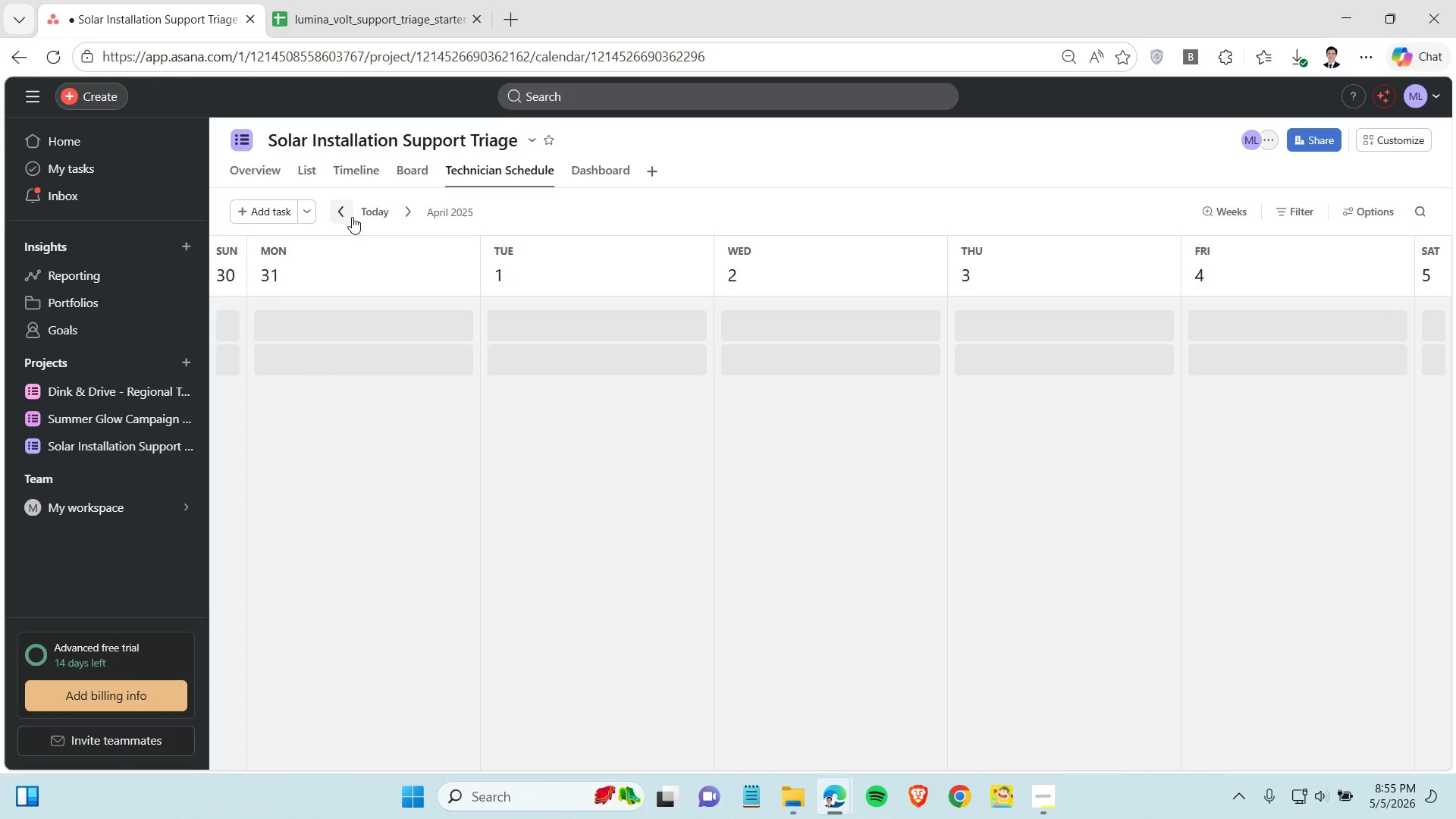 
triple_click([352, 217])
 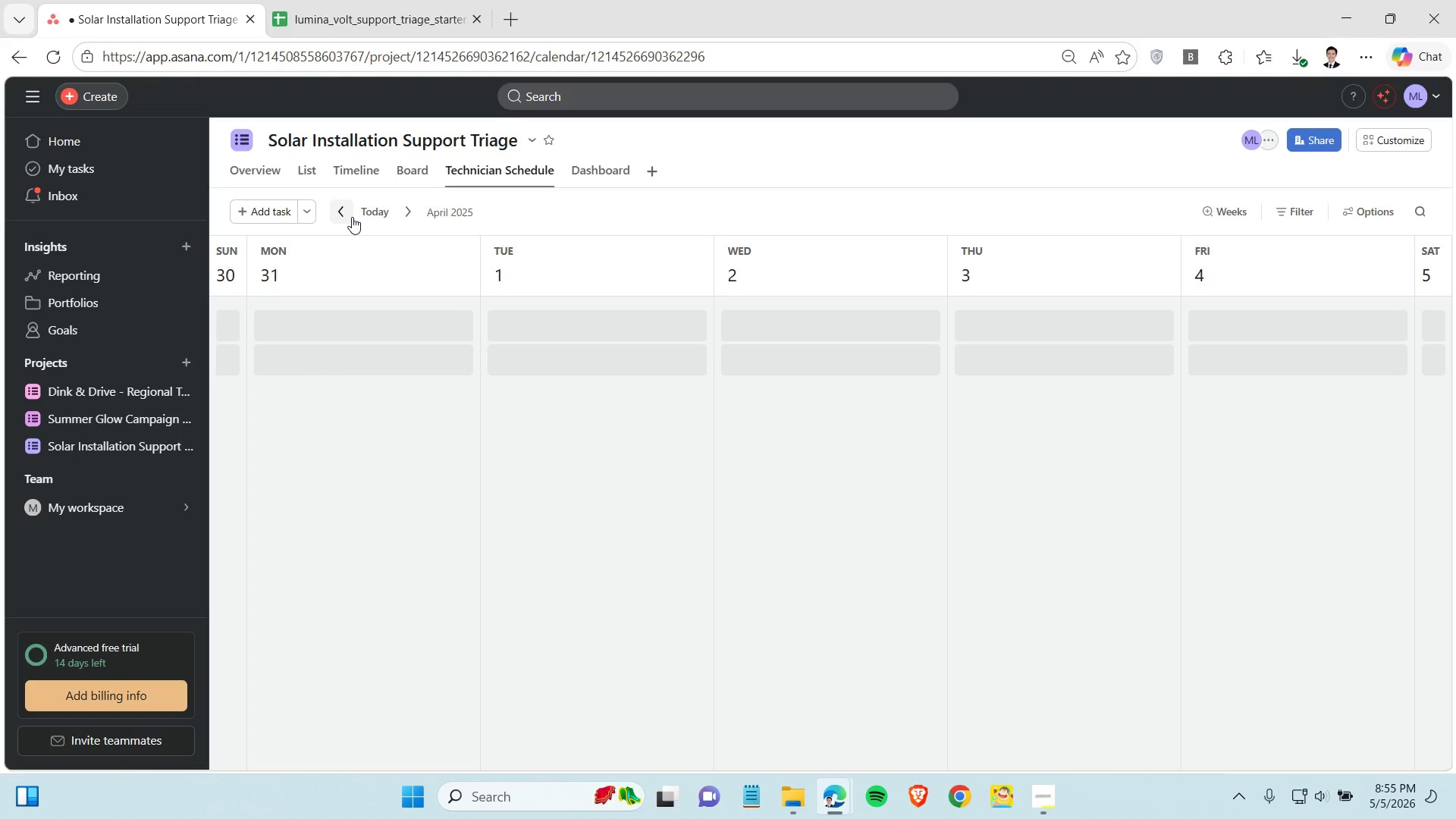 
triple_click([352, 217])
 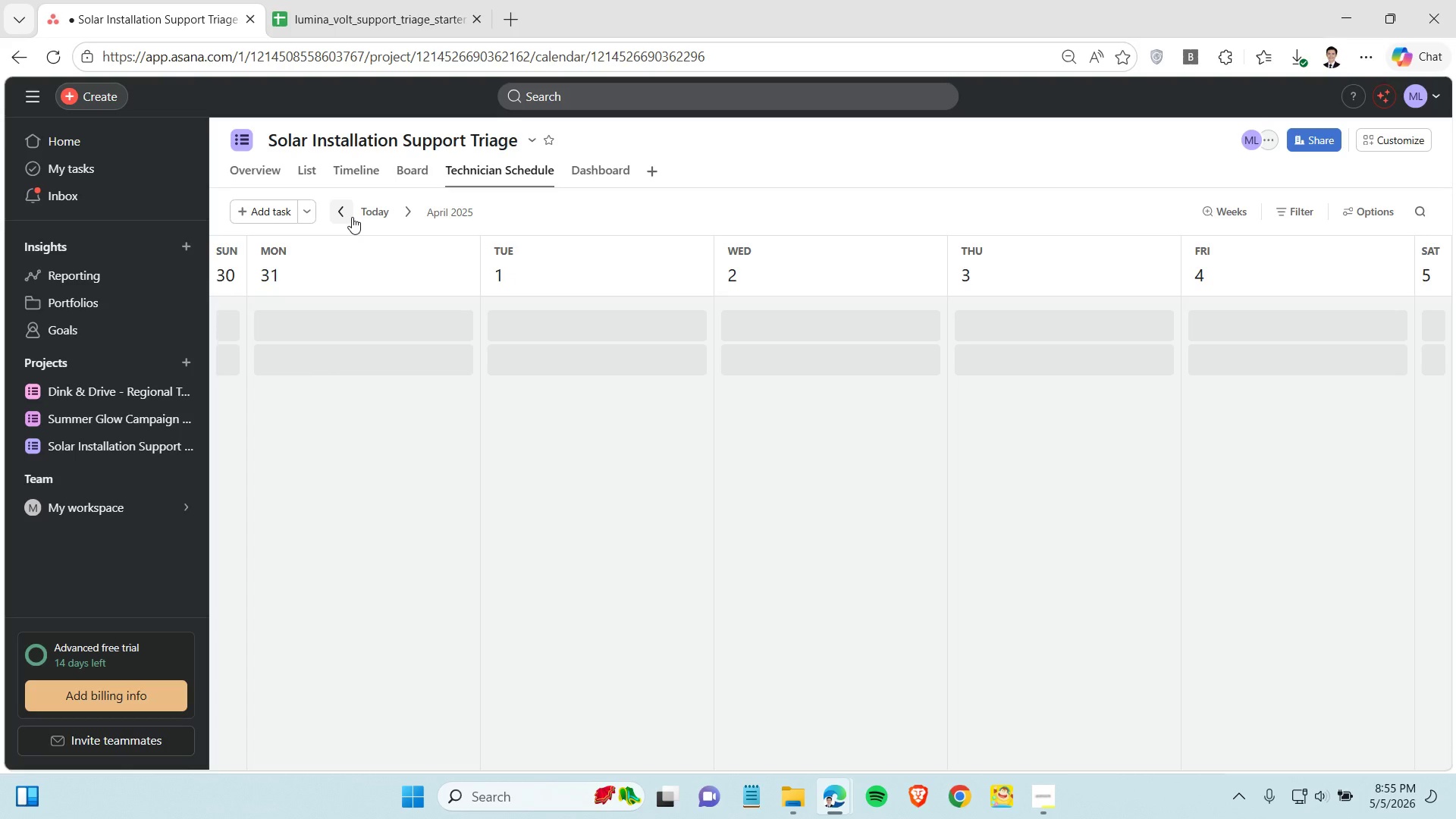 
triple_click([352, 217])
 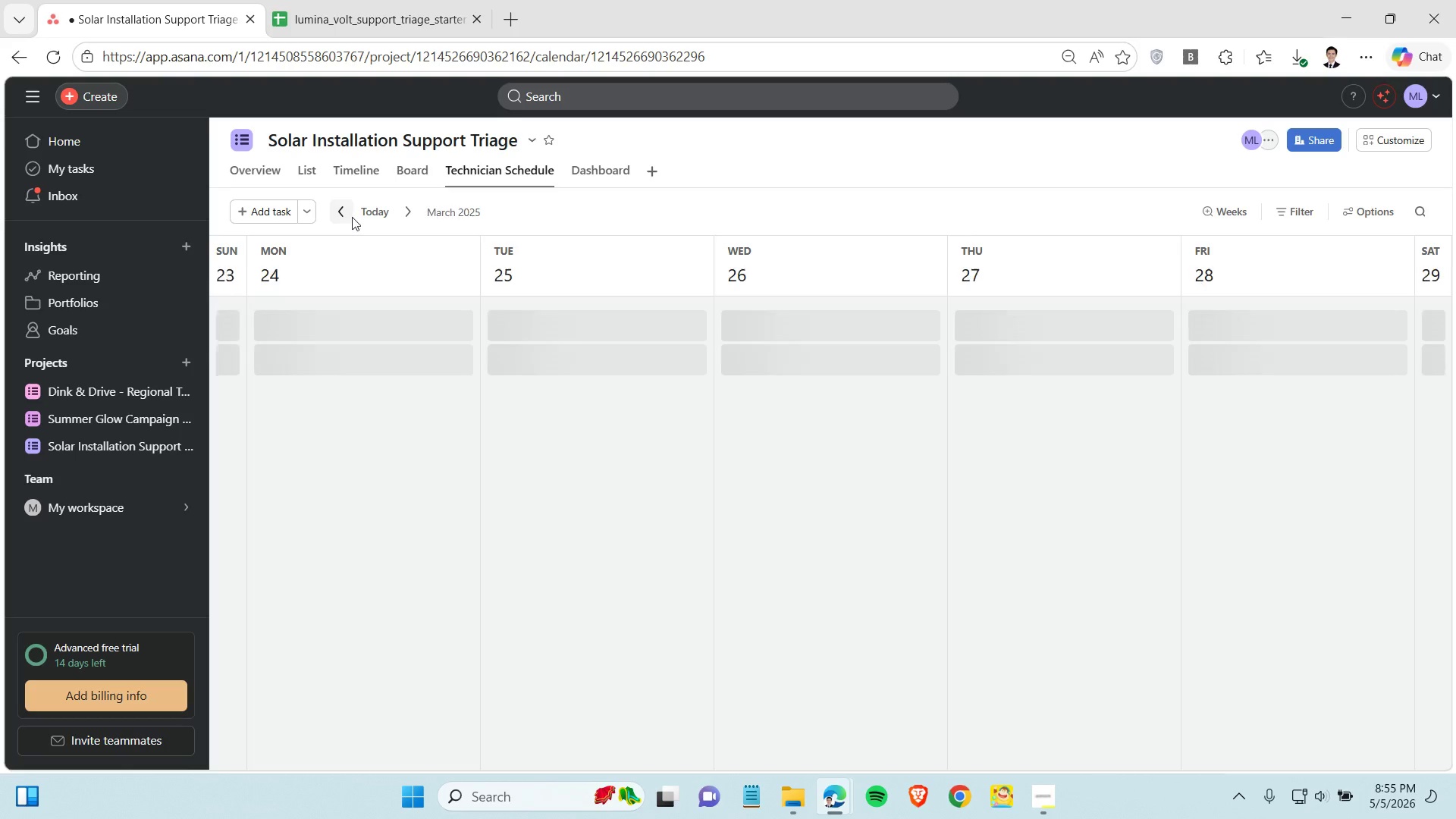 
triple_click([352, 217])
 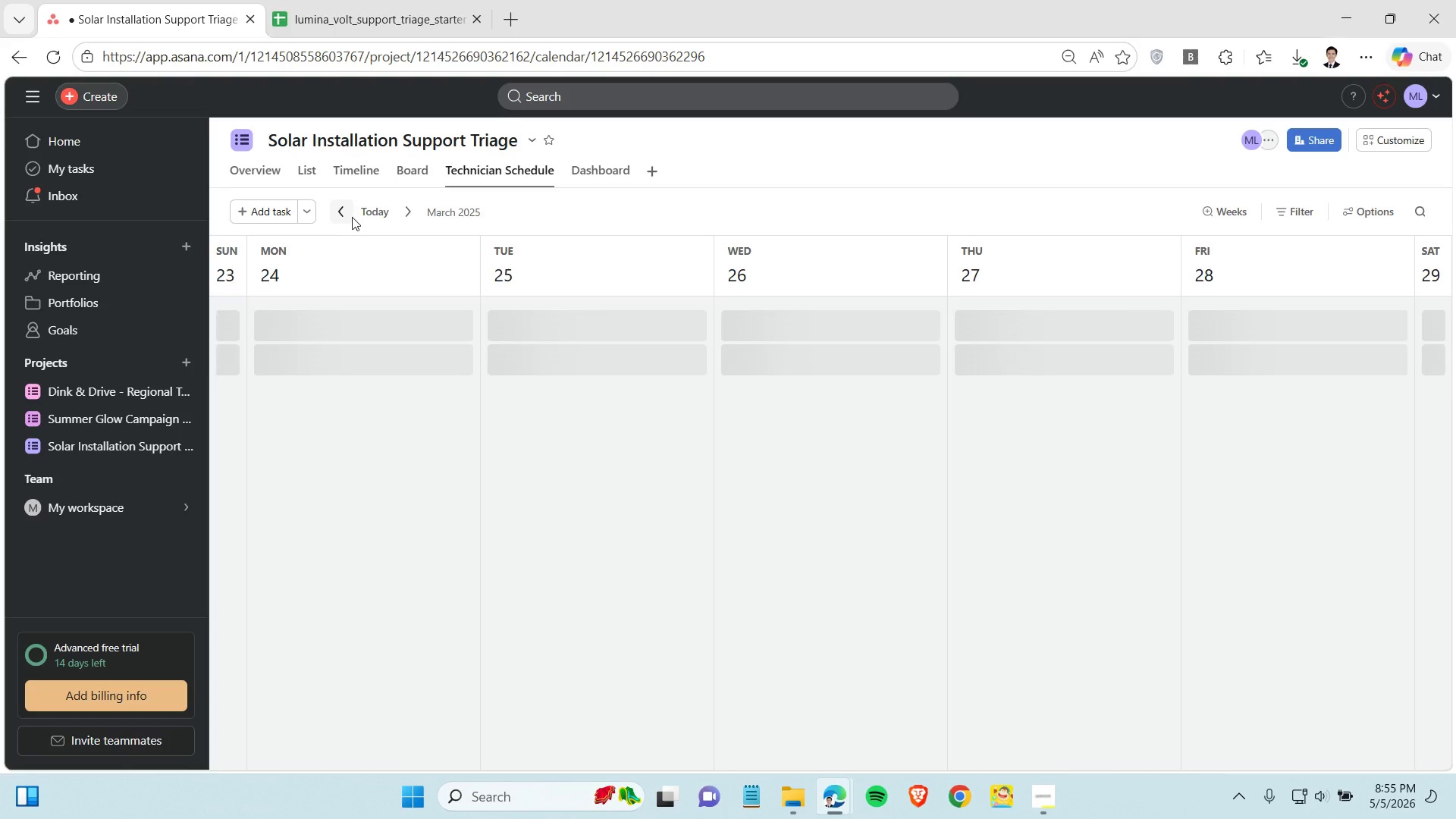 
double_click([352, 217])
 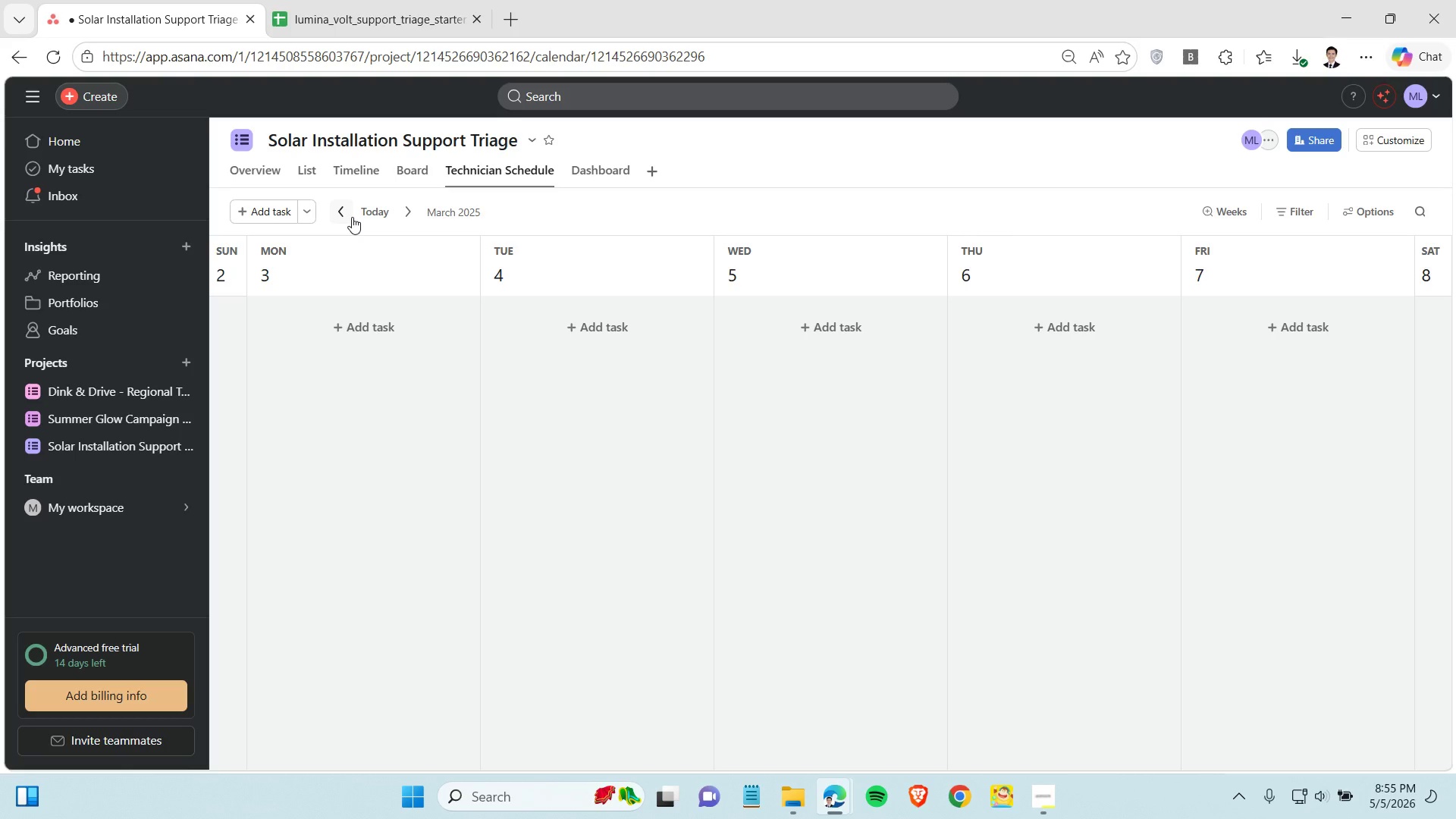 
triple_click([352, 217])
 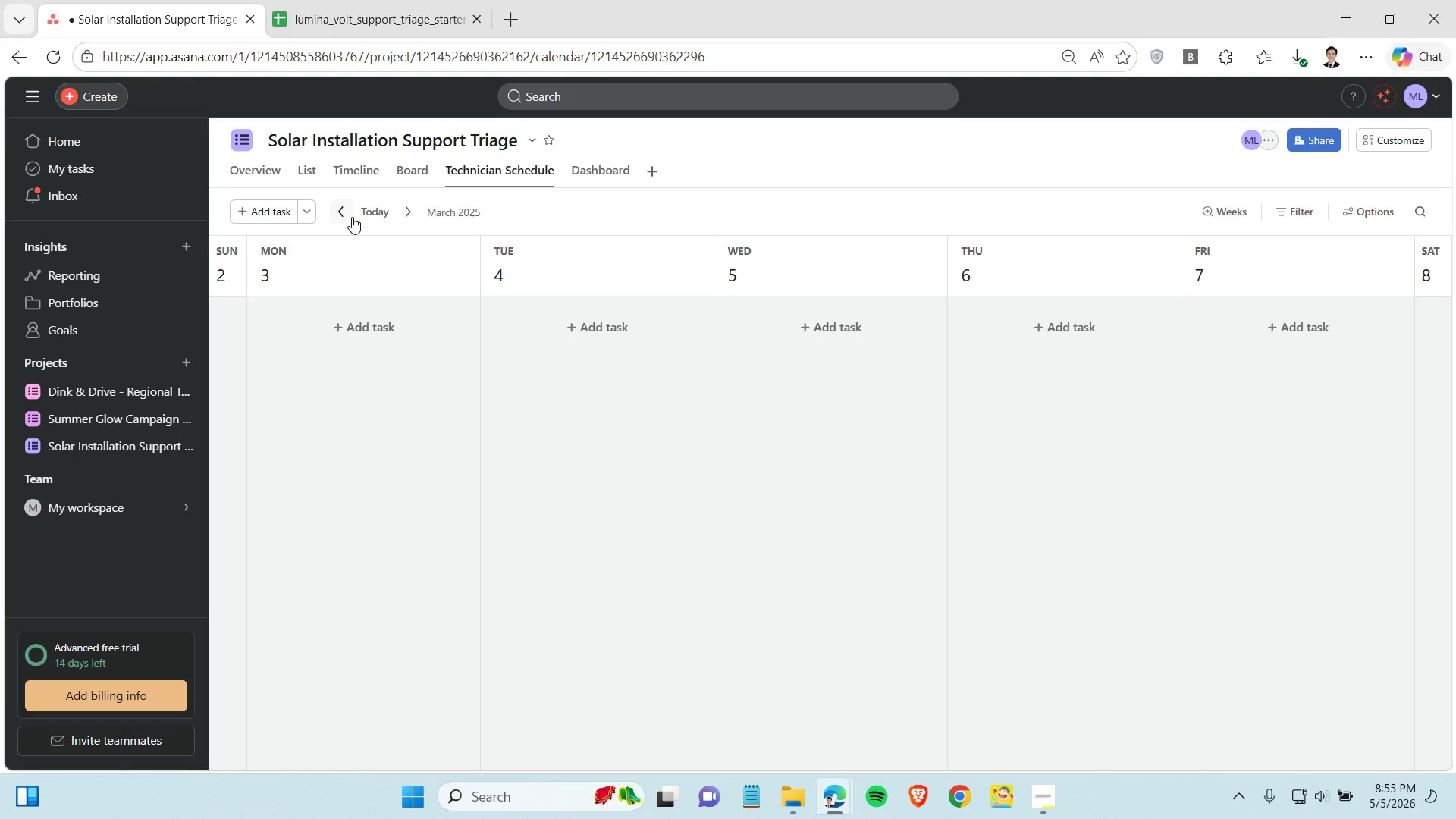 
triple_click([352, 217])
 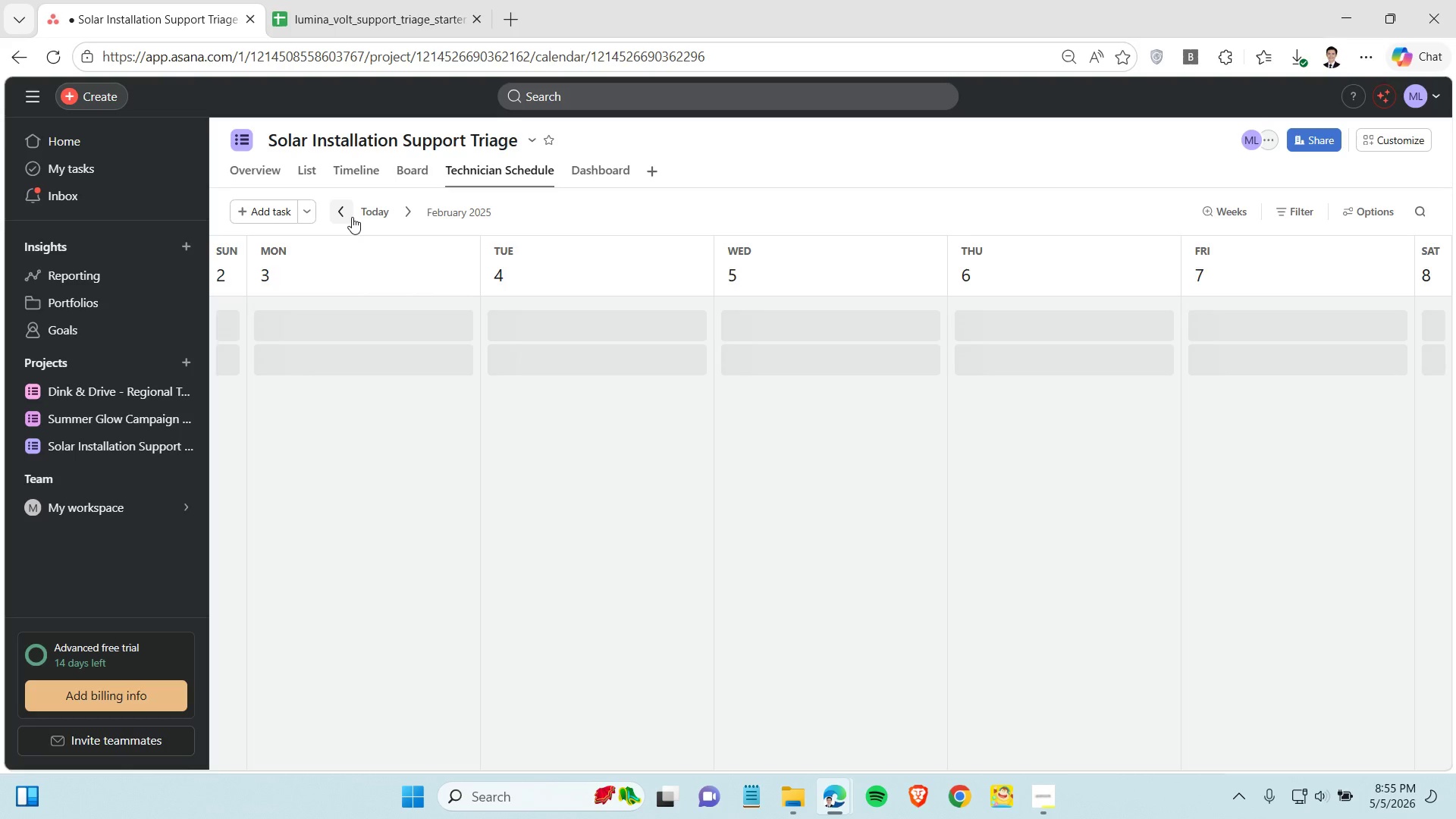 
triple_click([352, 217])
 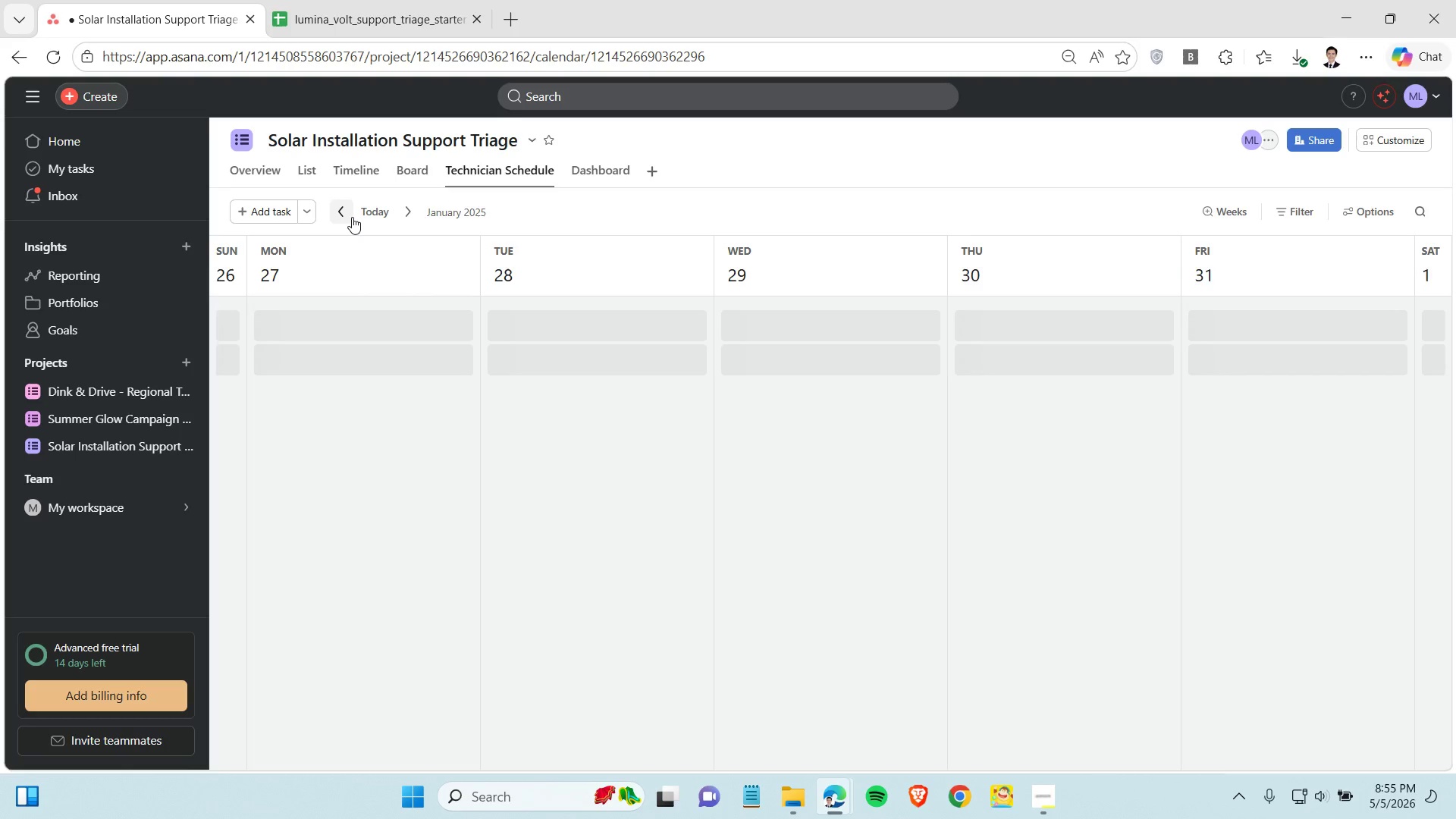 
triple_click([352, 217])
 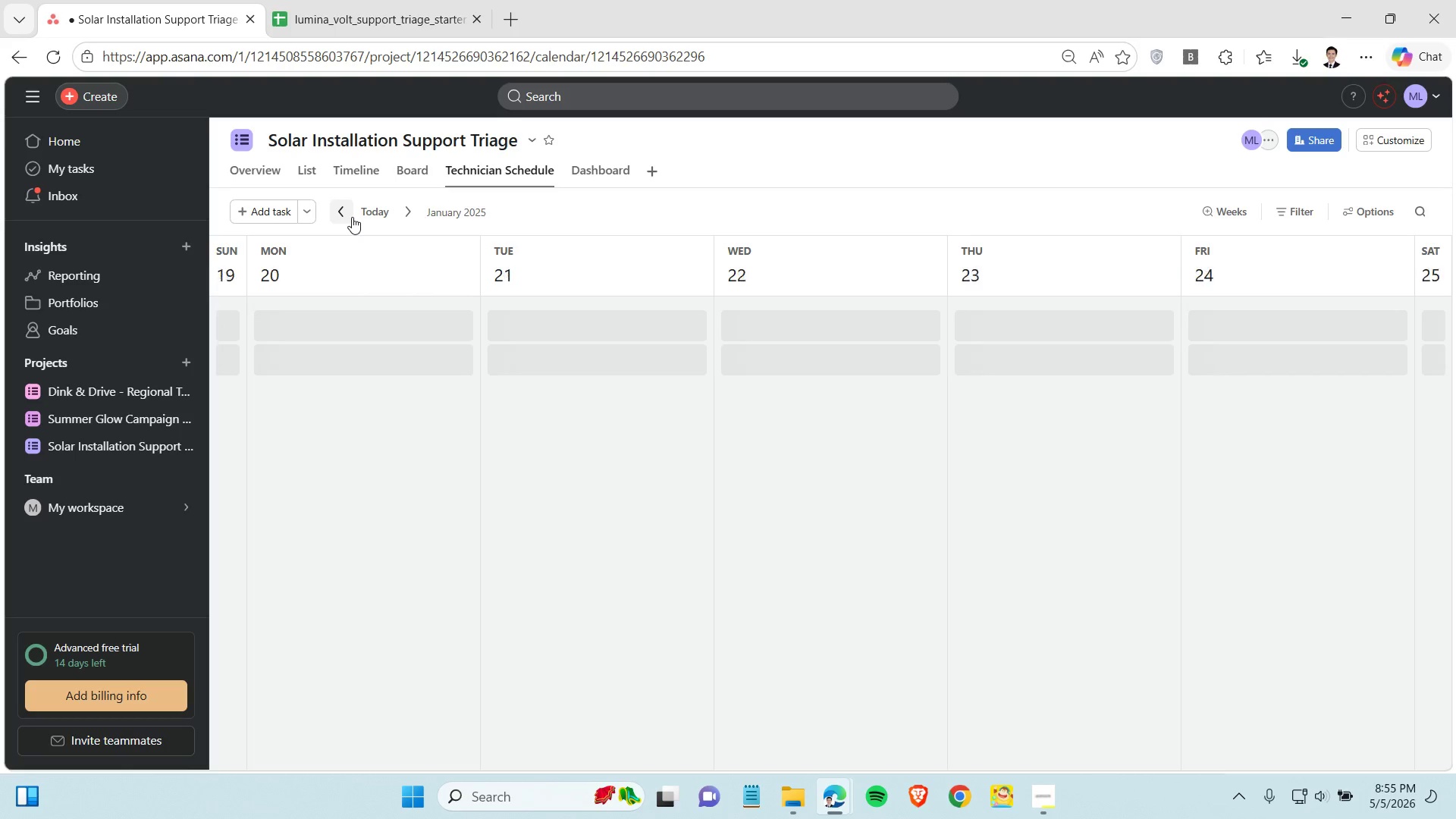 
triple_click([352, 217])
 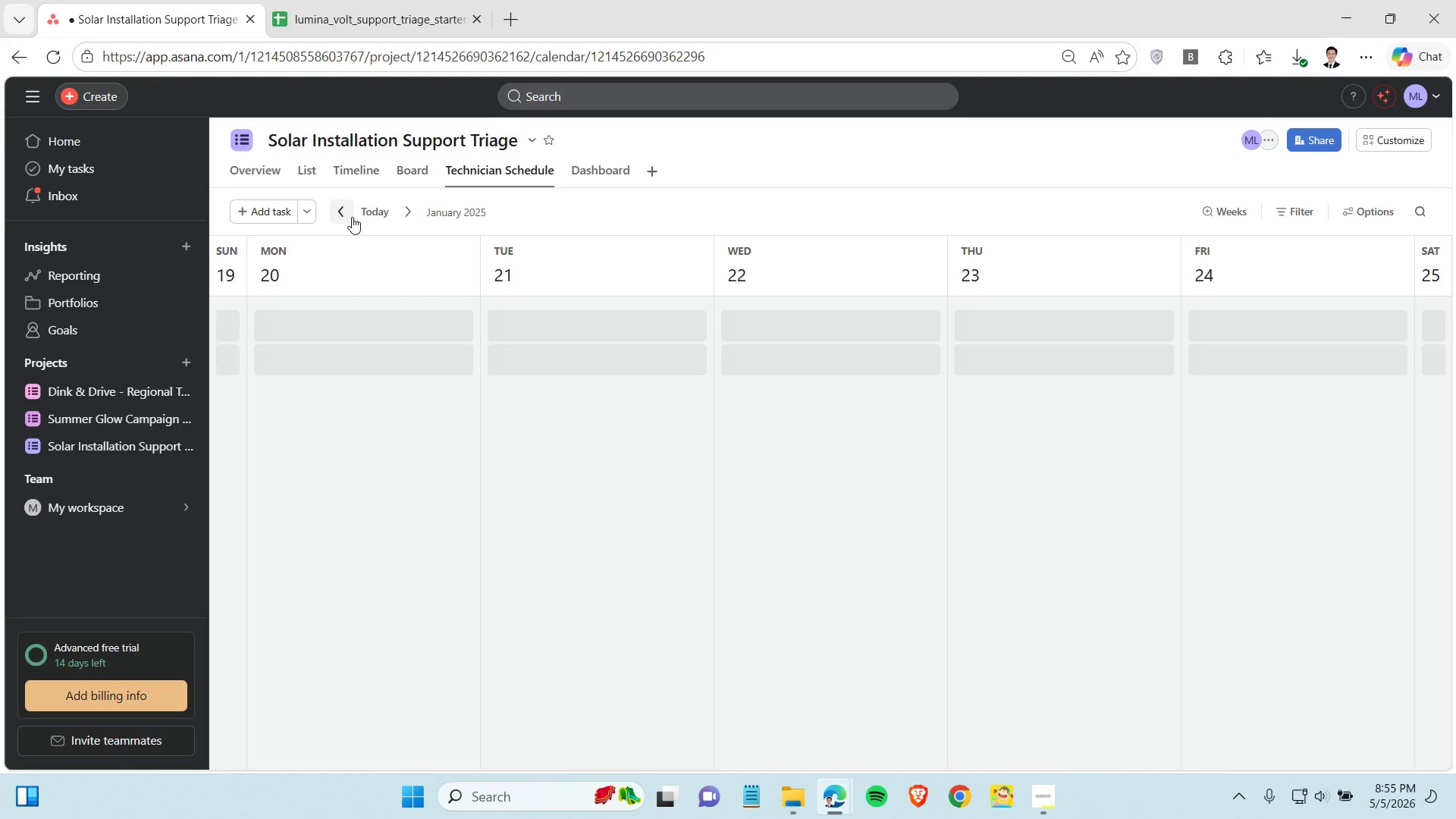 
triple_click([352, 217])
 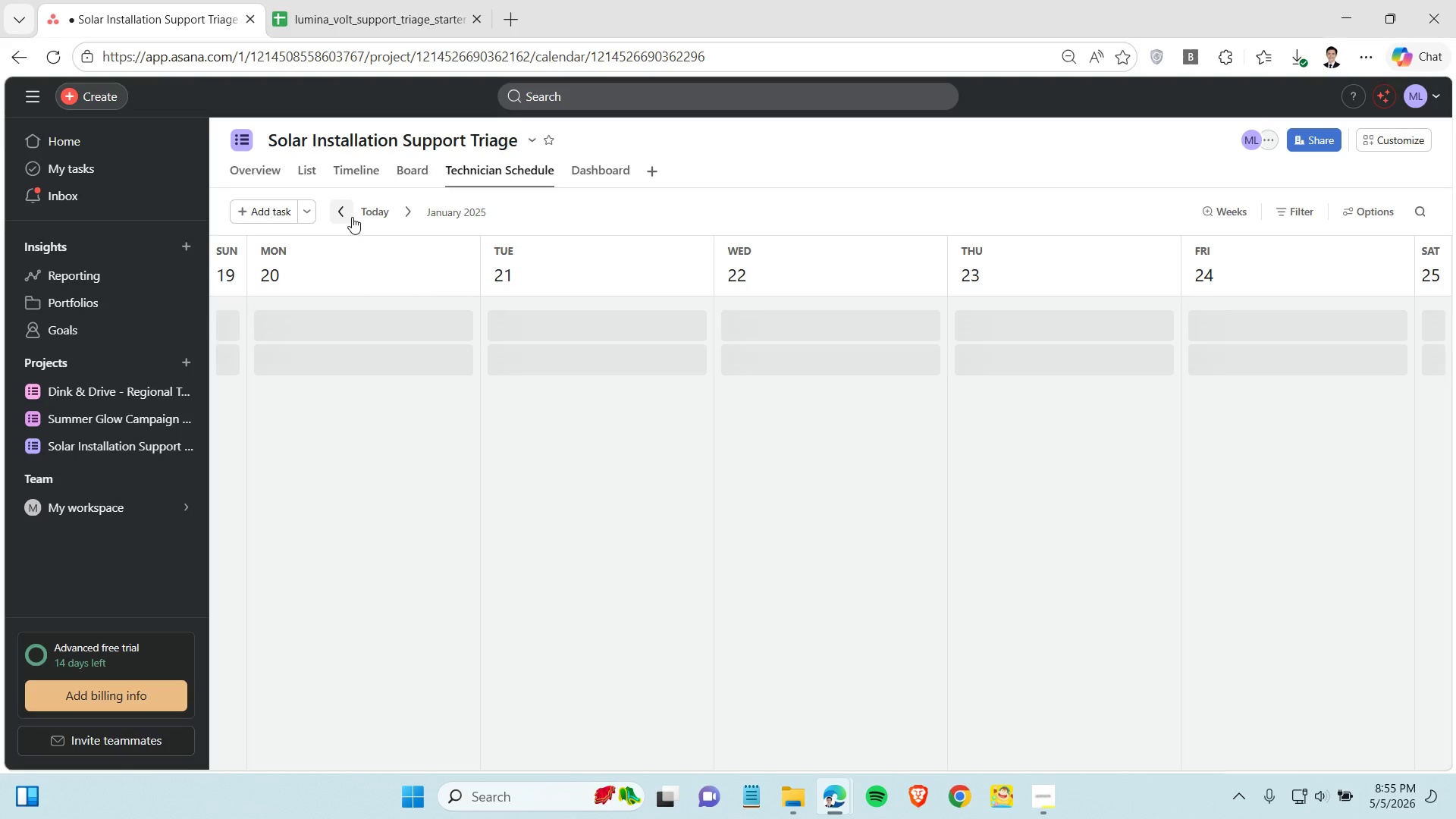 
triple_click([352, 217])
 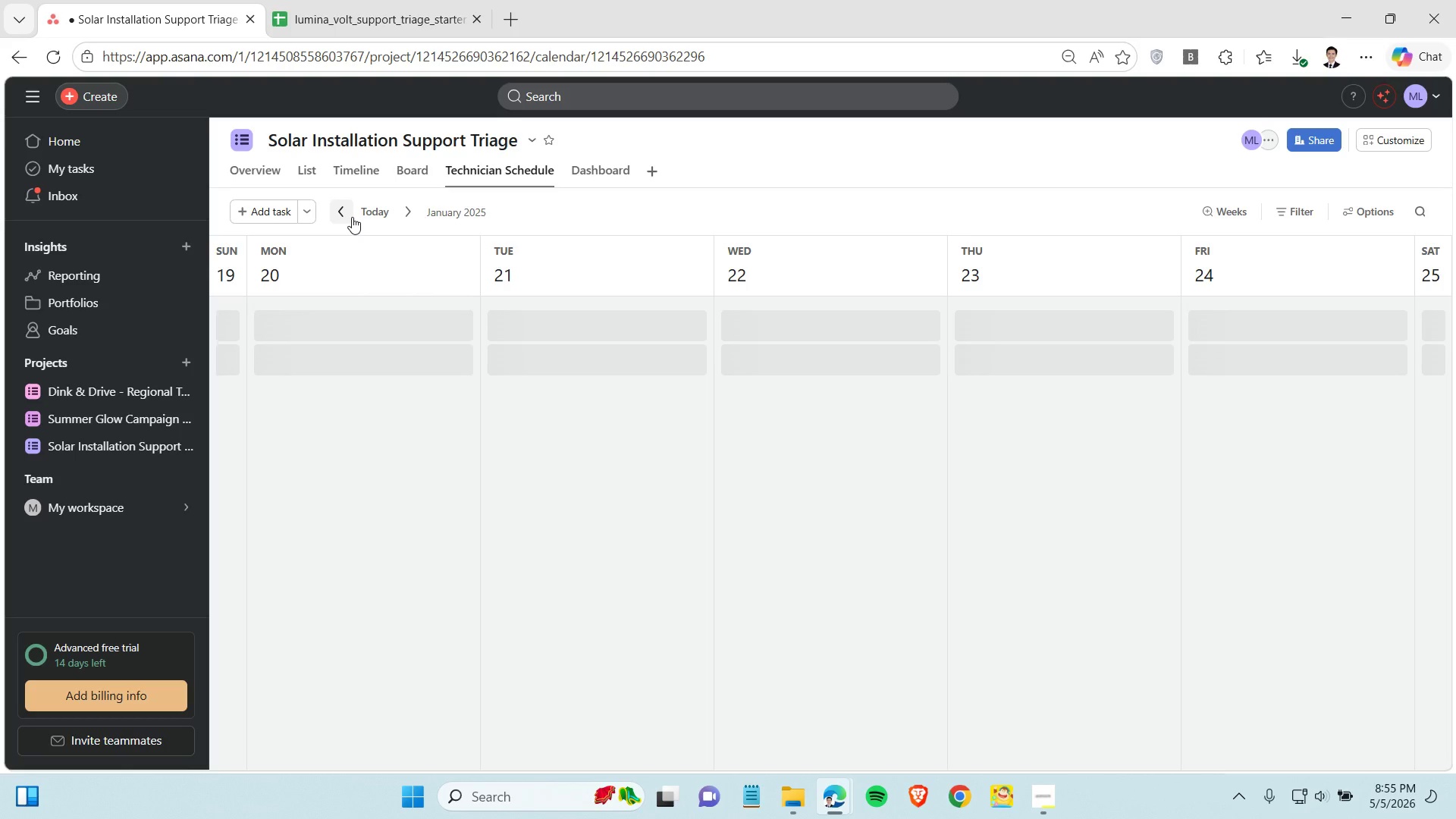 
triple_click([352, 217])
 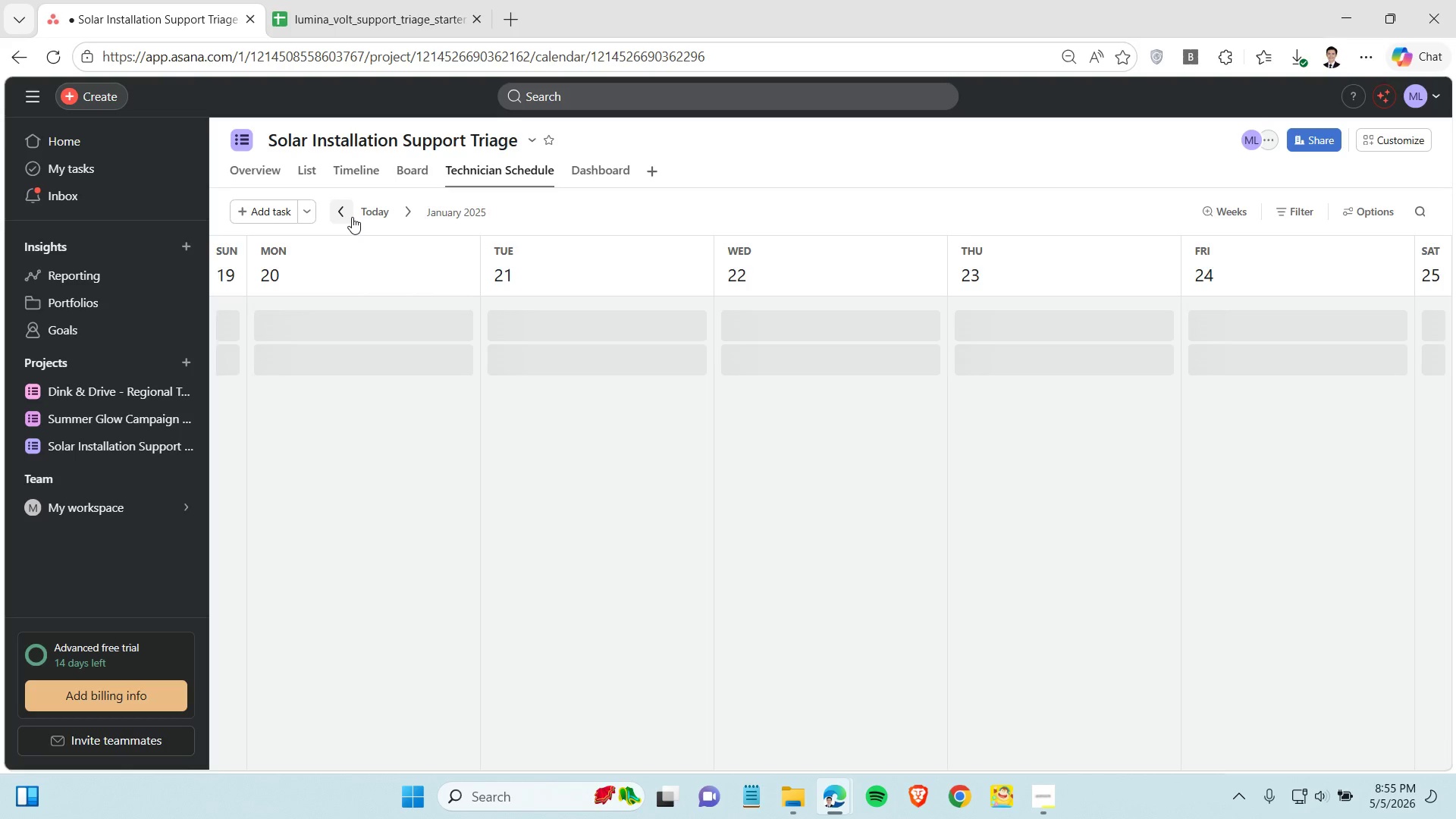 
triple_click([352, 217])
 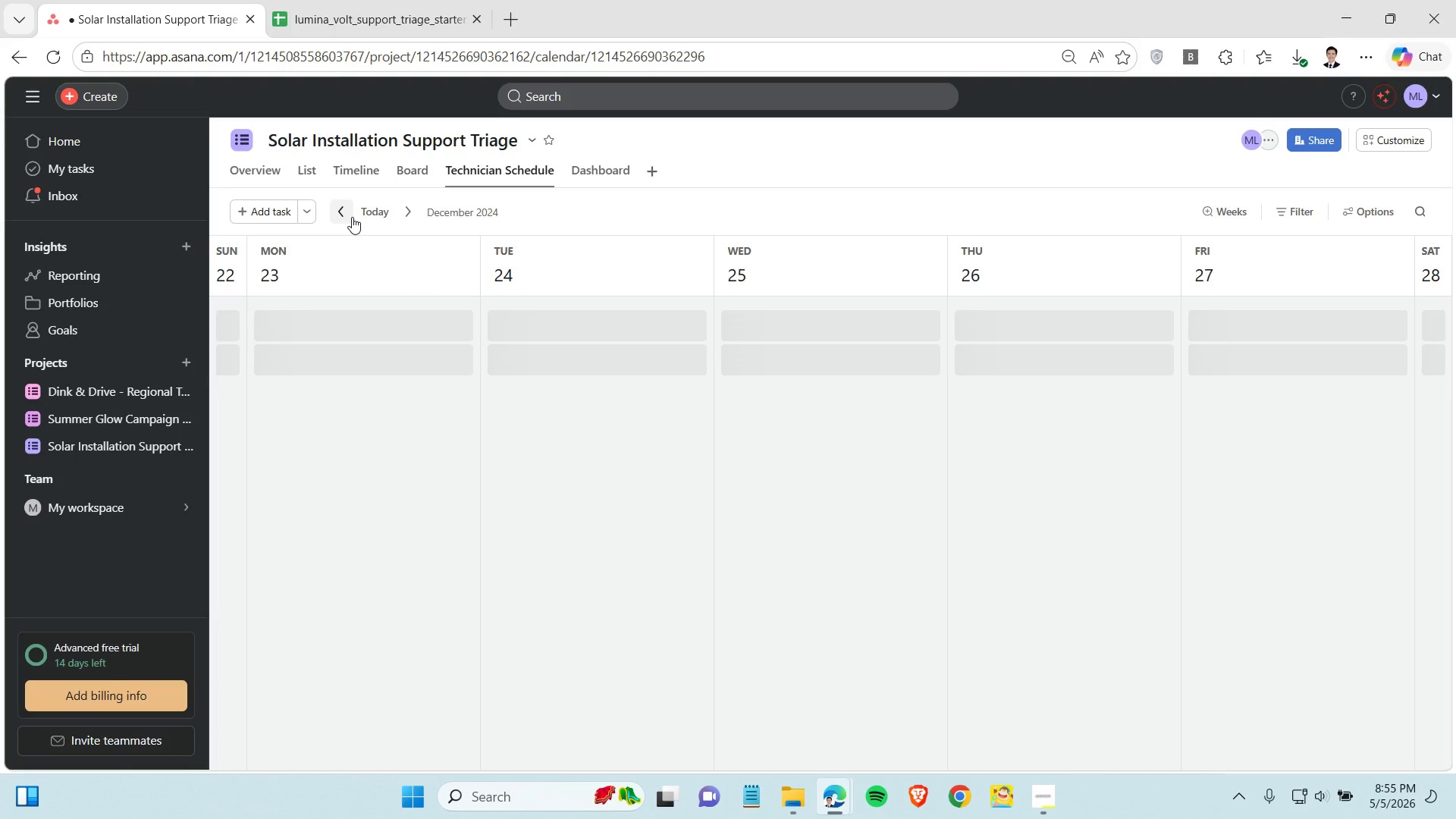 
triple_click([352, 217])
 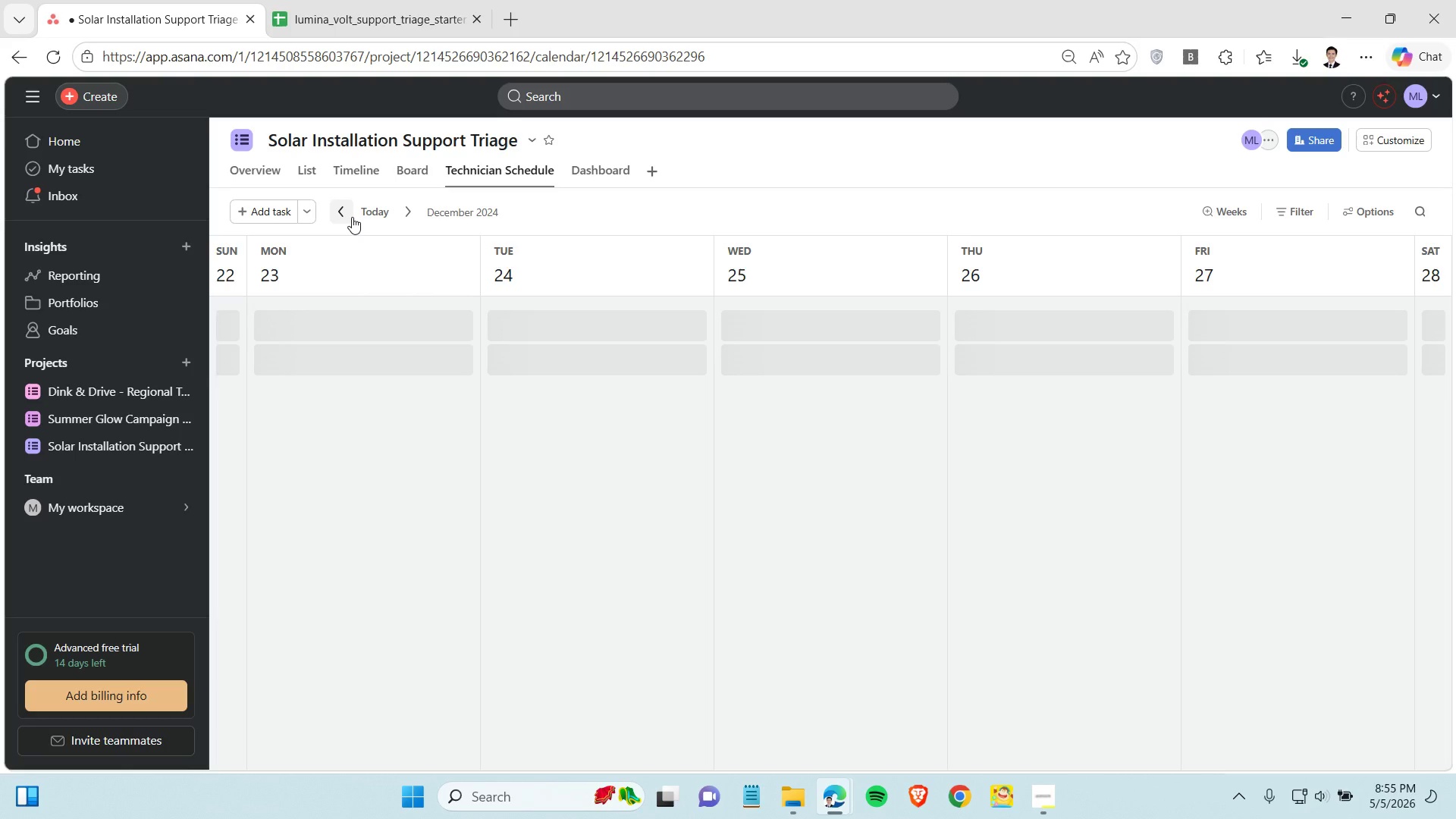 
triple_click([352, 217])
 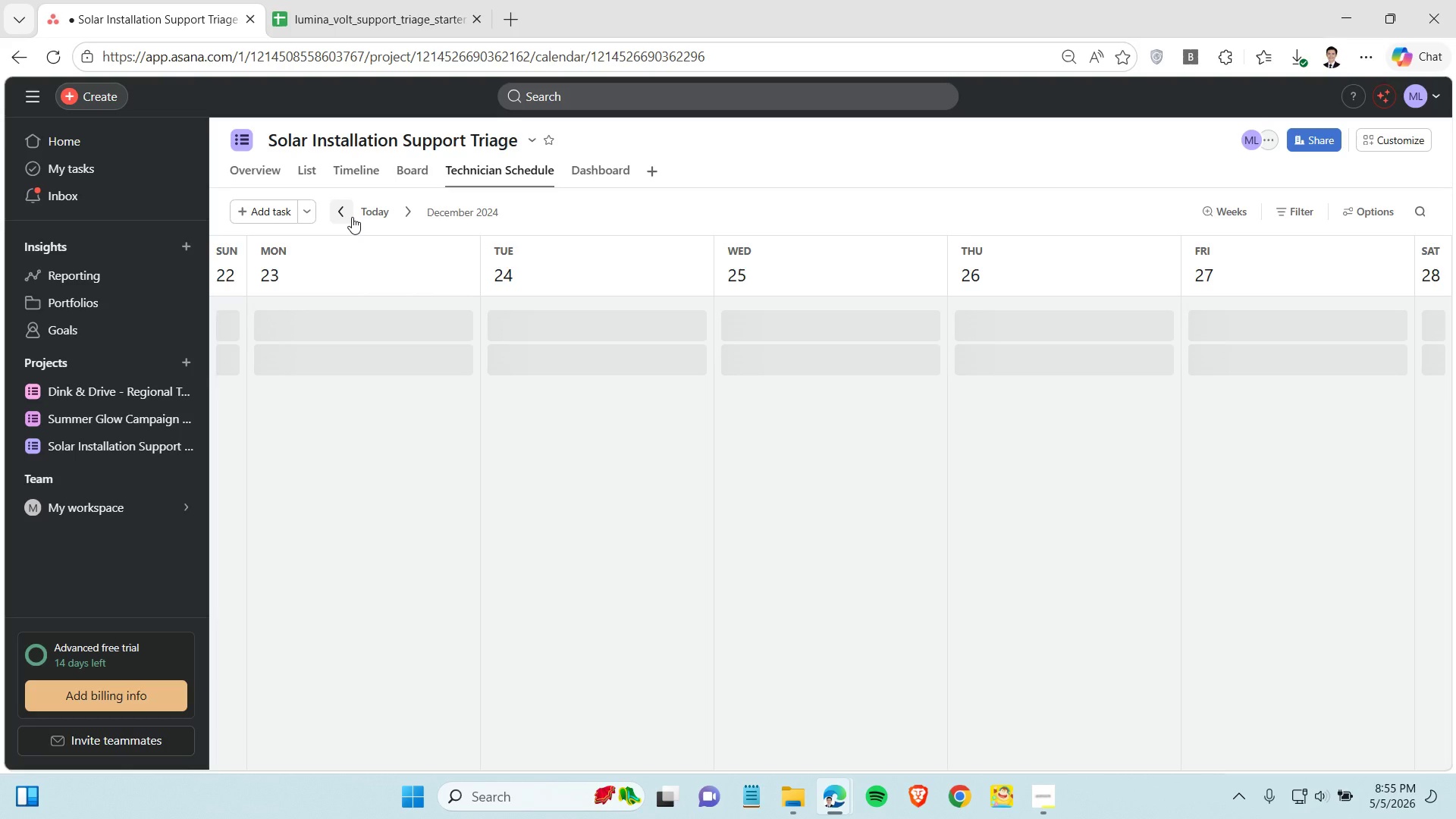 
triple_click([352, 217])
 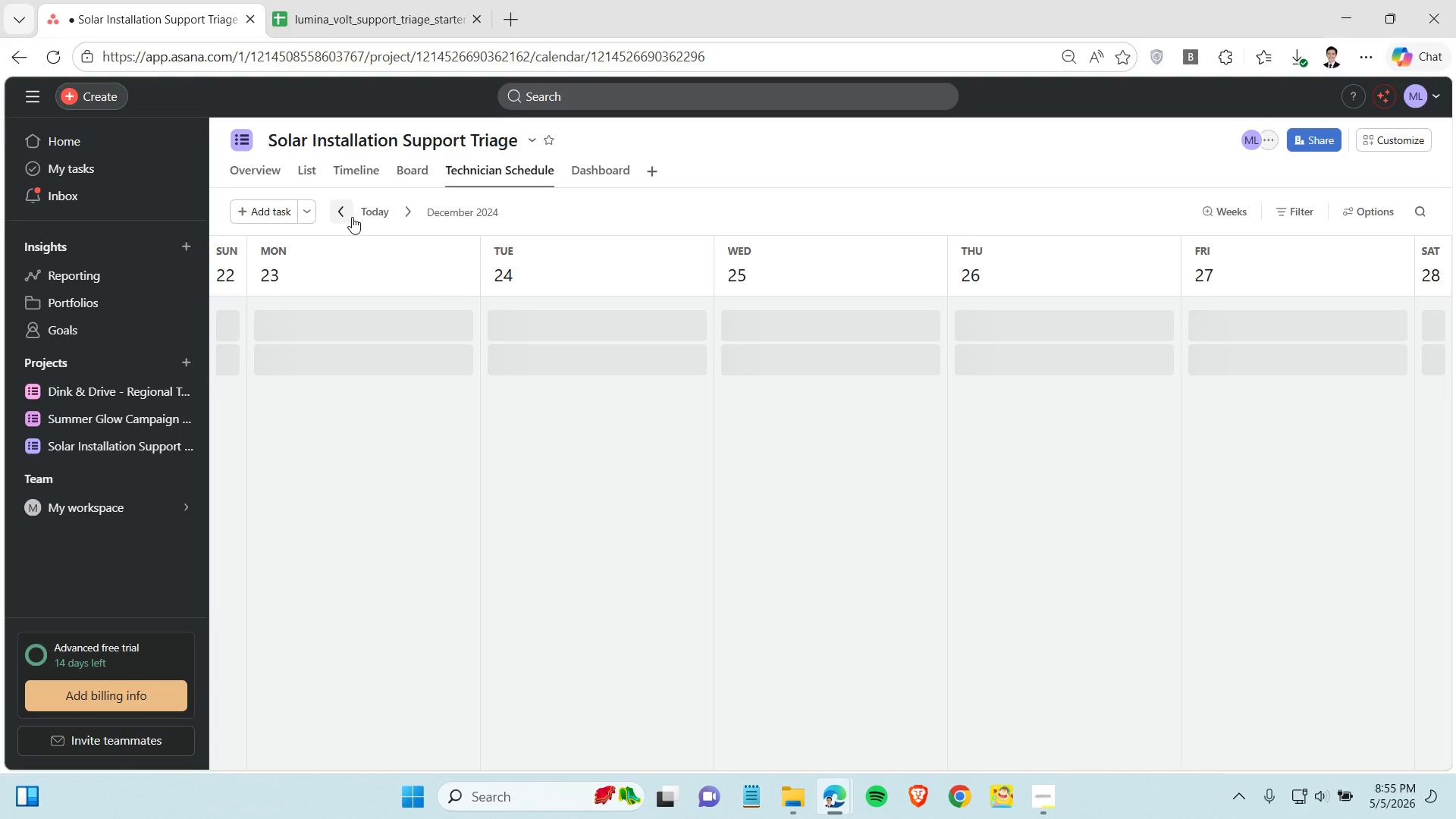 
triple_click([352, 217])
 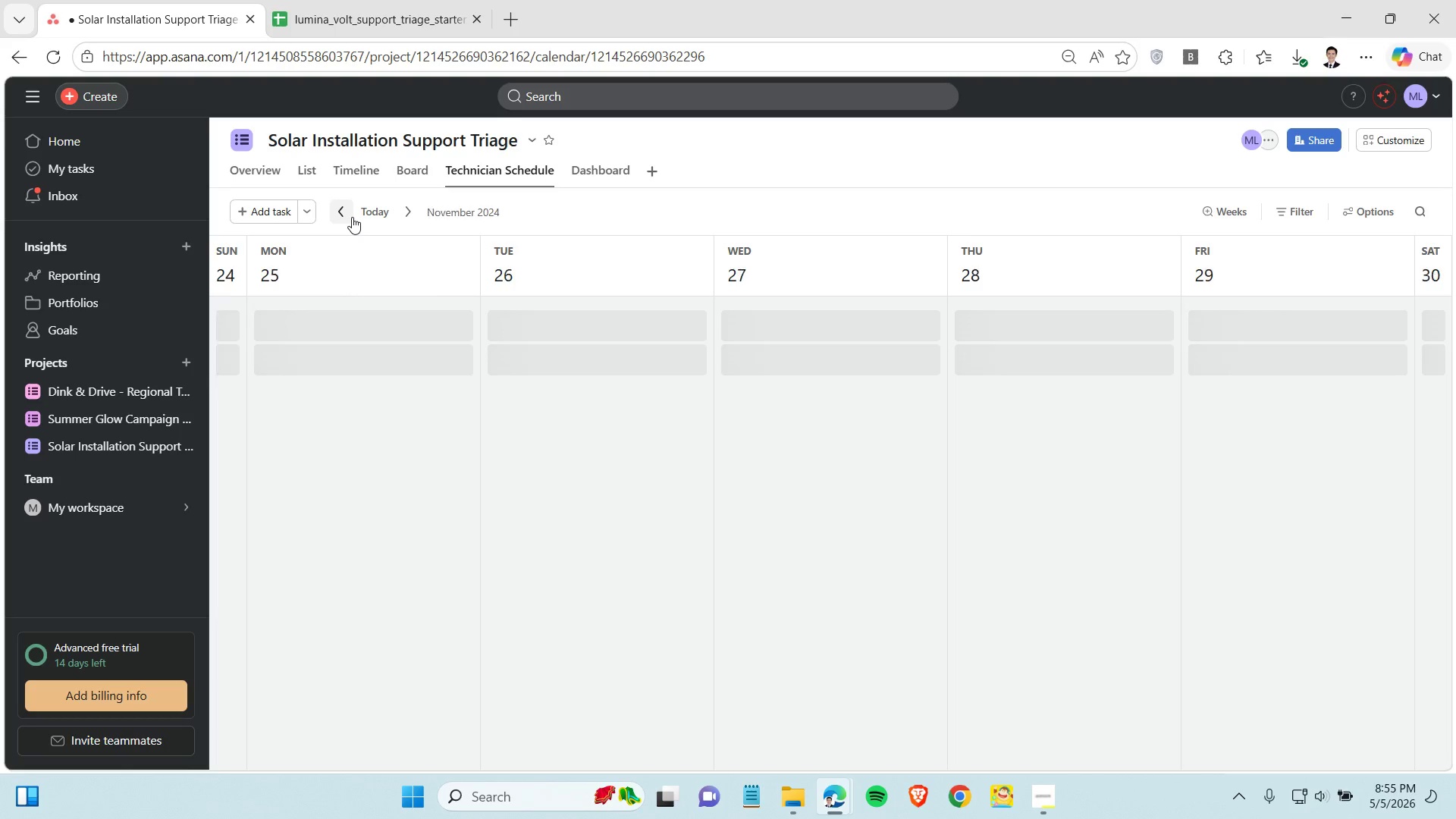 
triple_click([352, 217])
 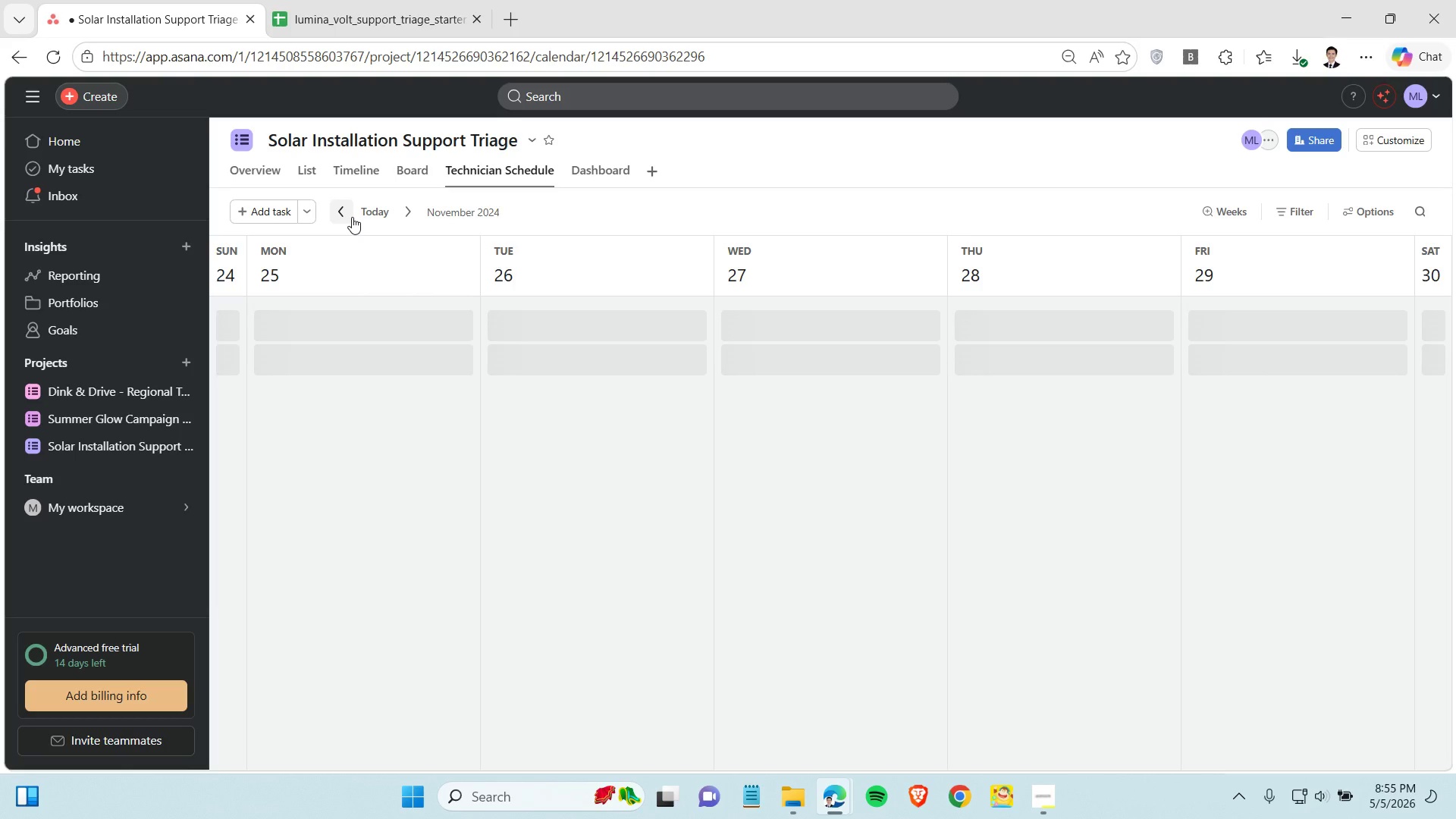 
triple_click([352, 217])
 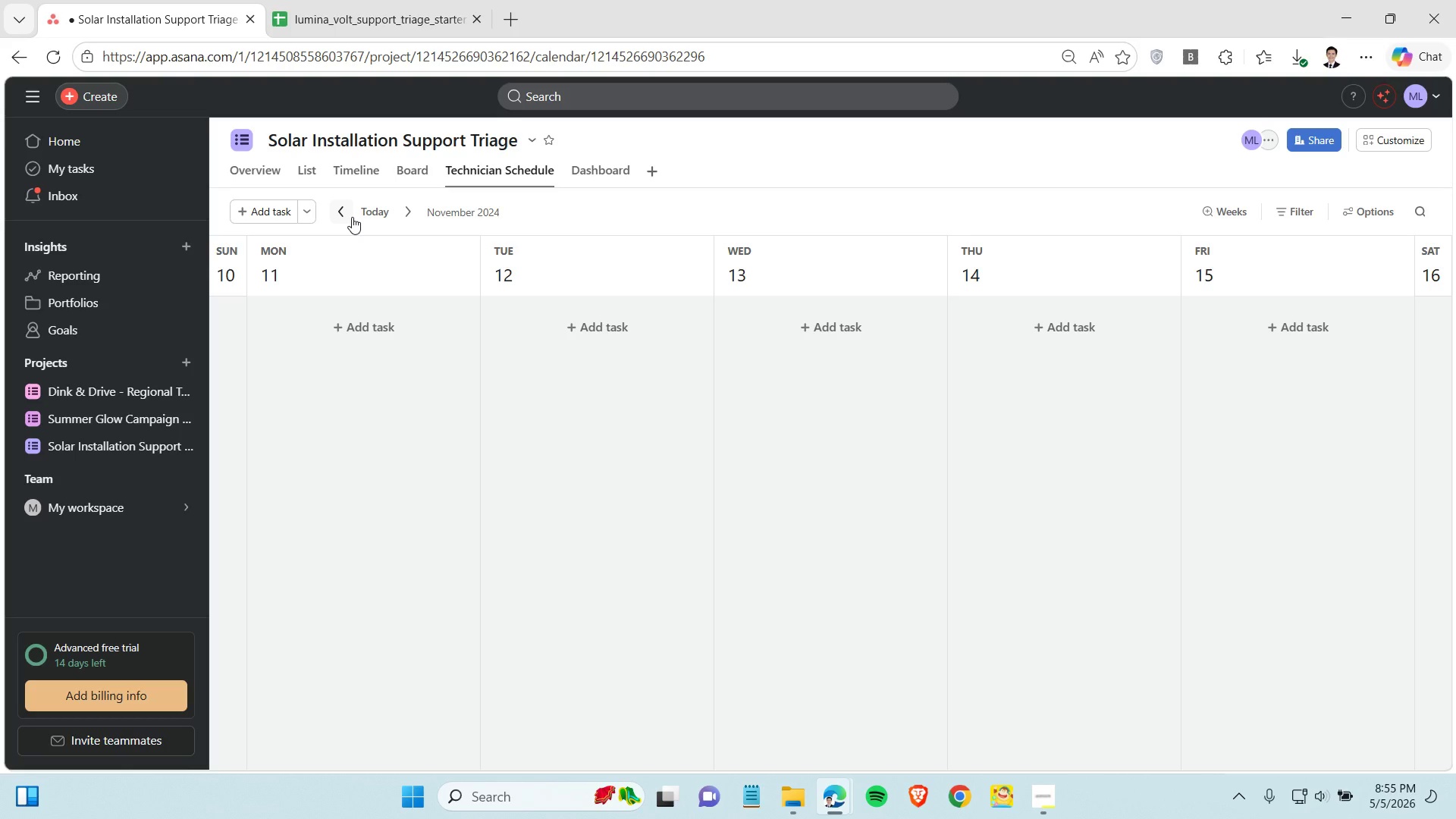 
left_click([352, 217])
 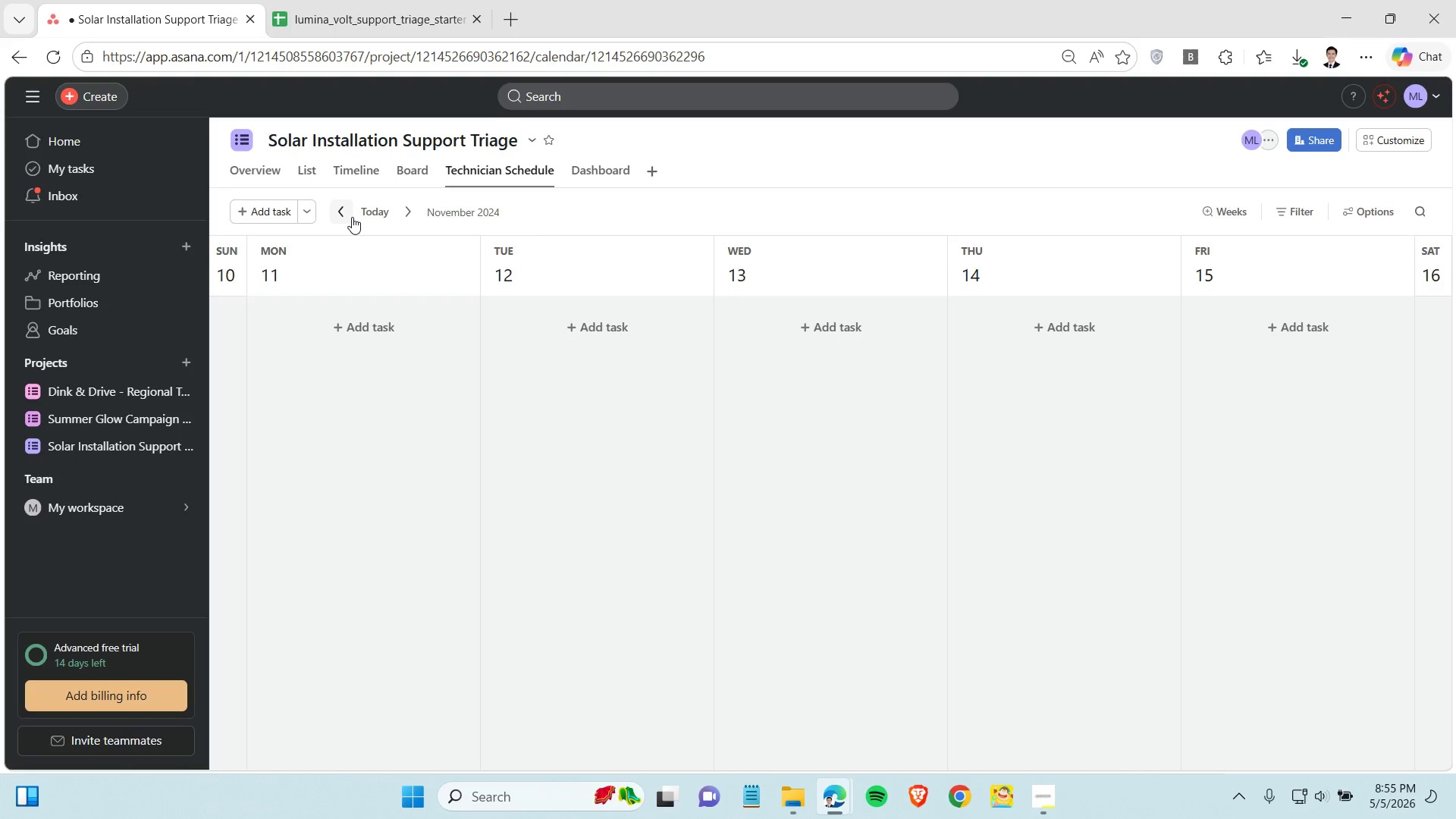 
left_click([352, 217])
 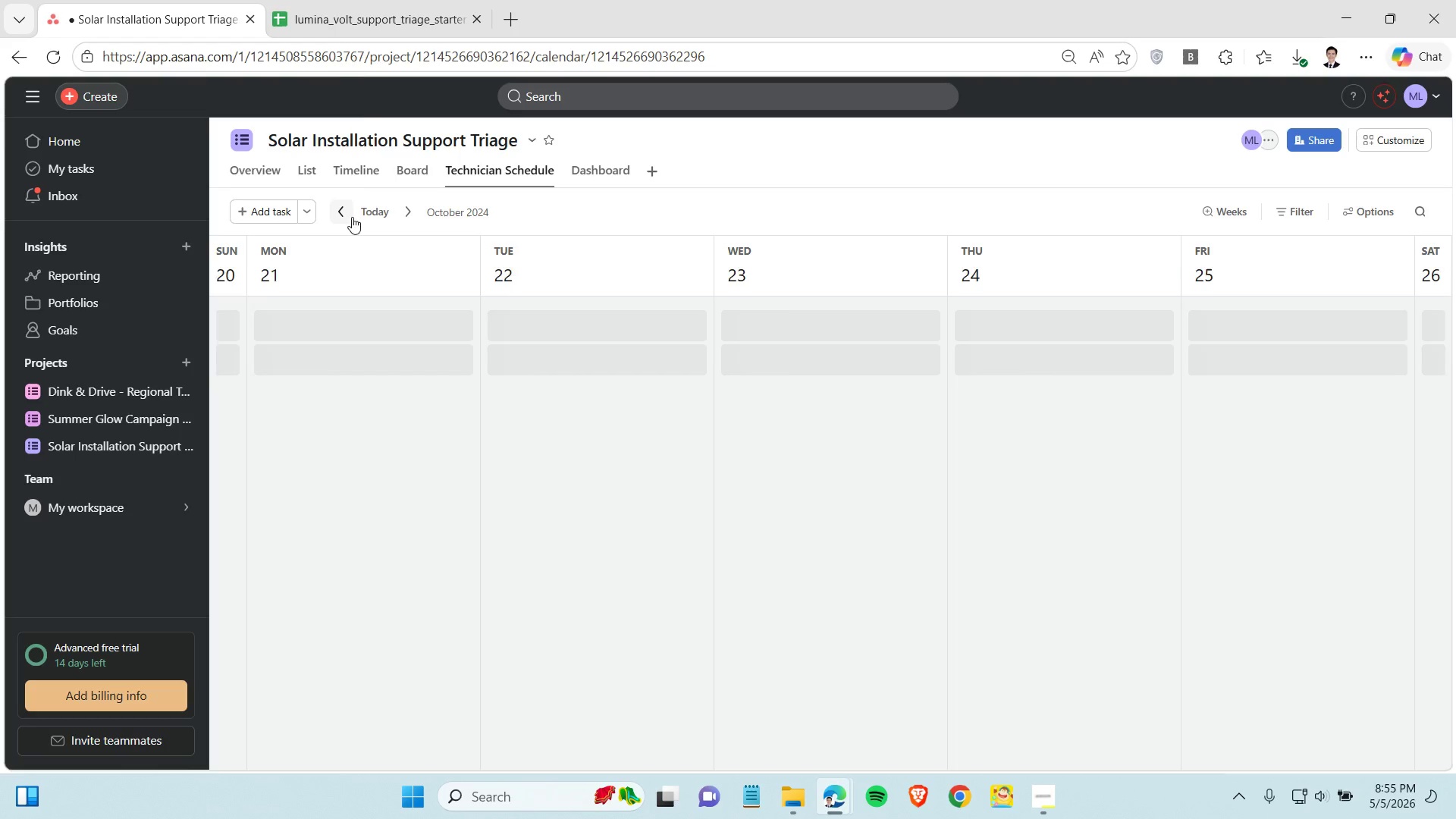 
double_click([352, 217])
 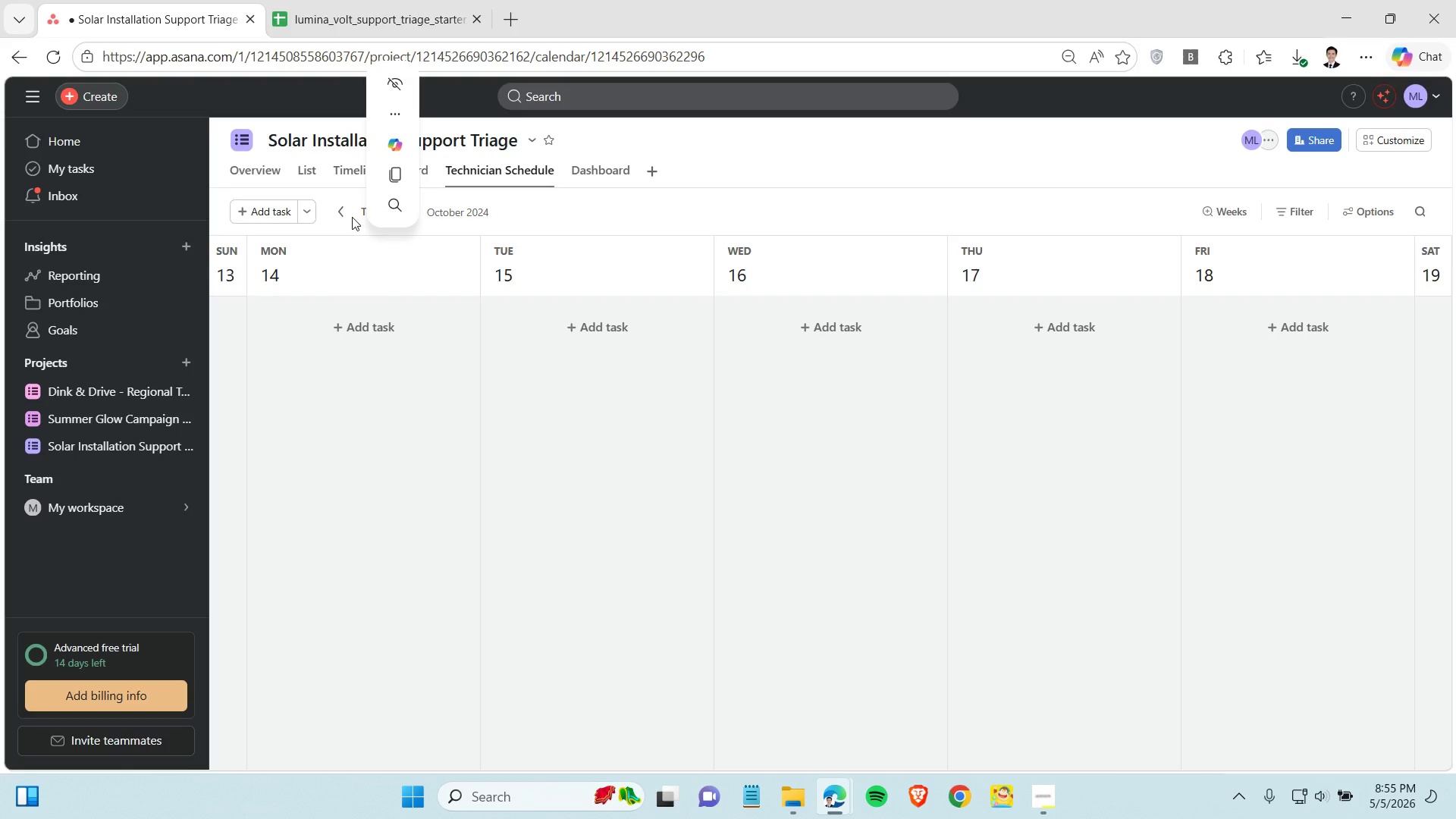 
left_click([352, 217])
 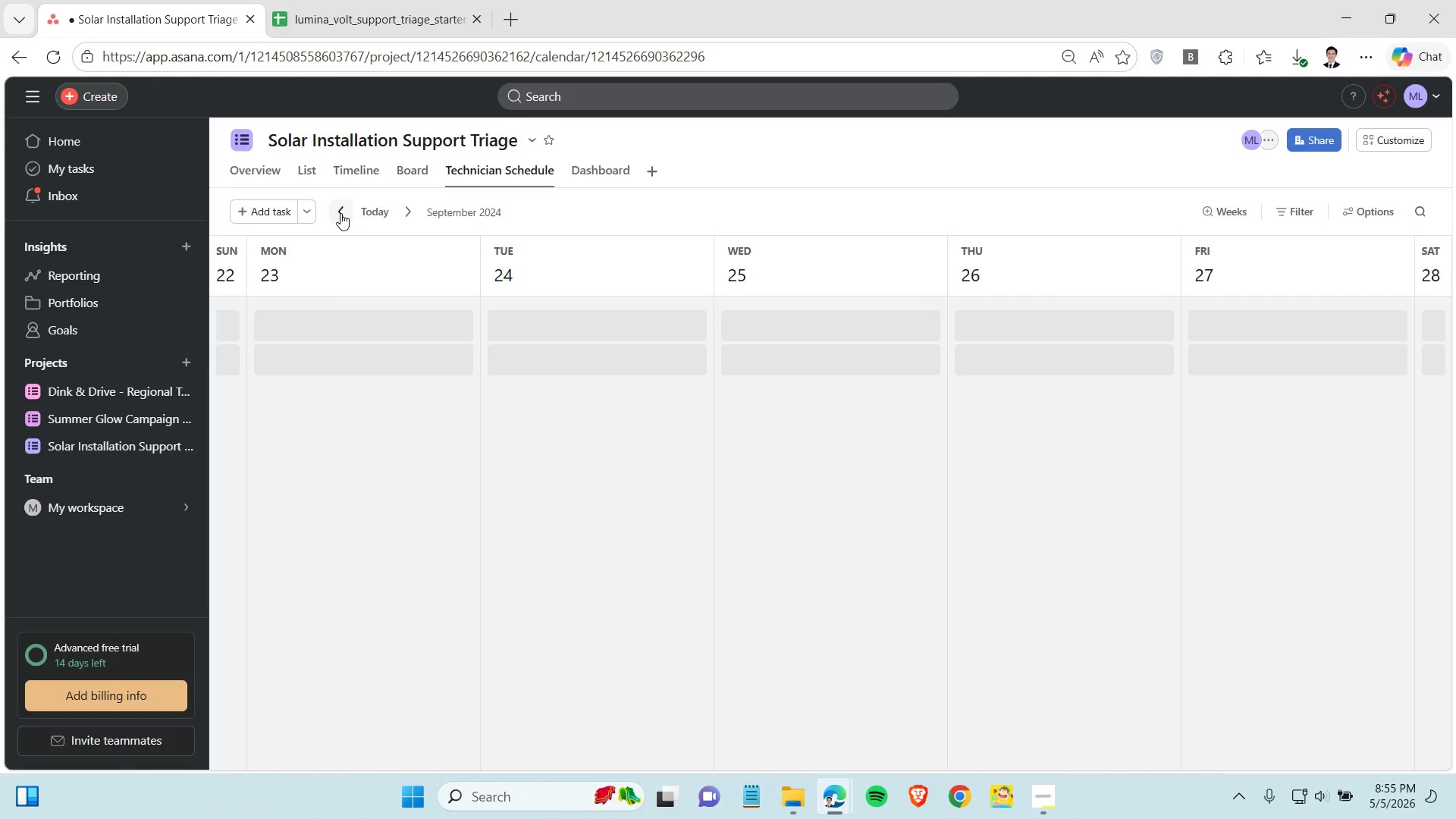 
double_click([340, 213])
 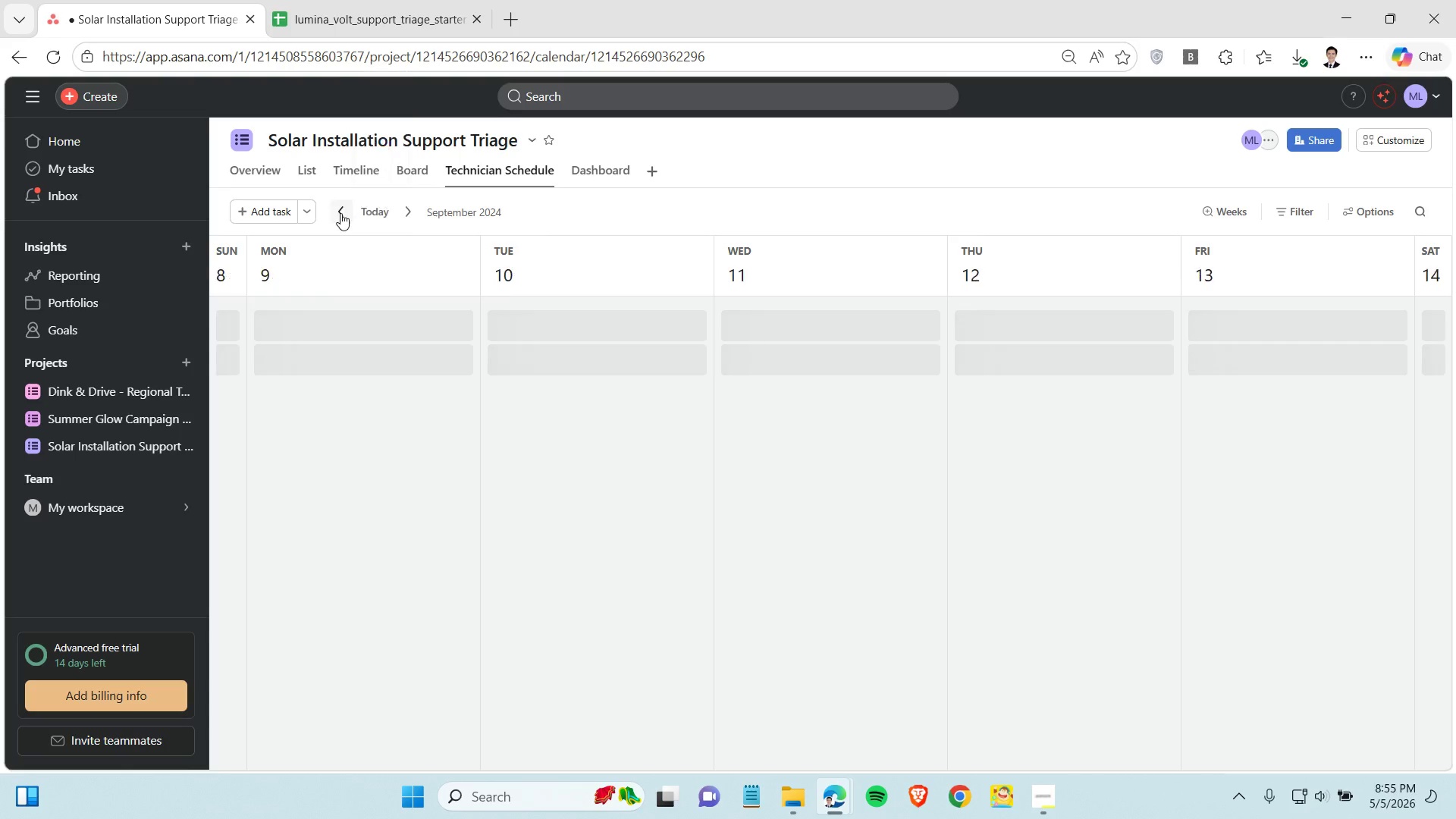 
triple_click([340, 213])
 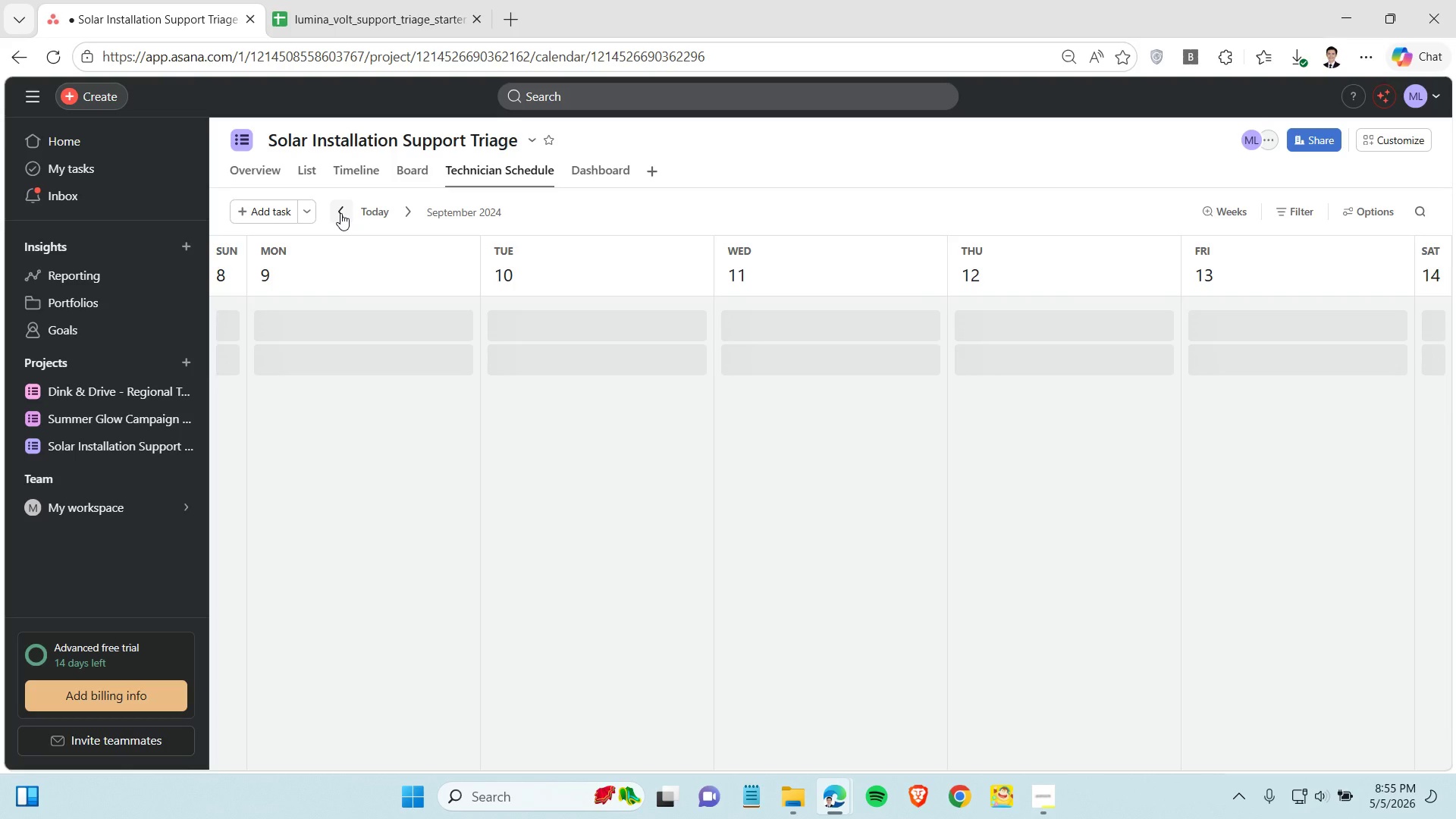 
triple_click([340, 213])
 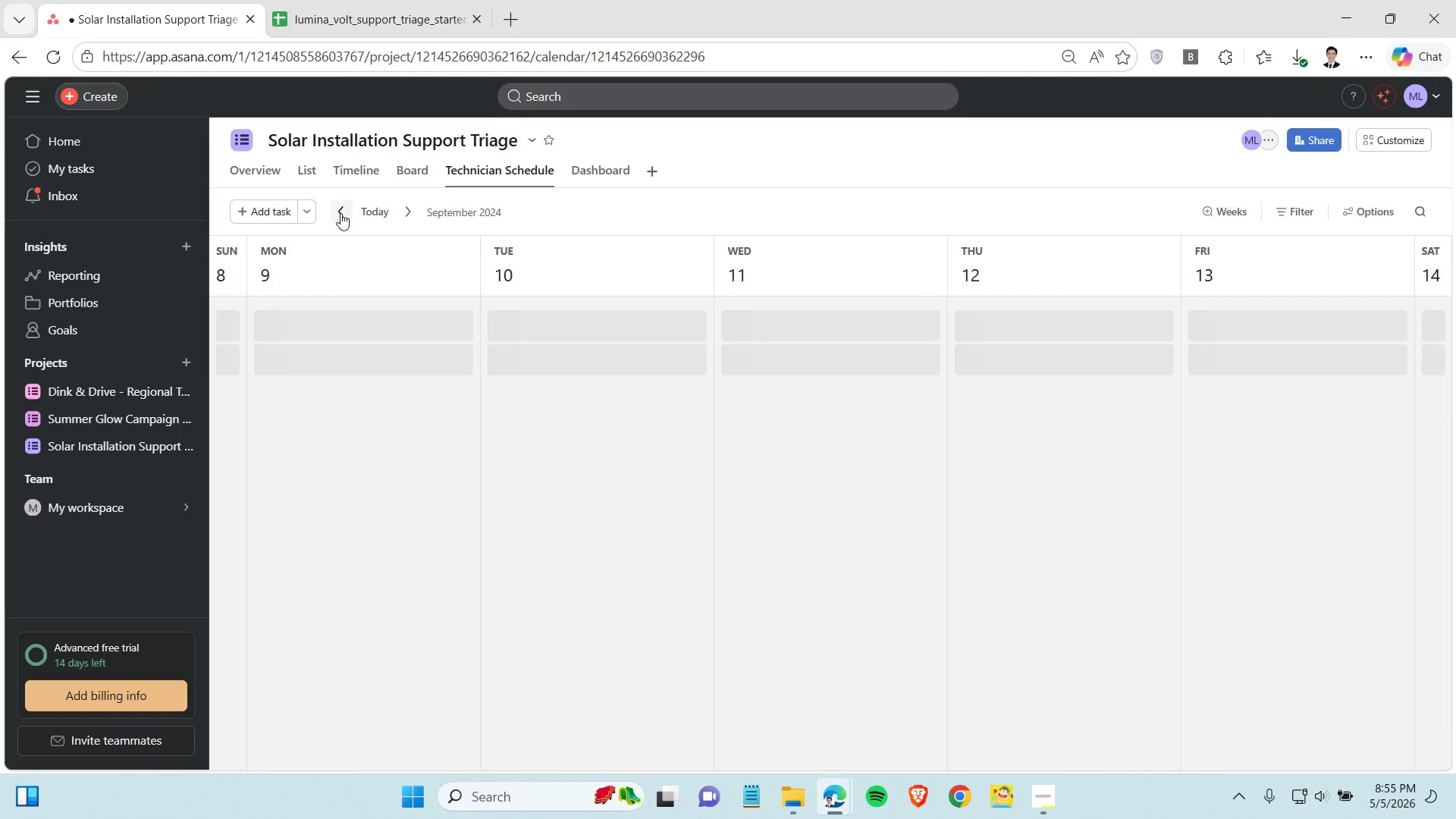 
triple_click([340, 213])
 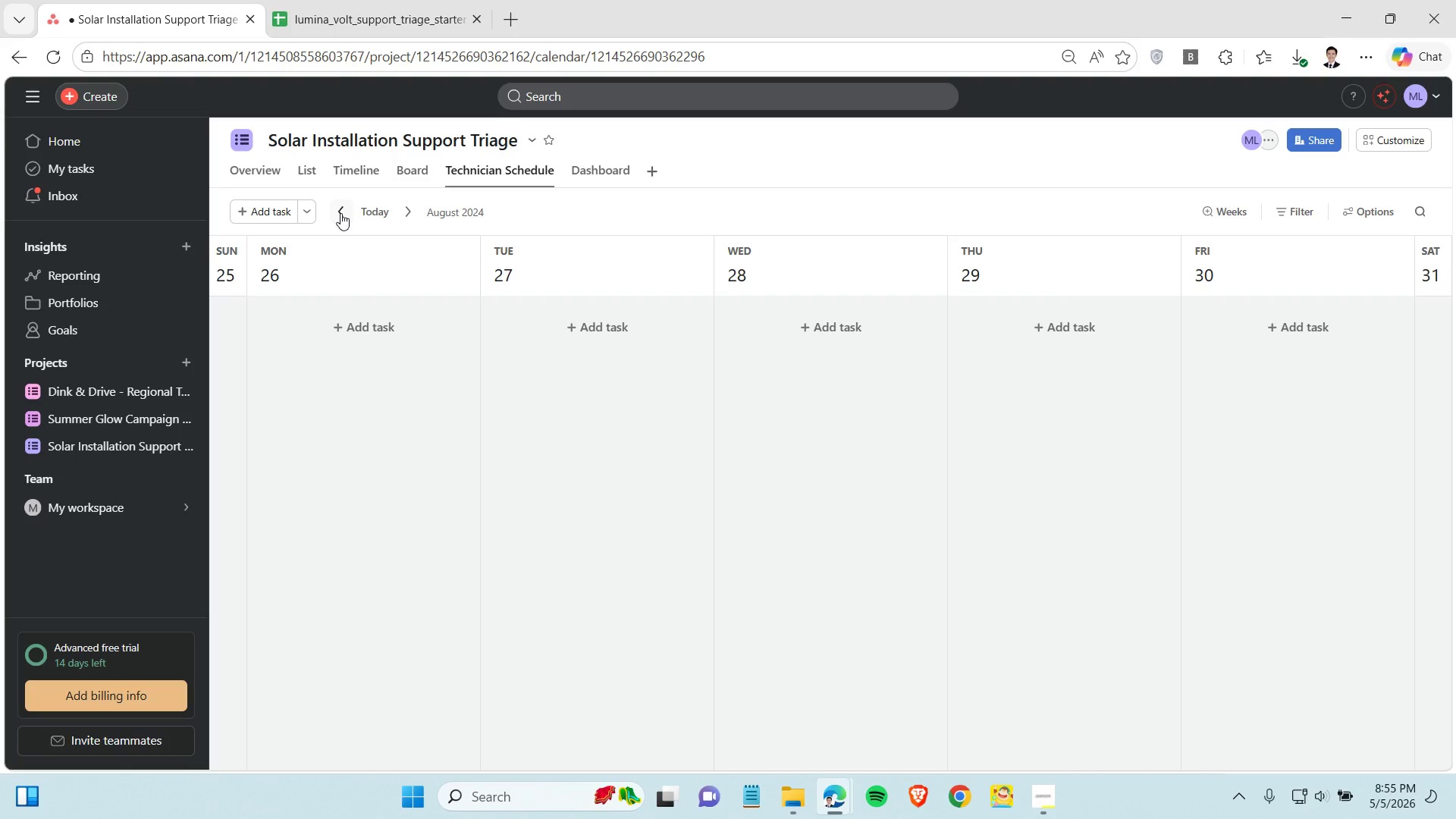 
left_click([340, 213])
 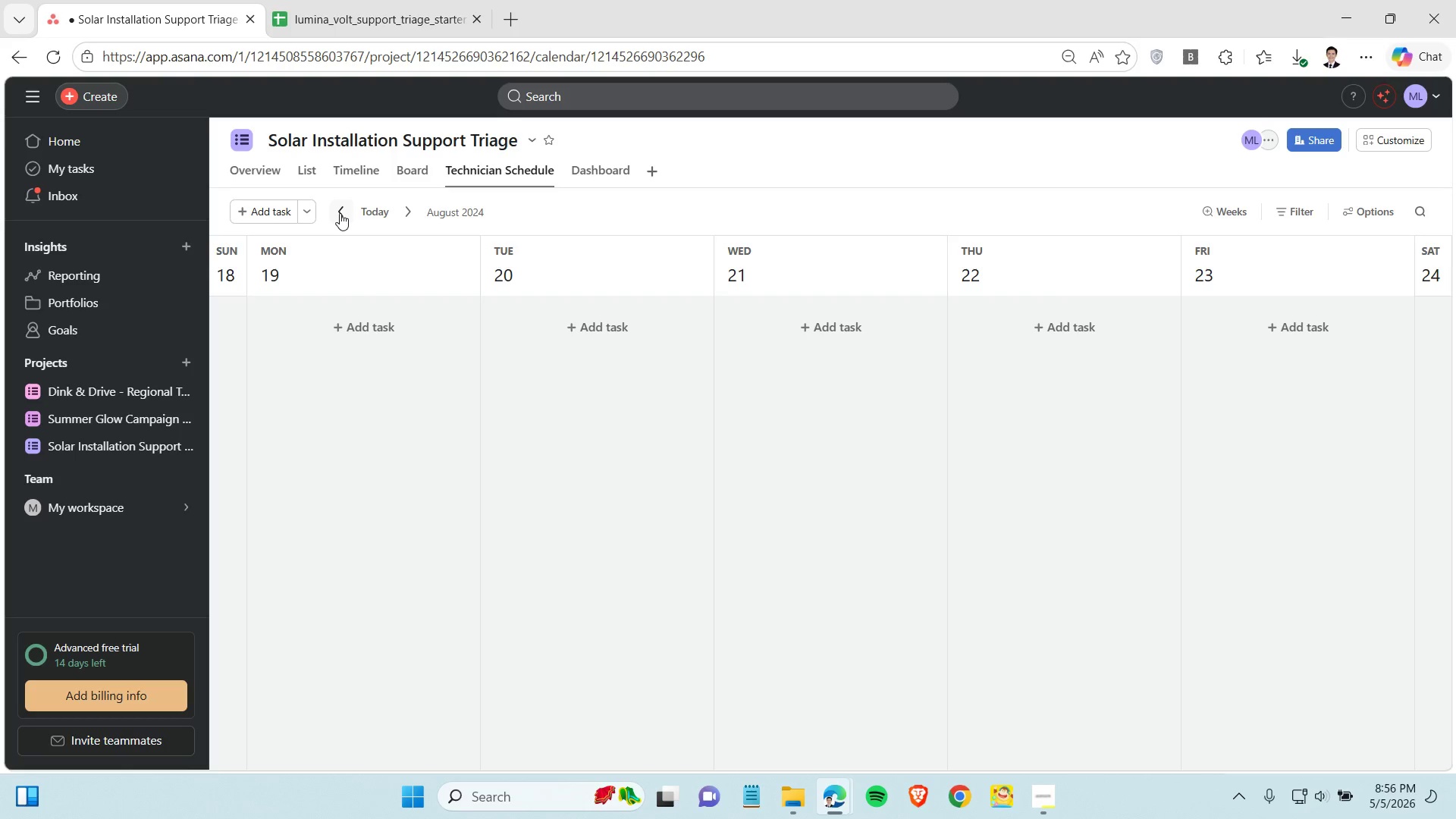 
left_click([340, 213])
 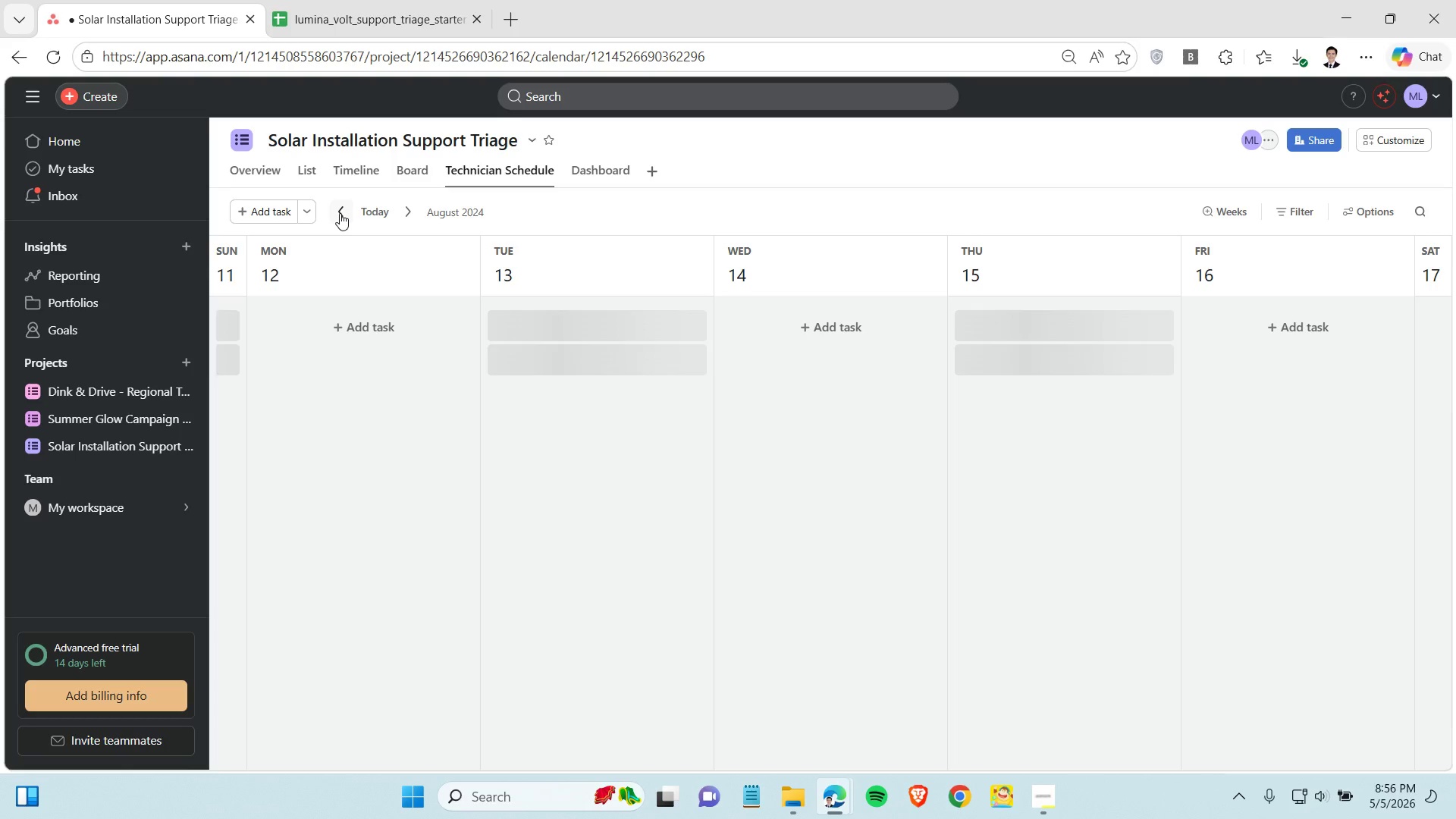 
left_click([339, 213])
 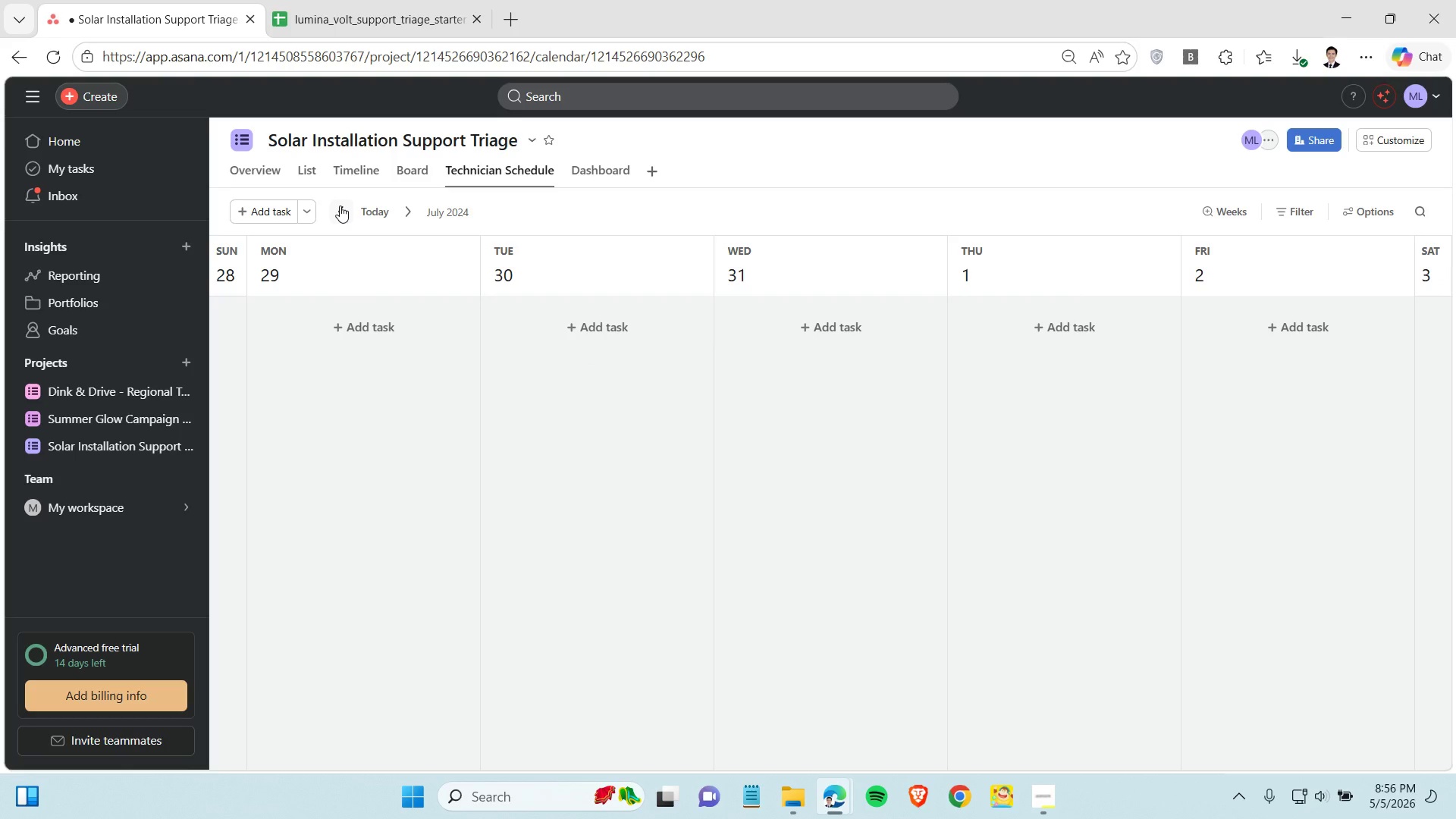 
left_click([340, 206])
 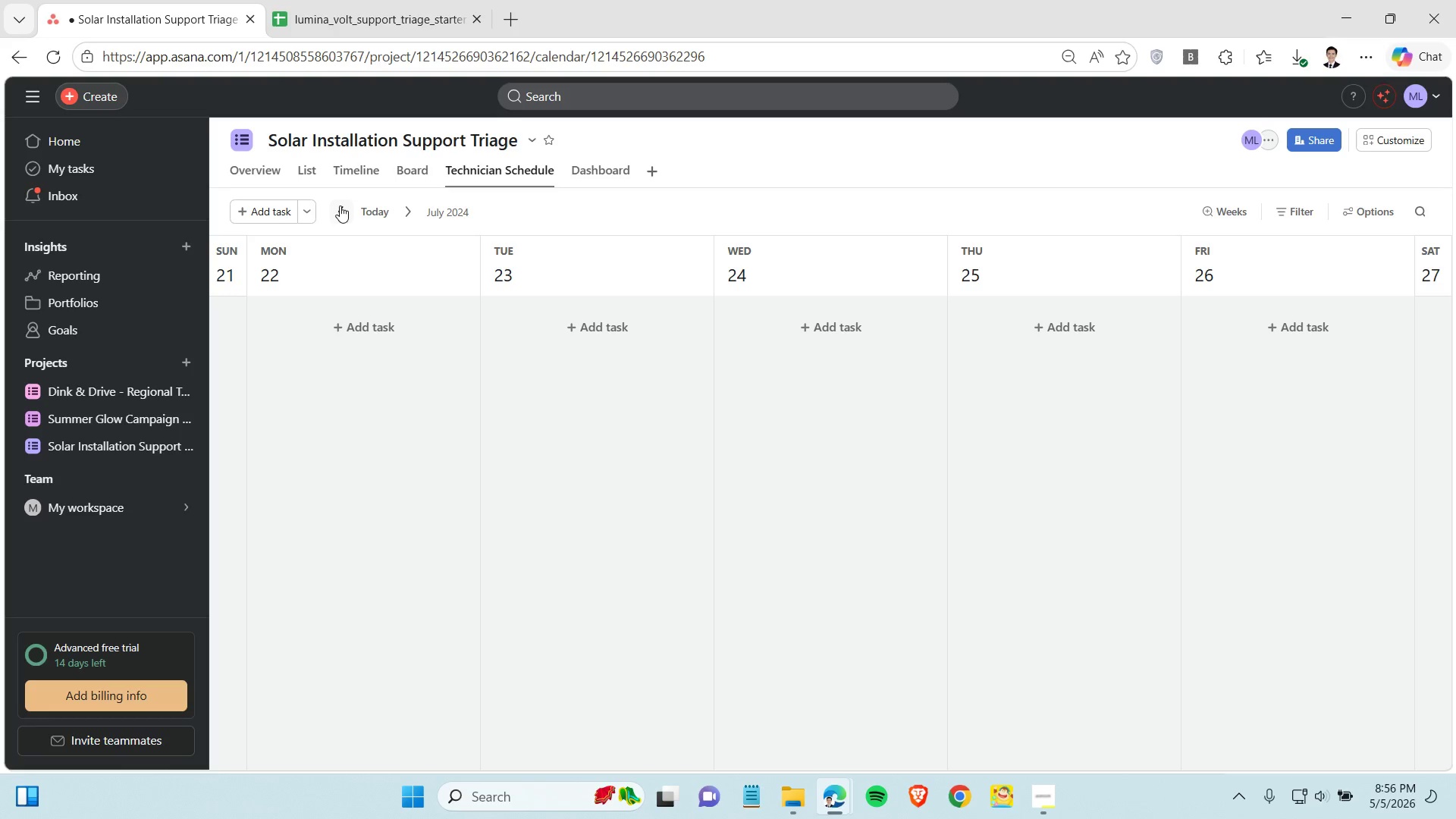 
left_click([340, 206])
 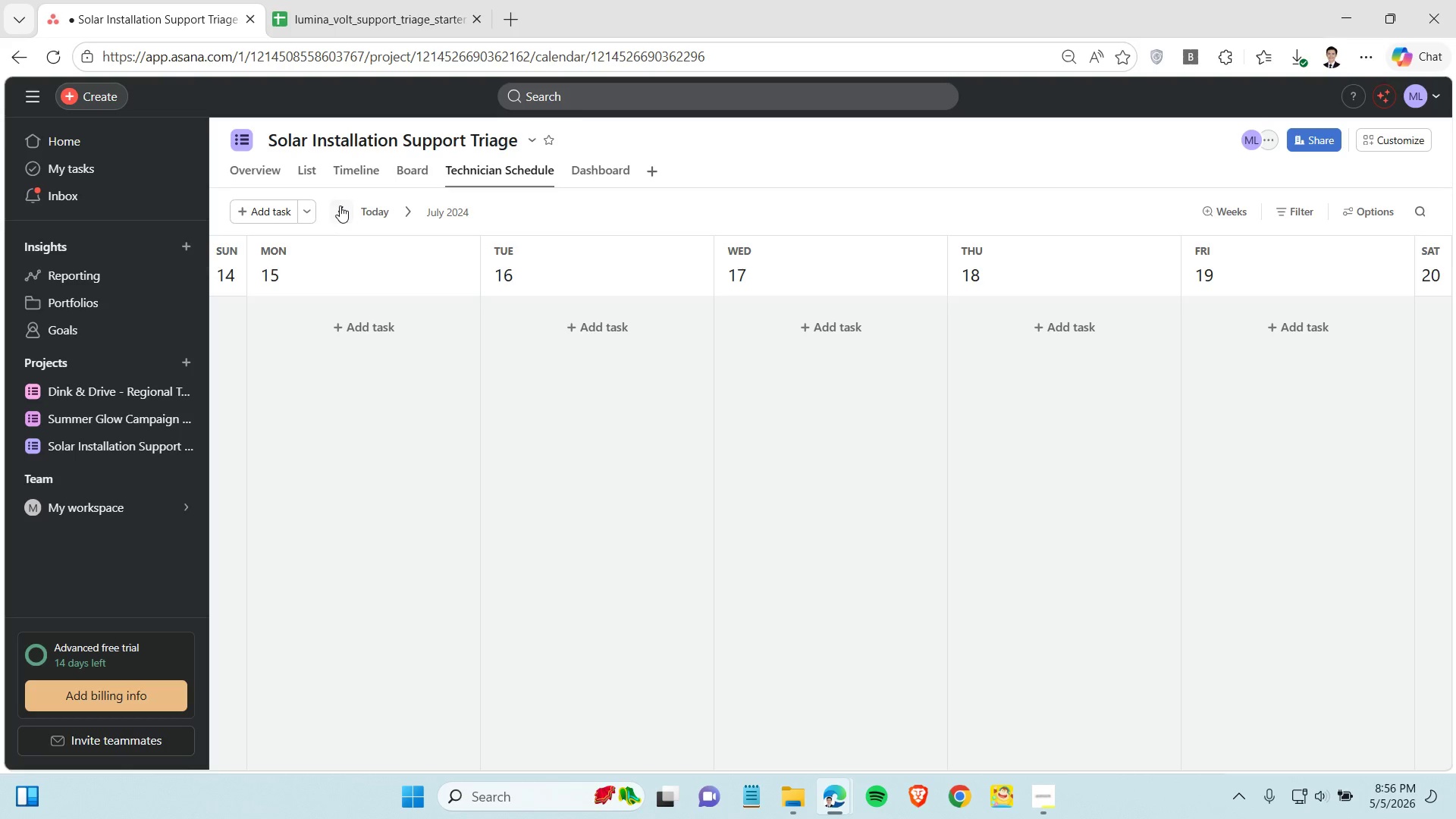 
left_click([340, 206])
 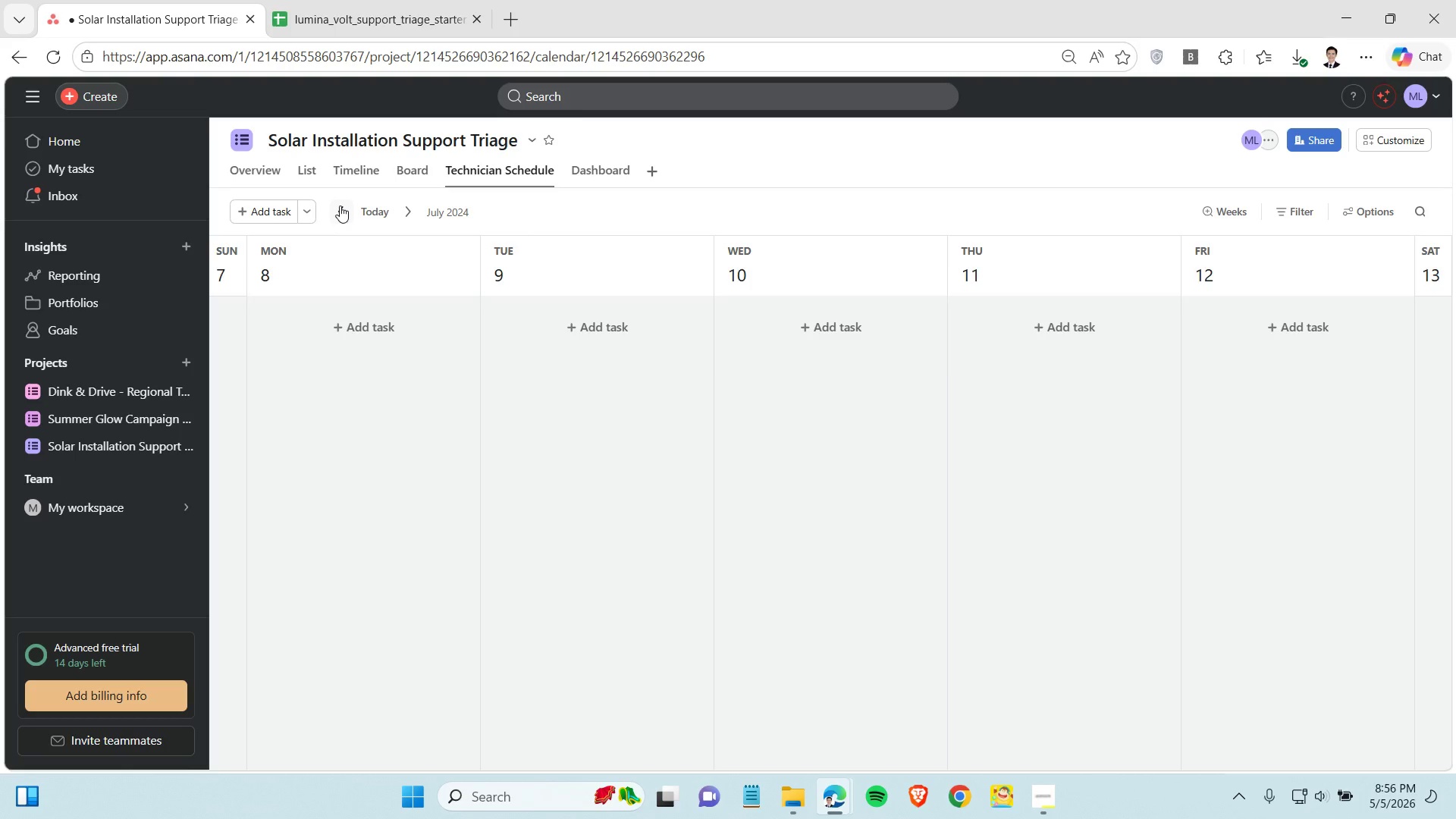 
left_click([340, 206])
 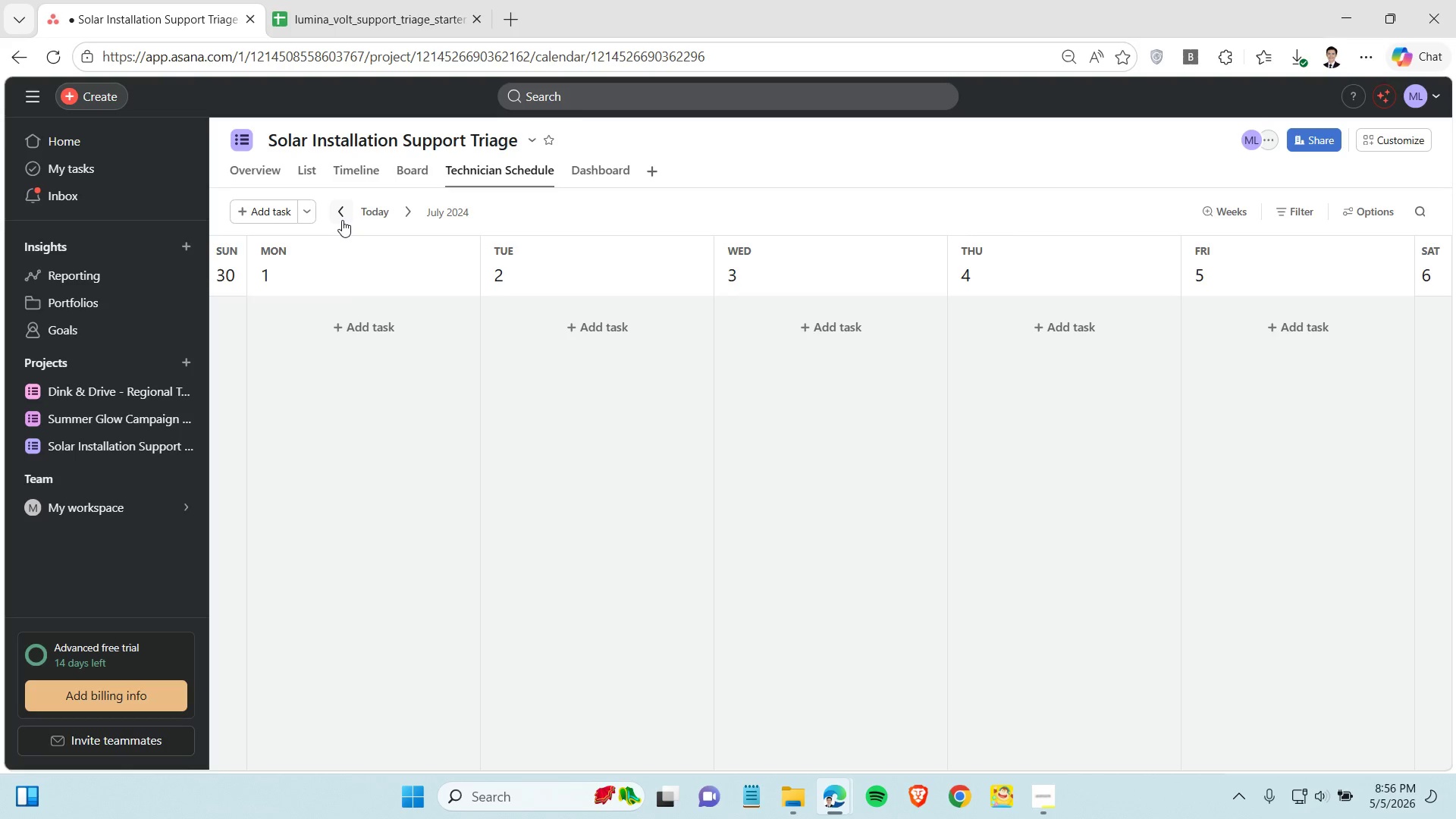 
left_click([342, 220])
 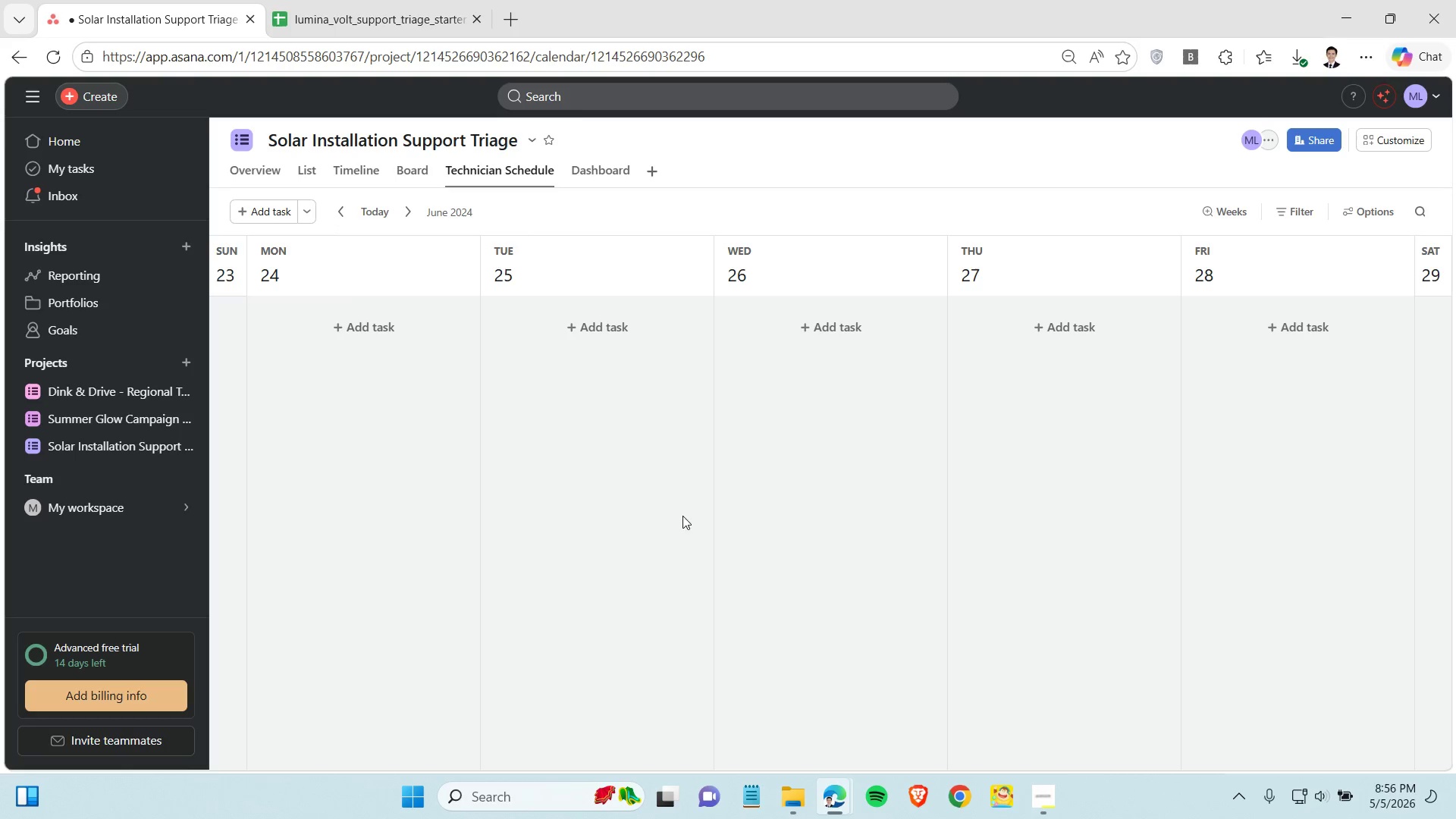 
scroll: coordinate [622, 546], scroll_direction: down, amount: 1.0
 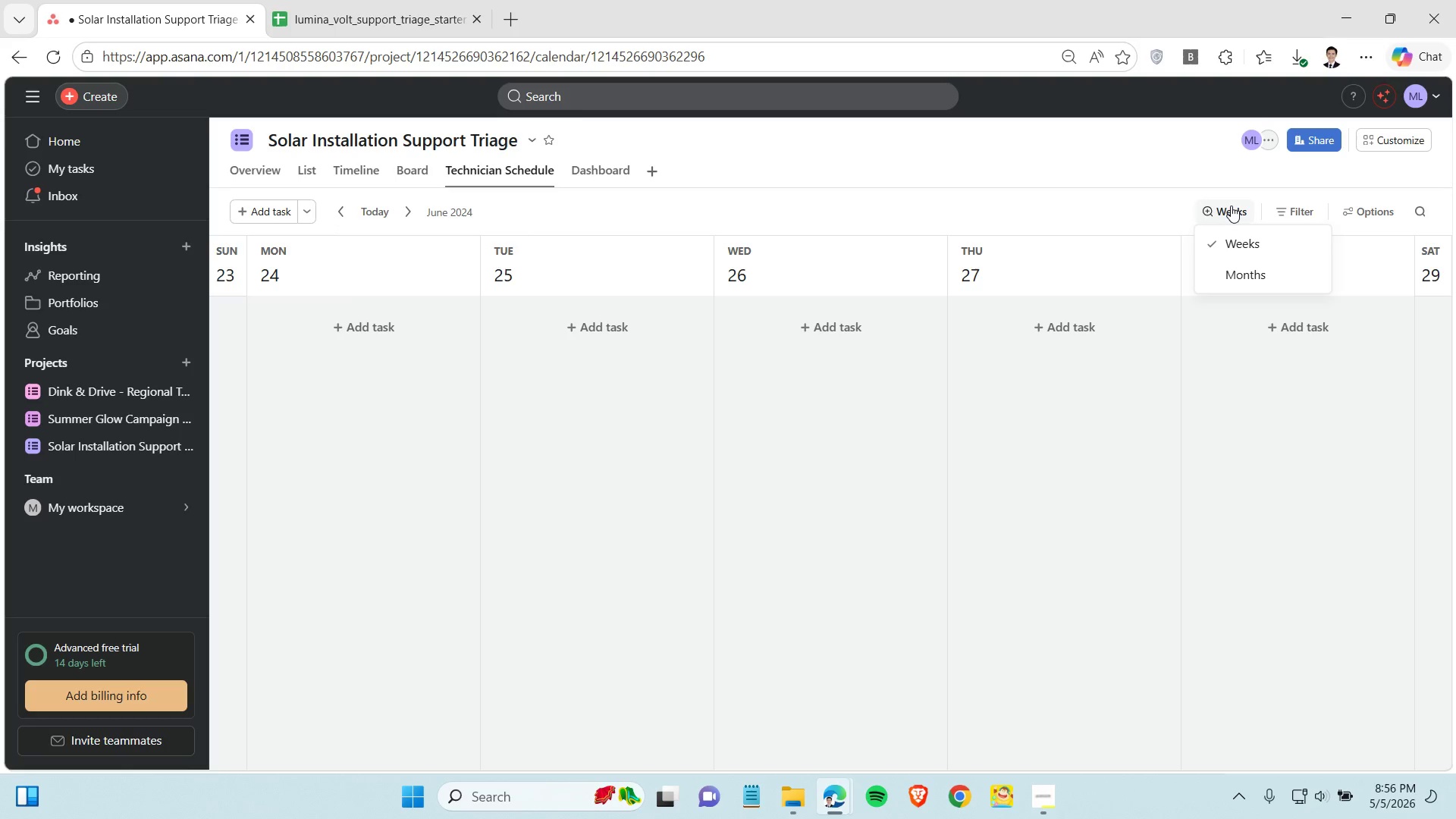 
left_click([1231, 206])
 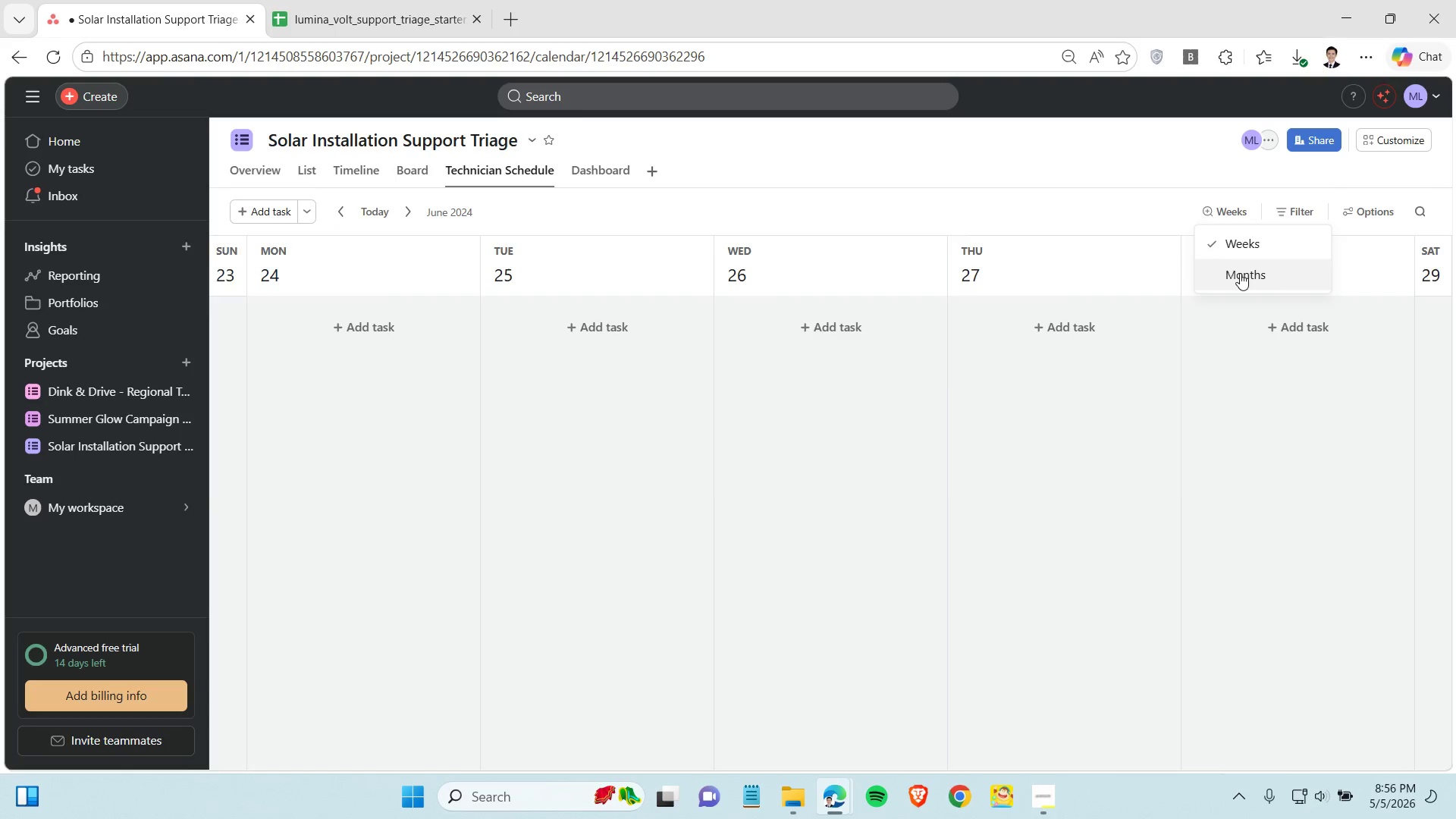 
left_click([1240, 273])
 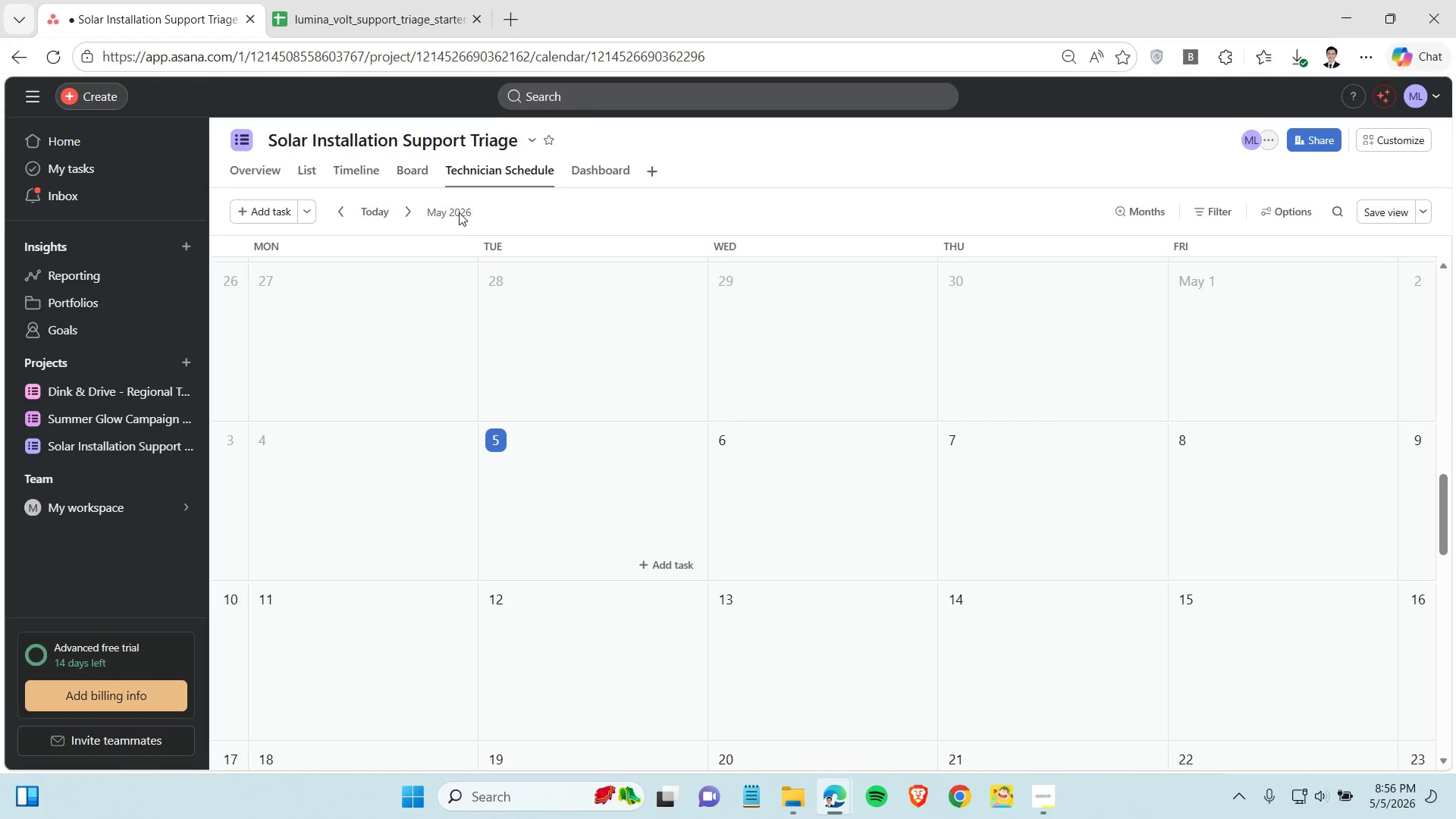 
double_click([453, 214])
 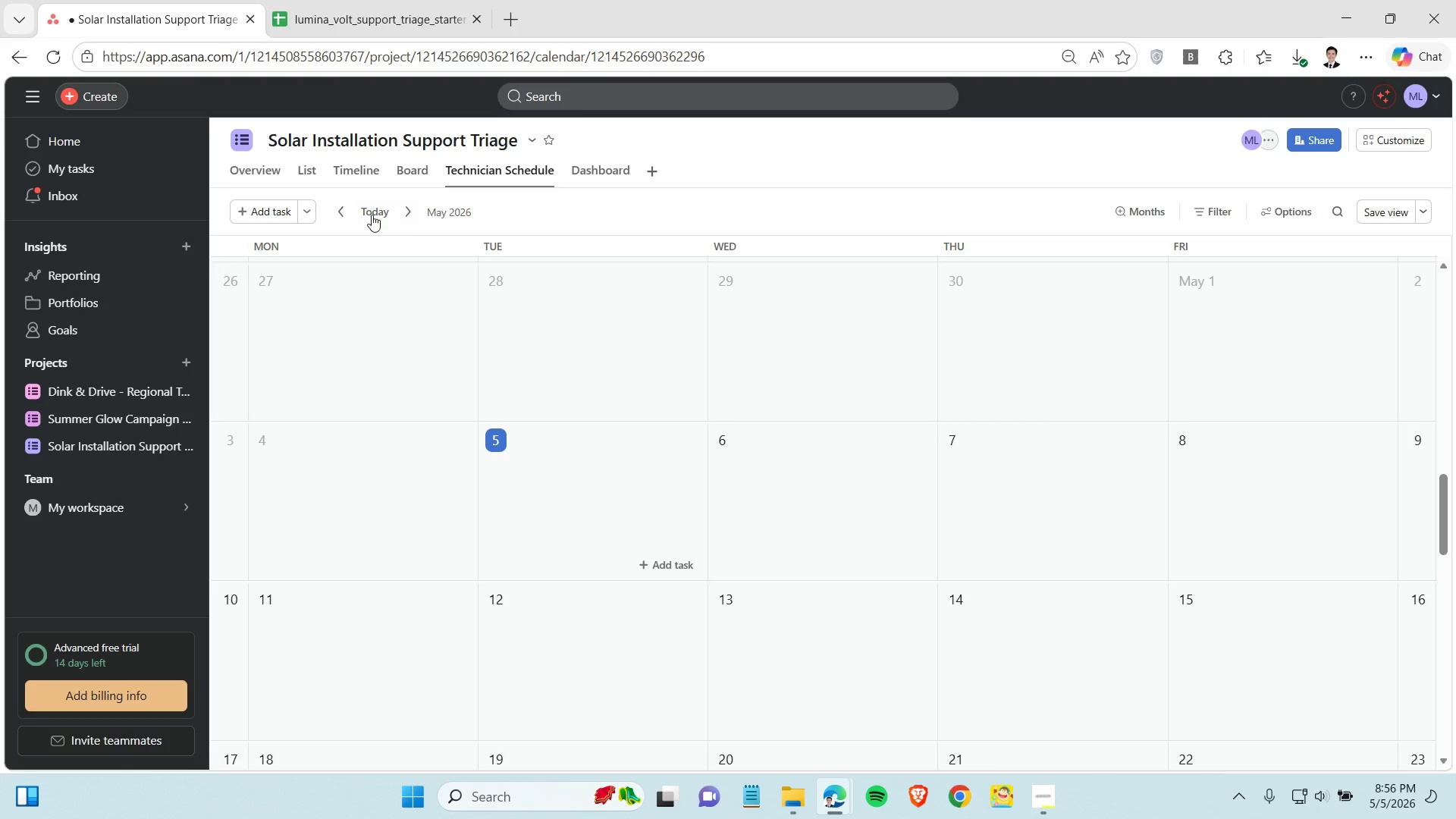 
triple_click([453, 214])
 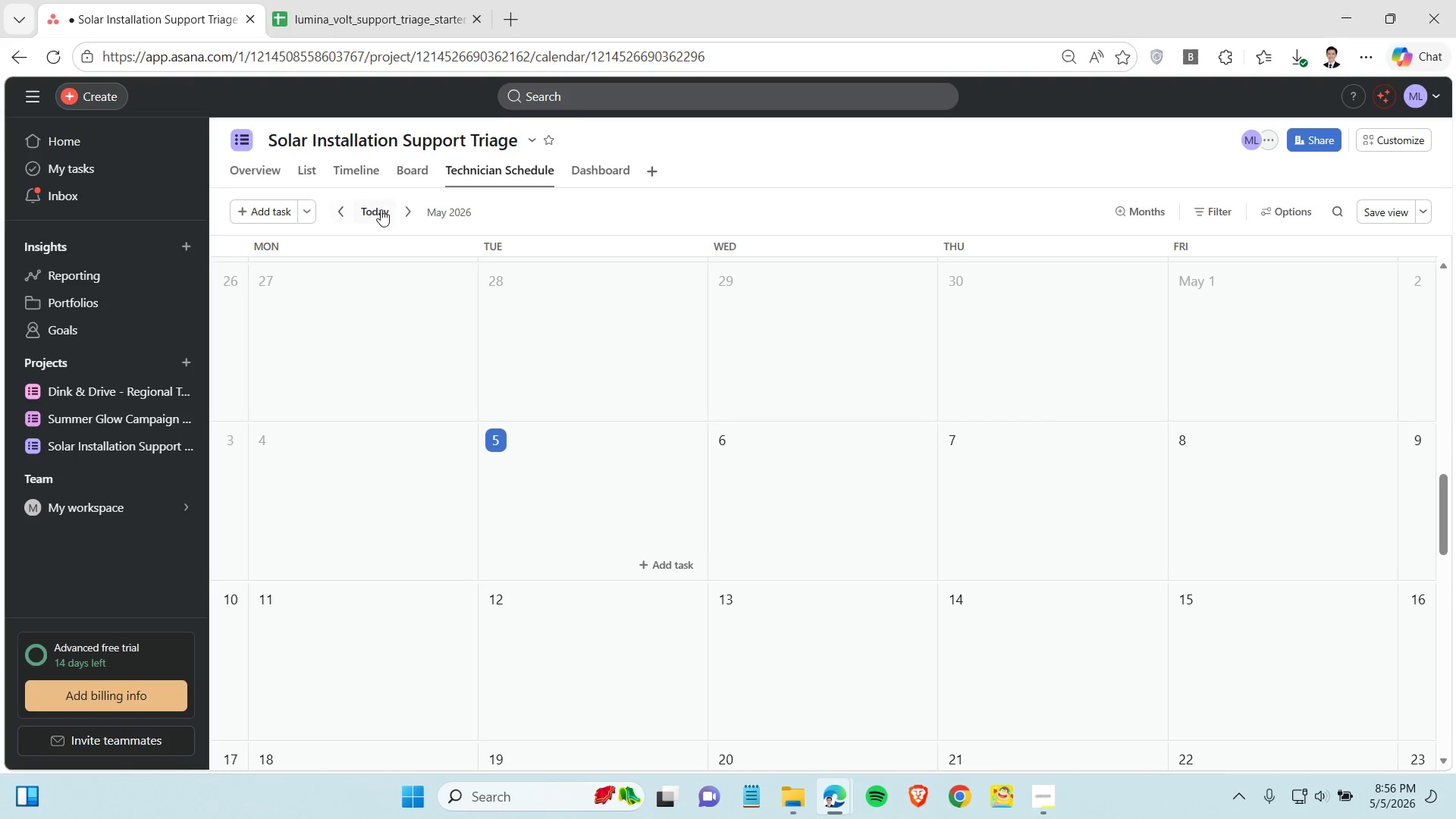 
left_click([381, 209])
 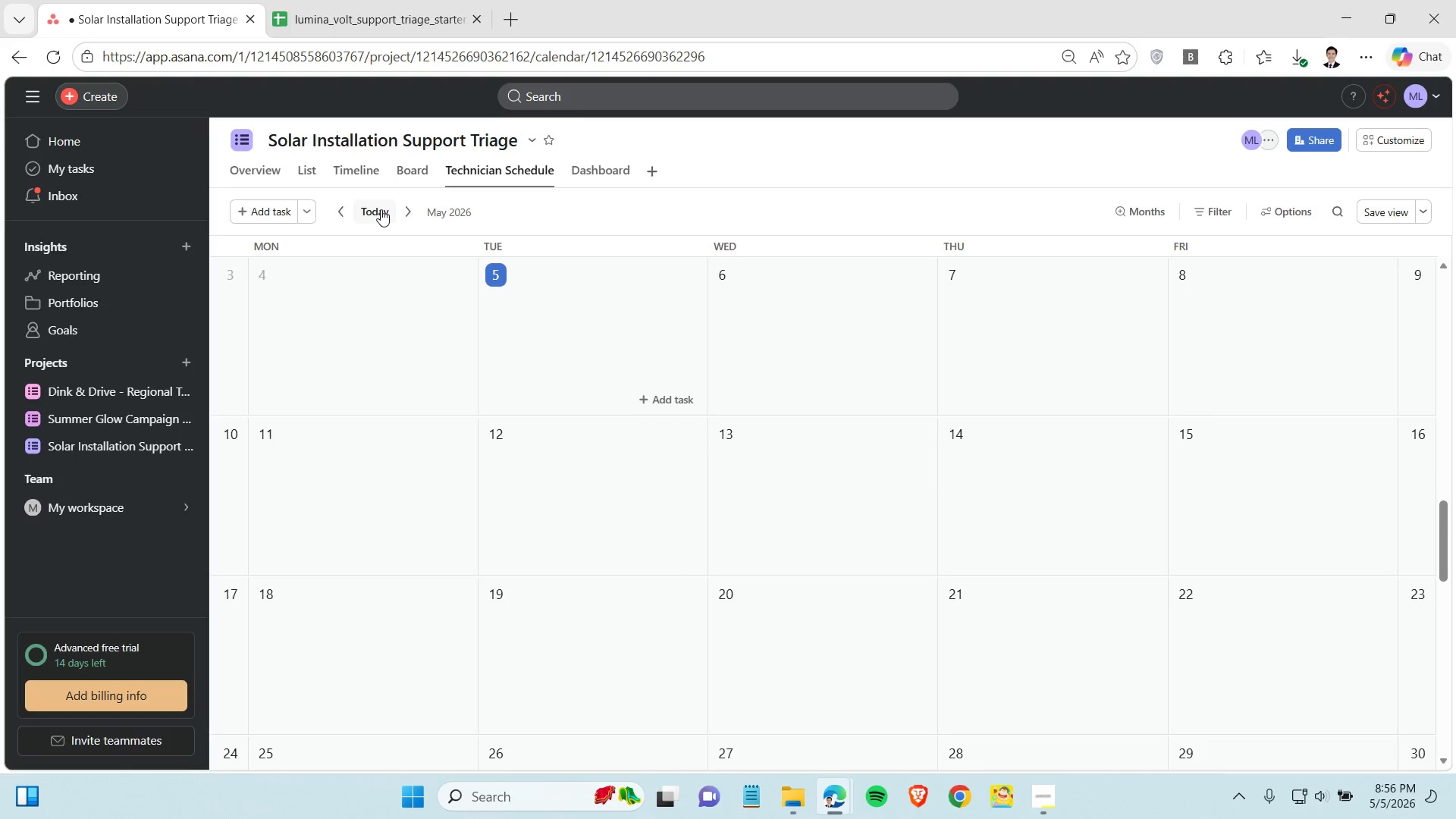 
left_click([381, 209])
 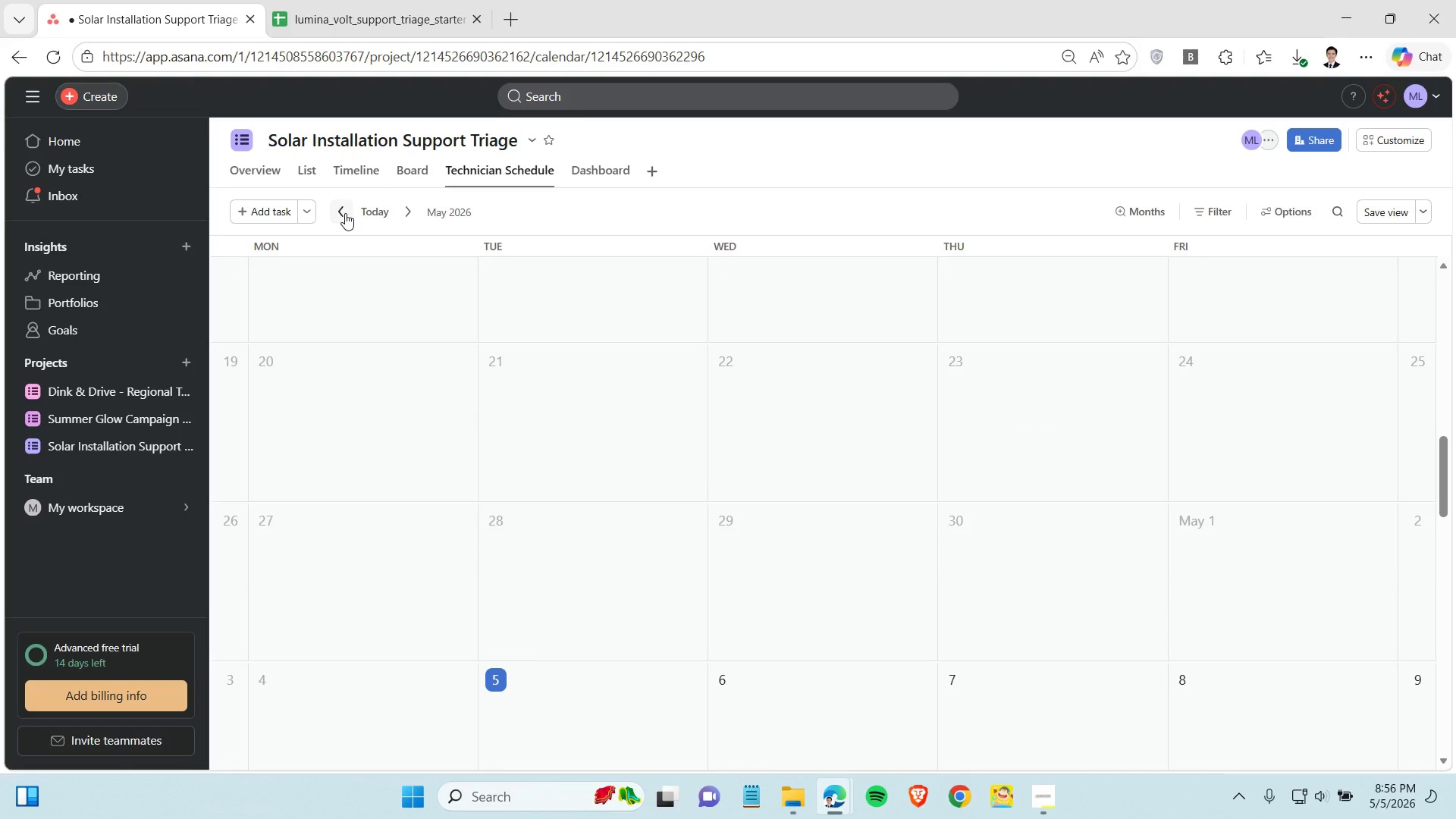 
triple_click([345, 213])
 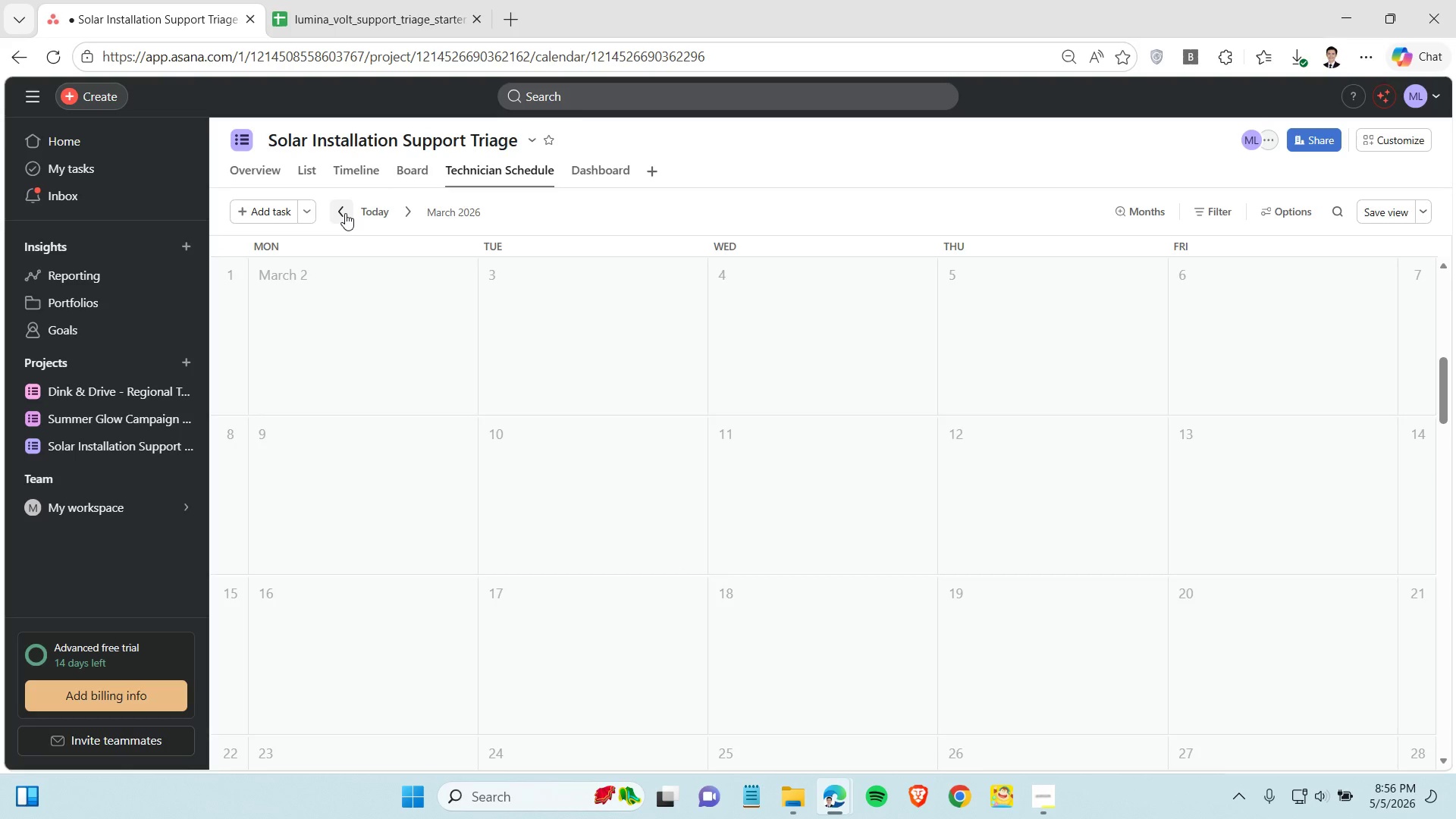 
triple_click([345, 213])
 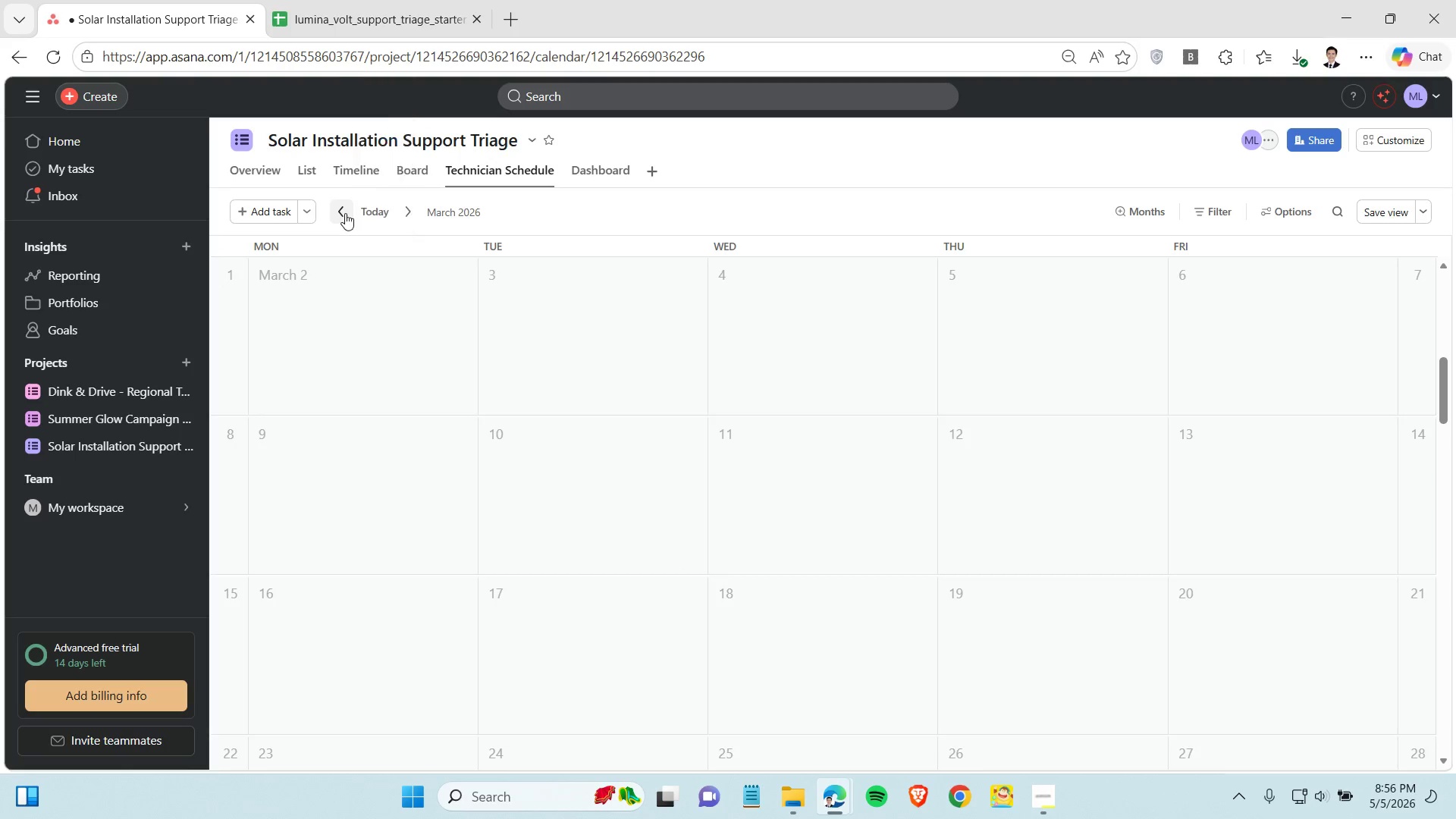 
double_click([345, 213])
 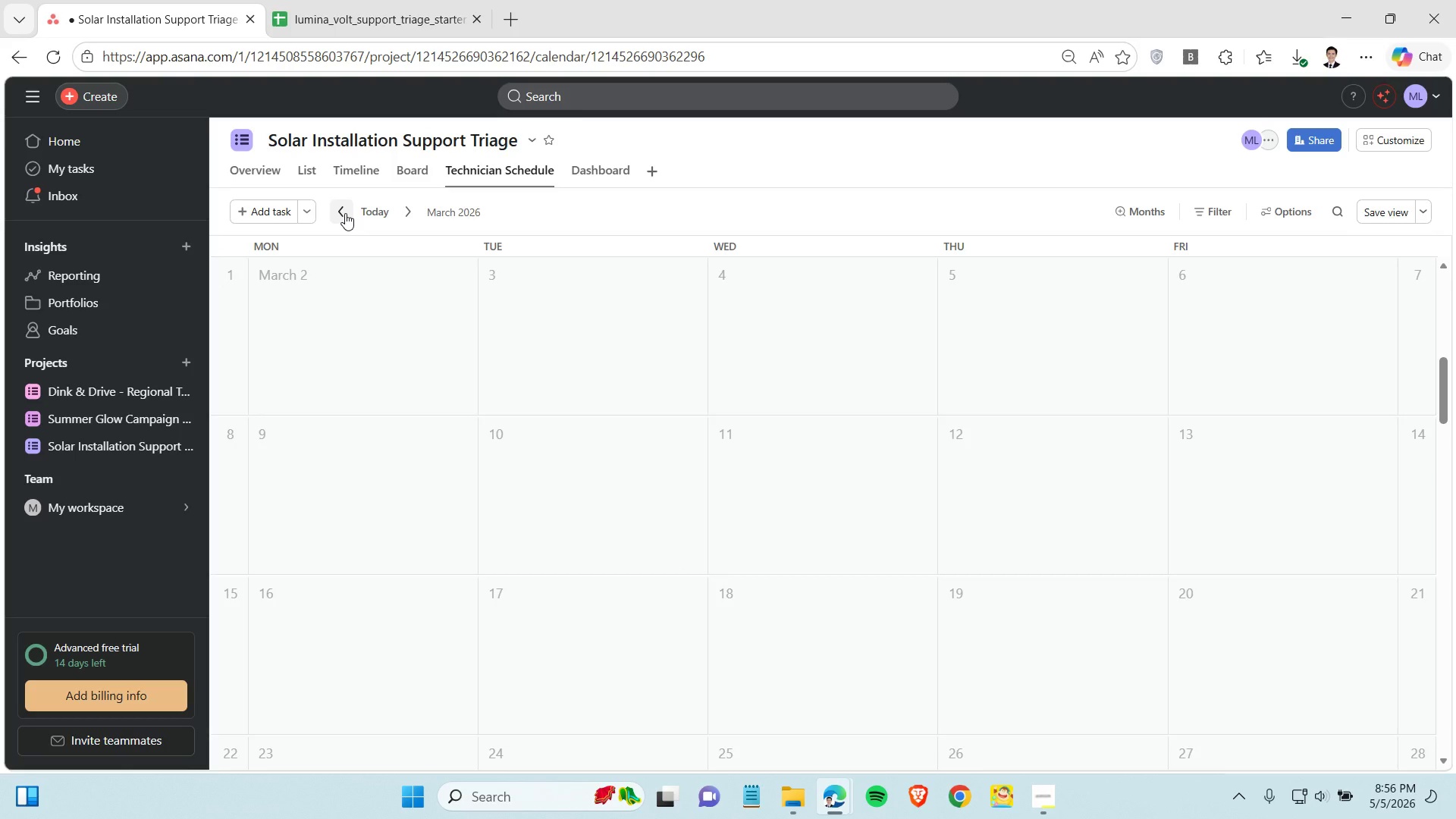 
triple_click([345, 213])
 